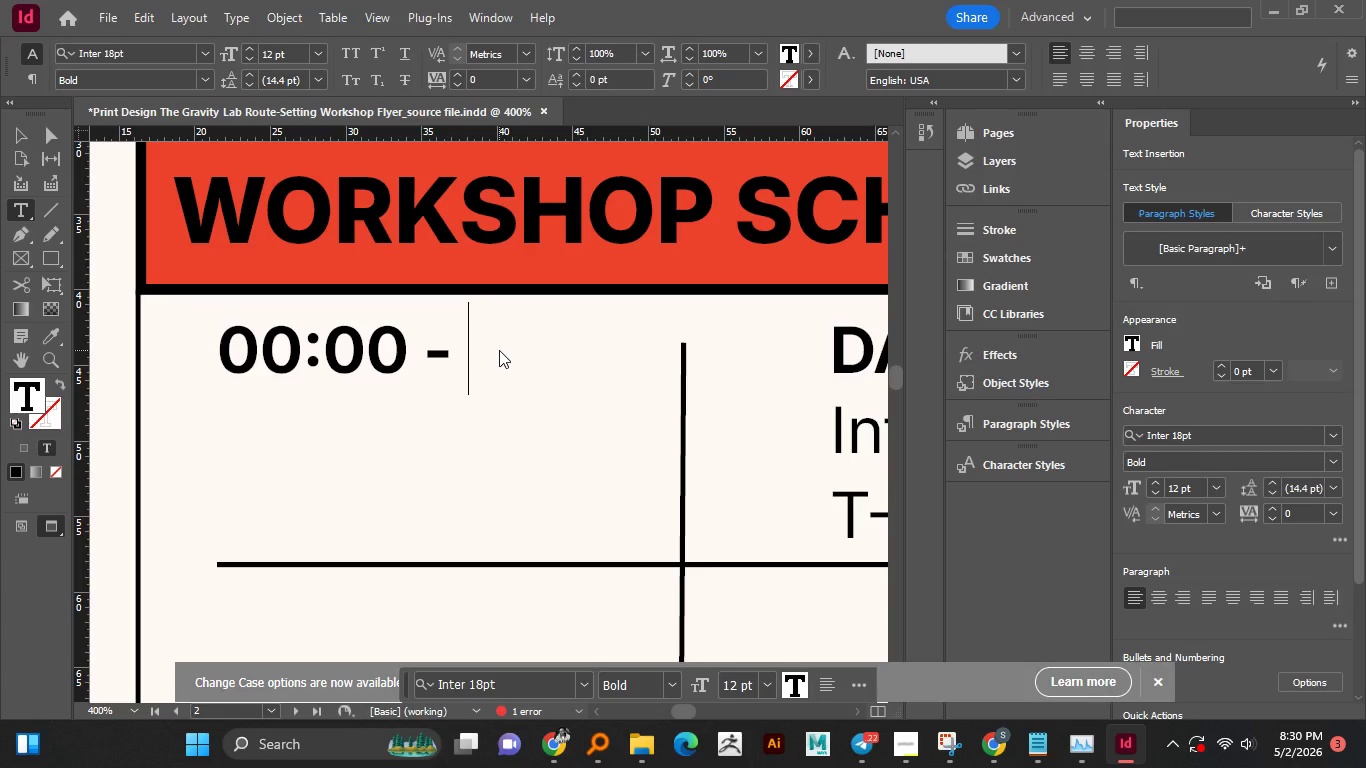 
key(Numpad2)
 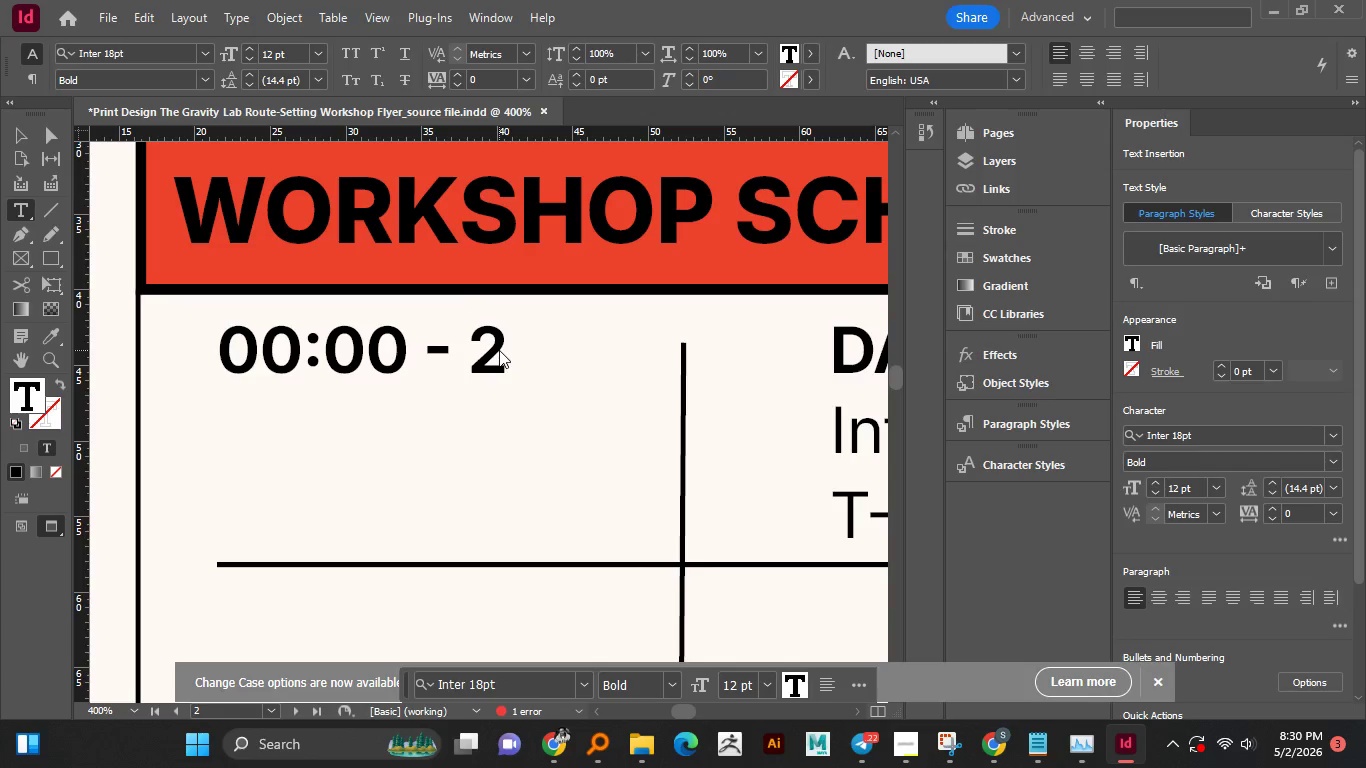 
key(Shift+Semicolon)
 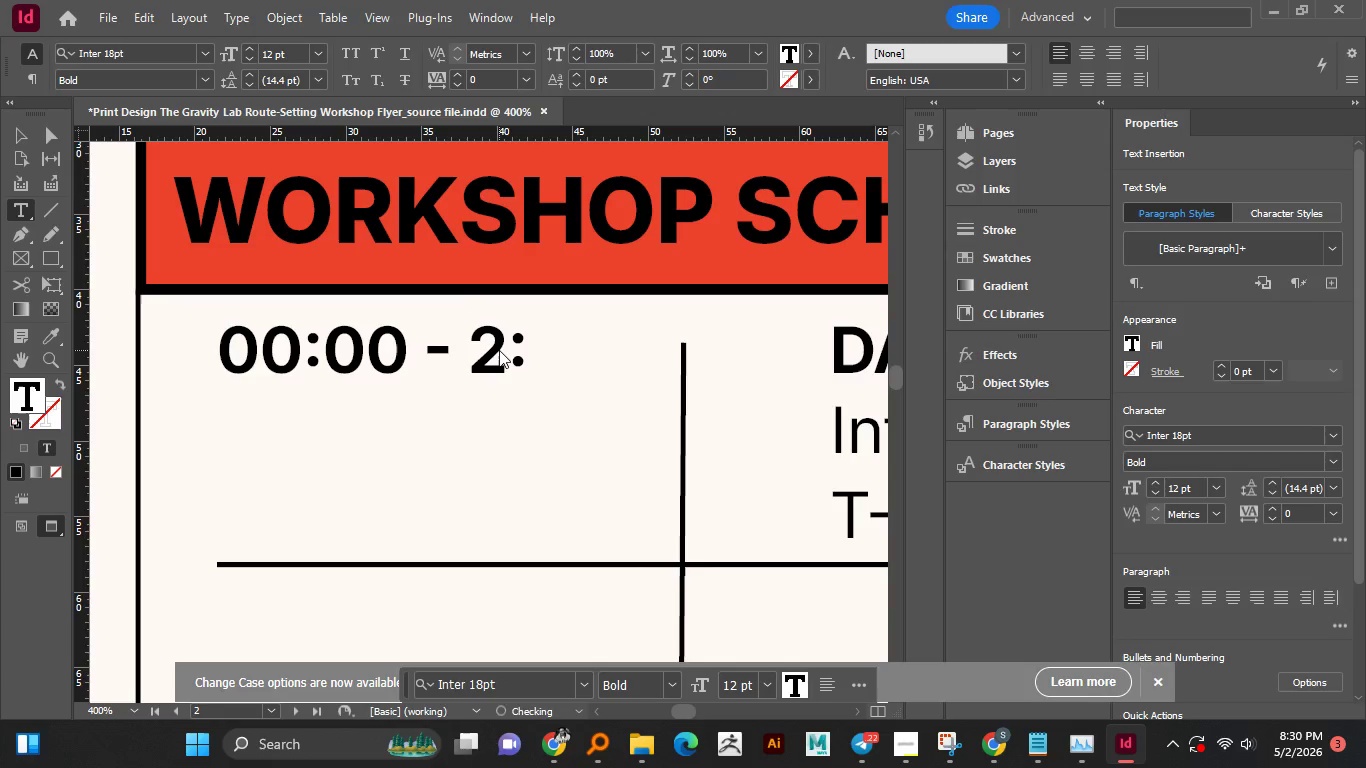 
key(Numpad3)
 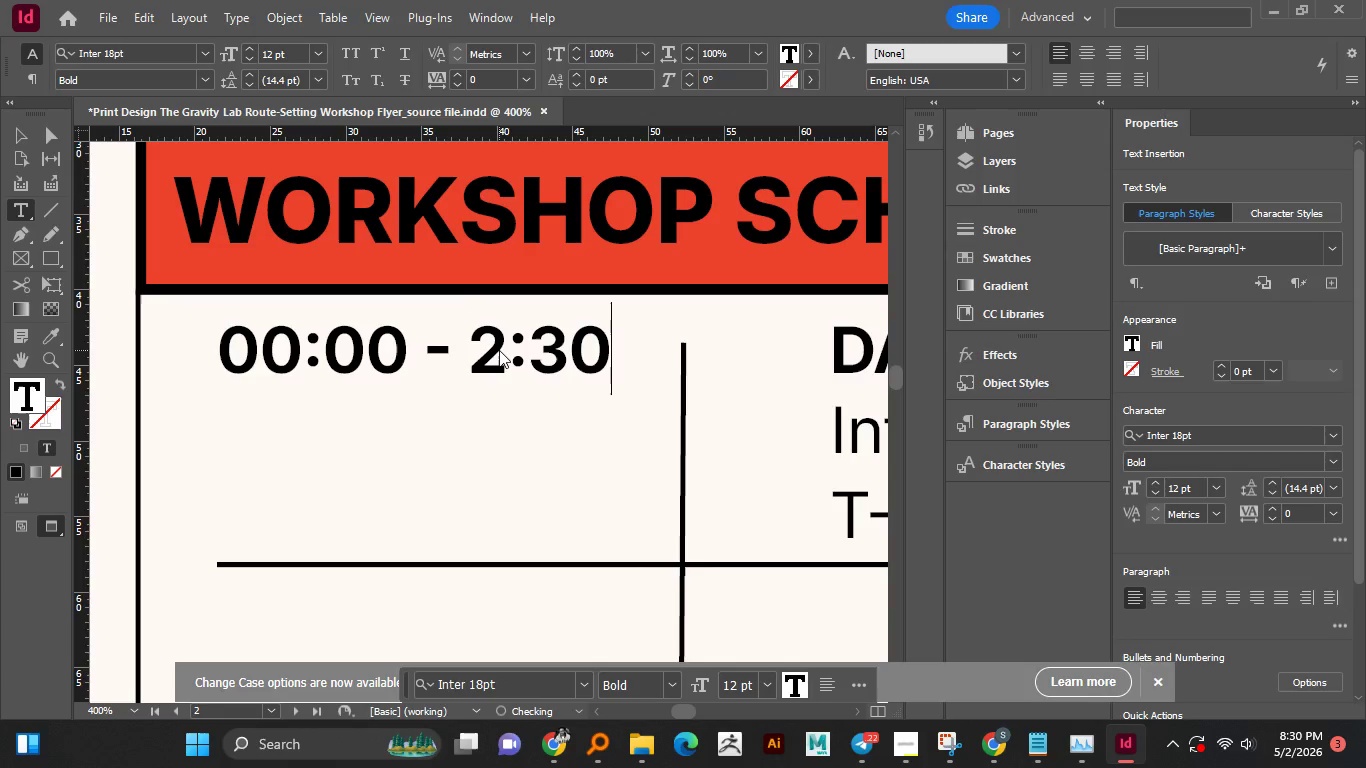 
key(Numpad0)
 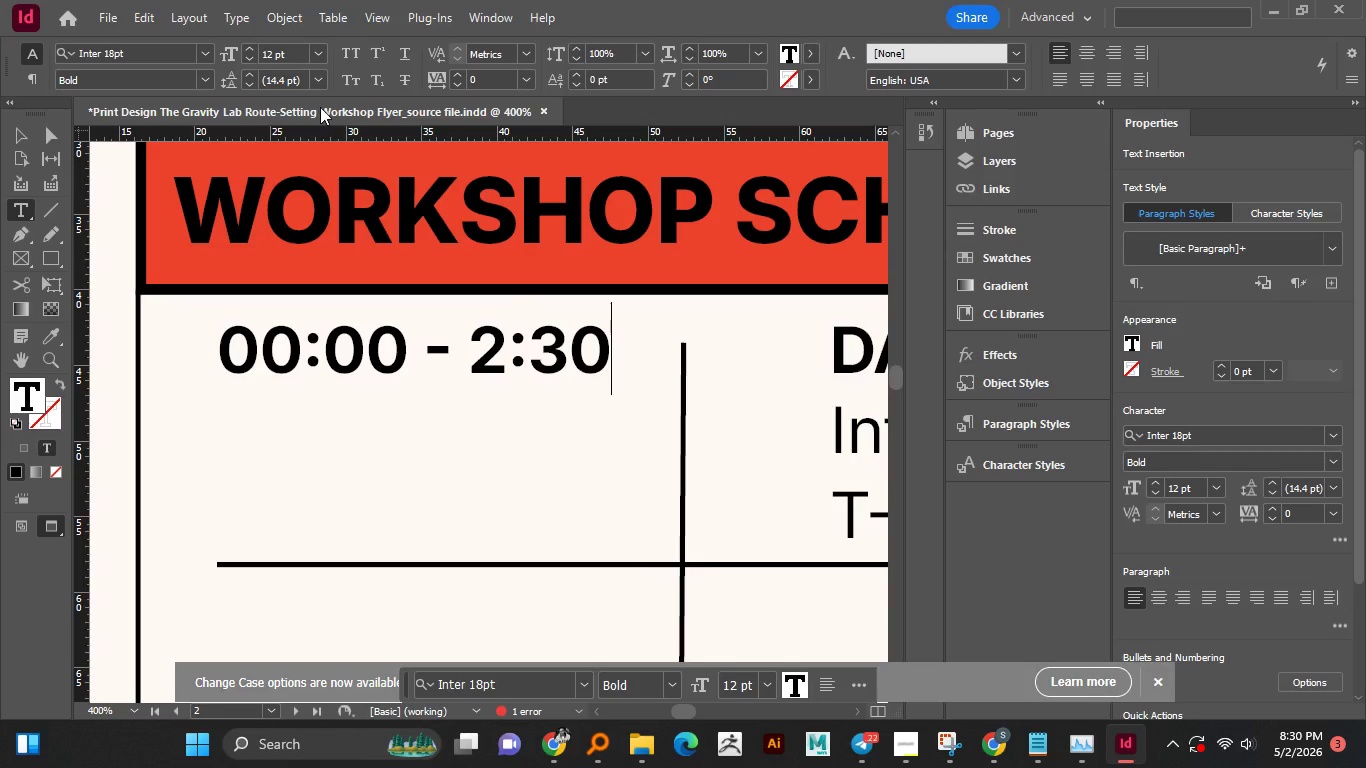 
type( PM)
 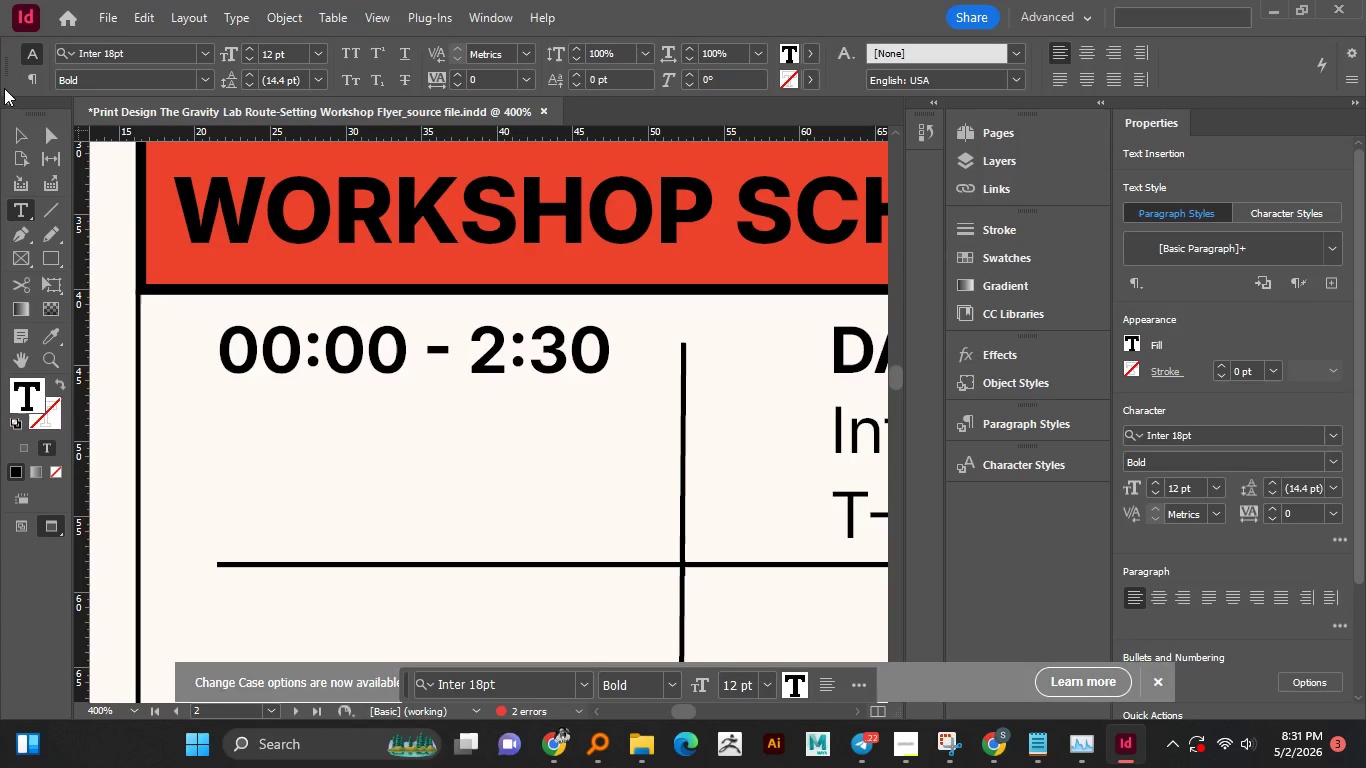 
left_click([22, 138])
 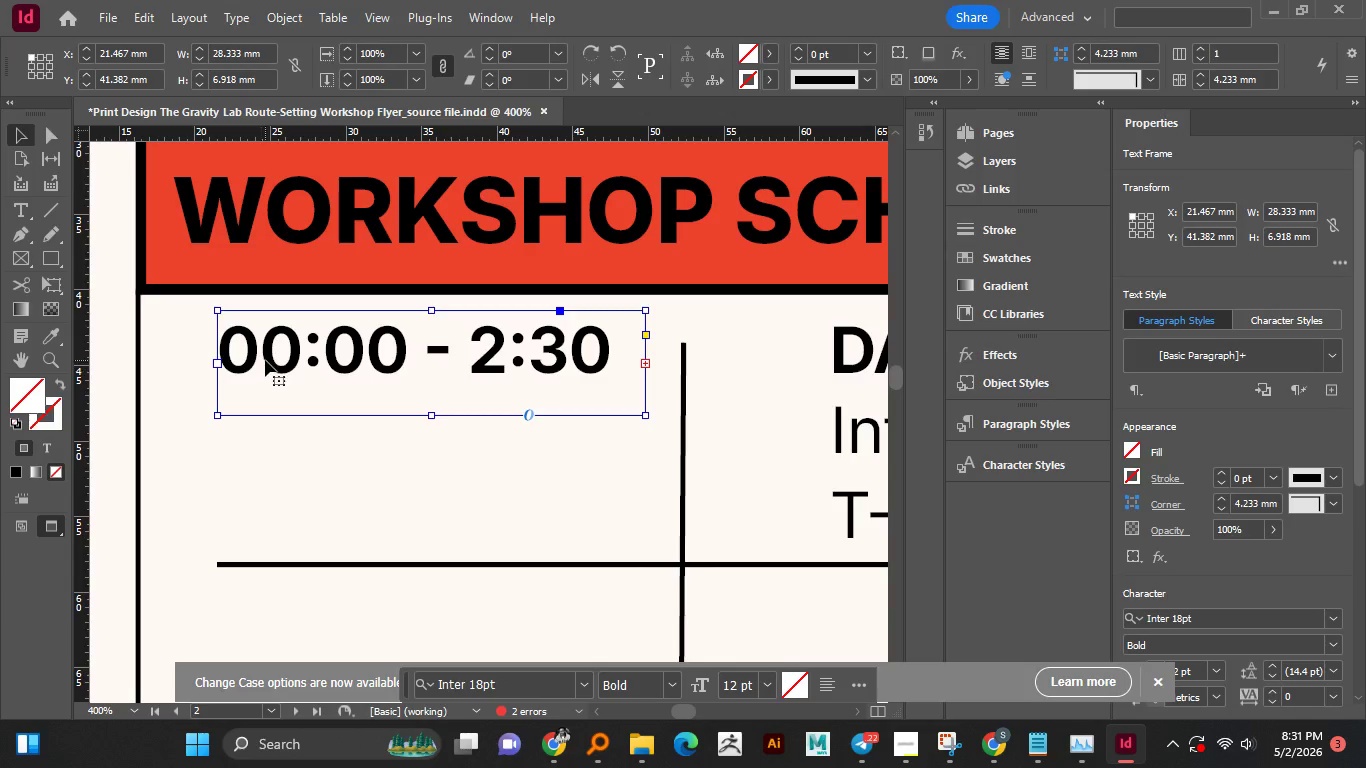 
left_click([265, 360])
 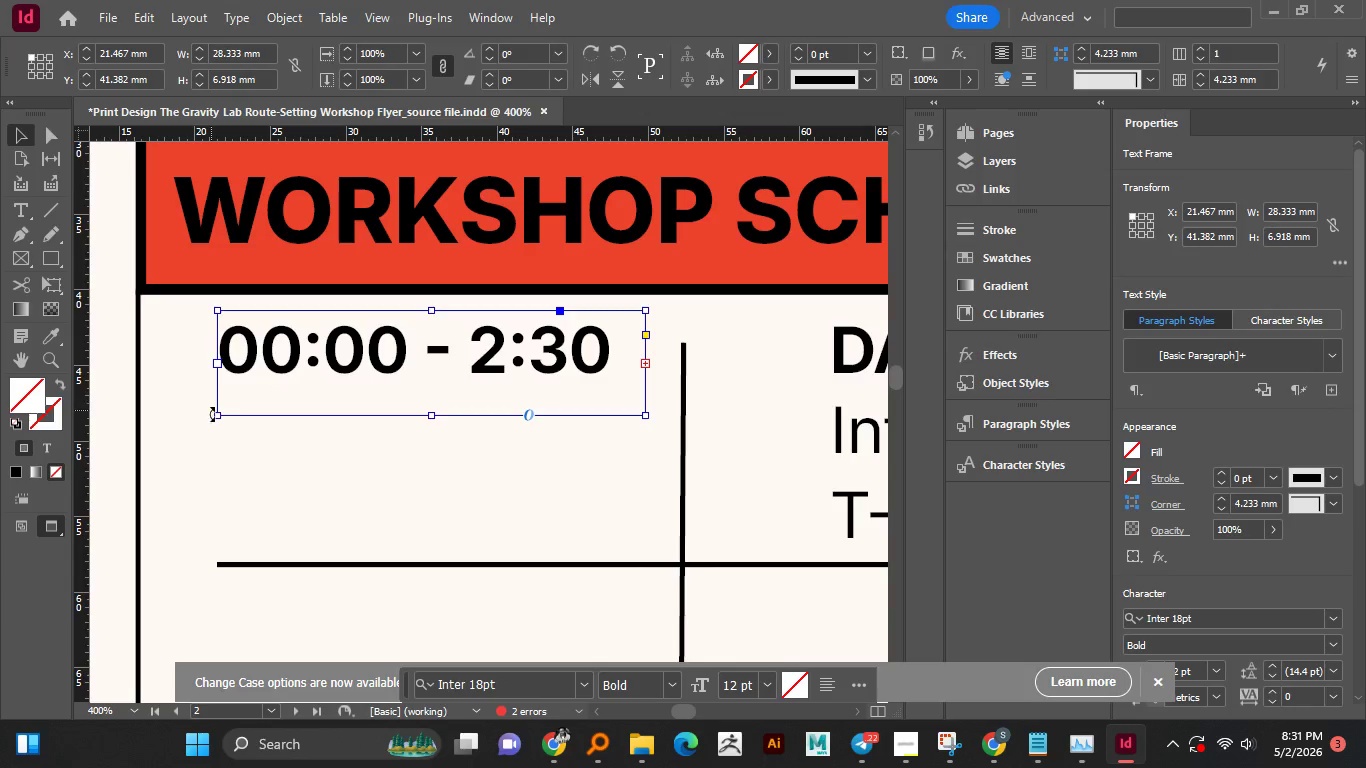 
left_click_drag(start_coordinate=[214, 419], to_coordinate=[162, 413])
 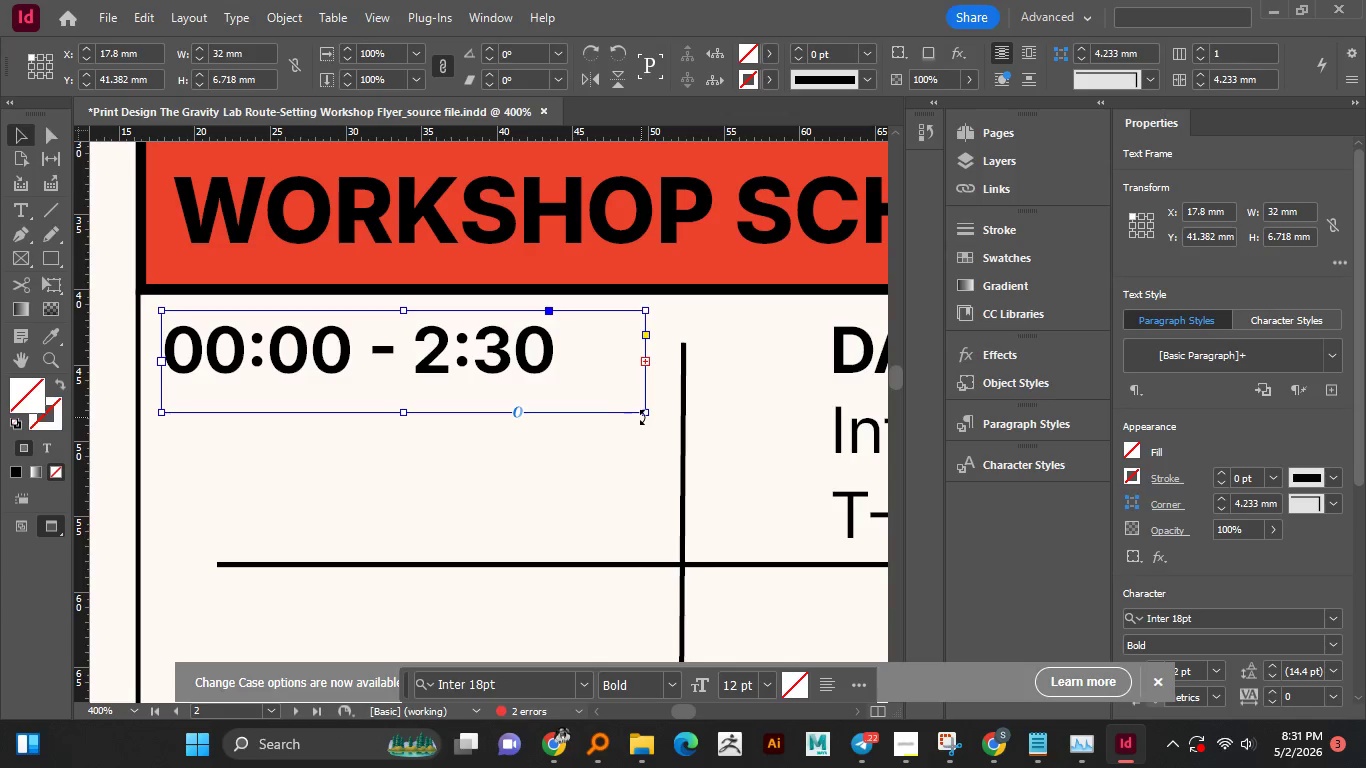 
left_click_drag(start_coordinate=[644, 411], to_coordinate=[681, 415])
 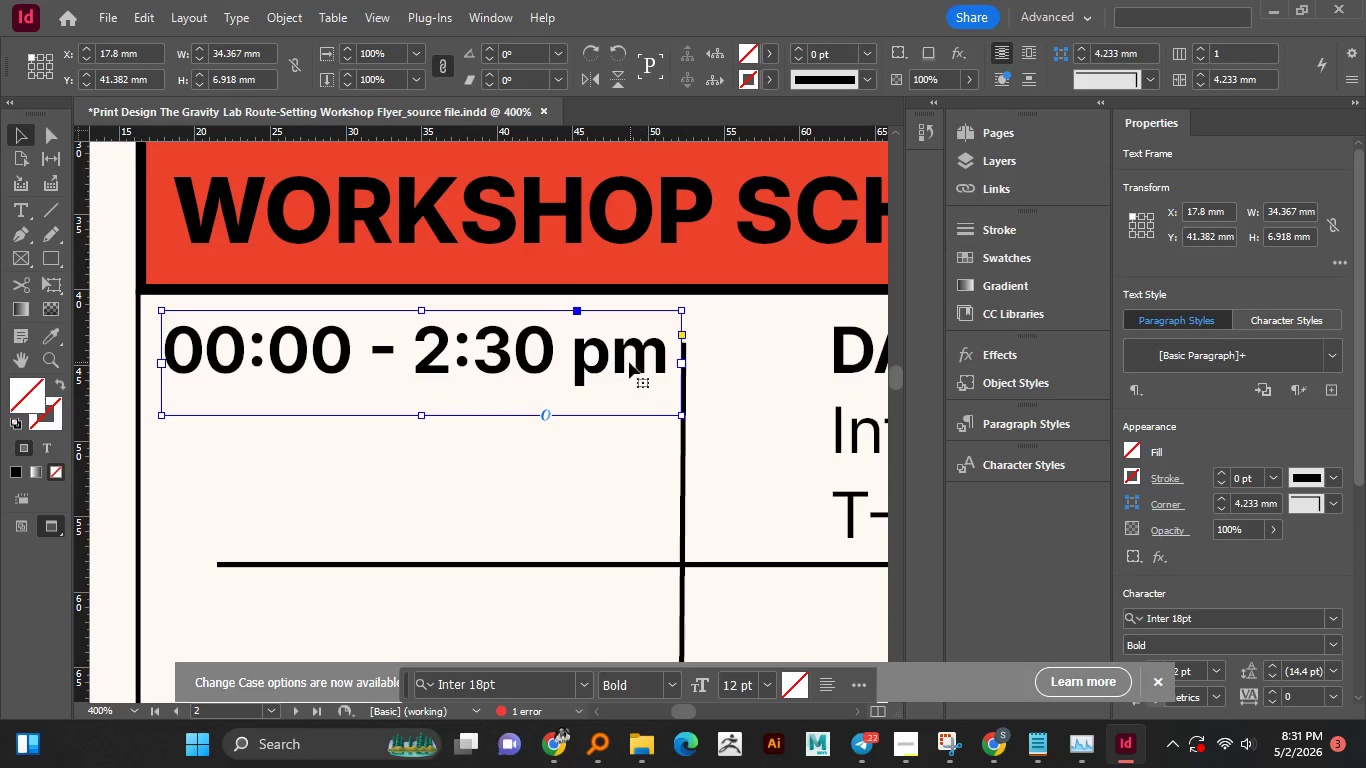 
double_click([629, 362])
 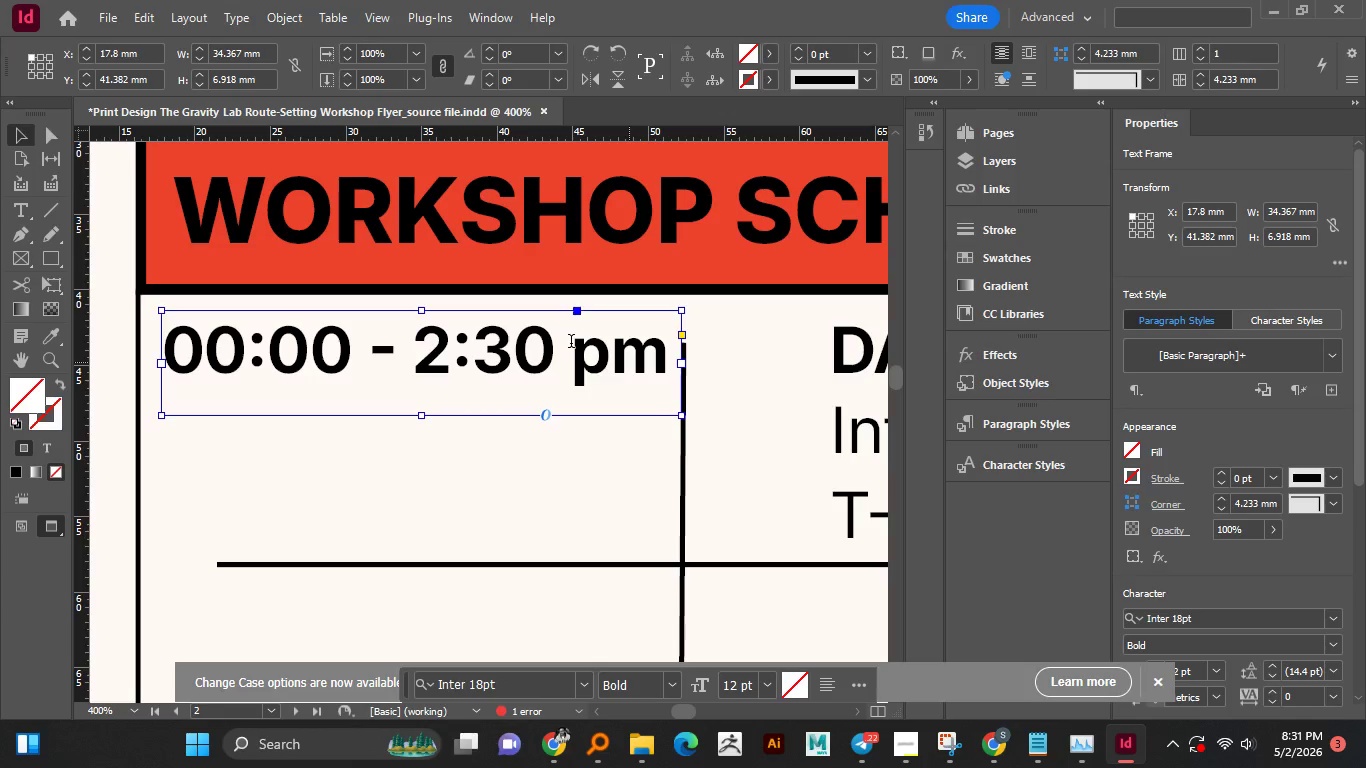 
left_click_drag(start_coordinate=[570, 343], to_coordinate=[648, 354])
 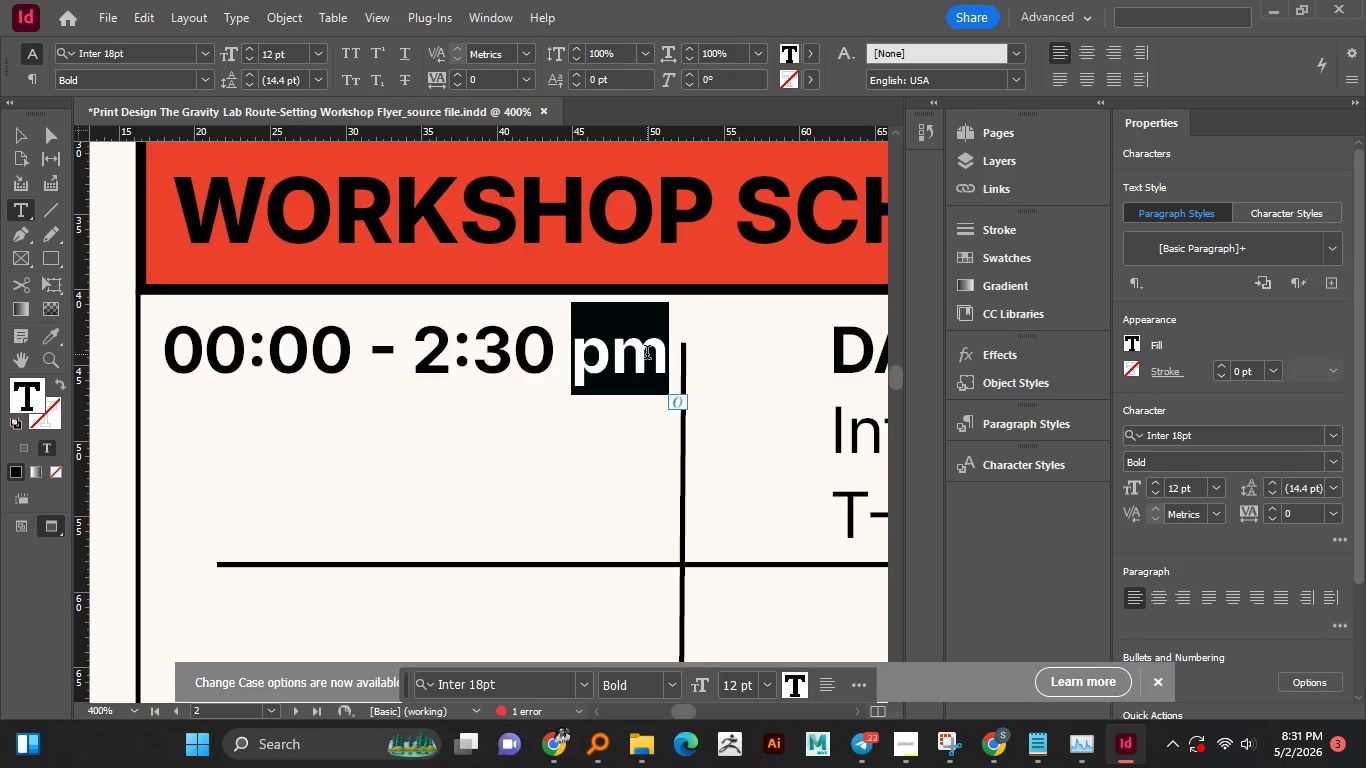 
type(PM)
 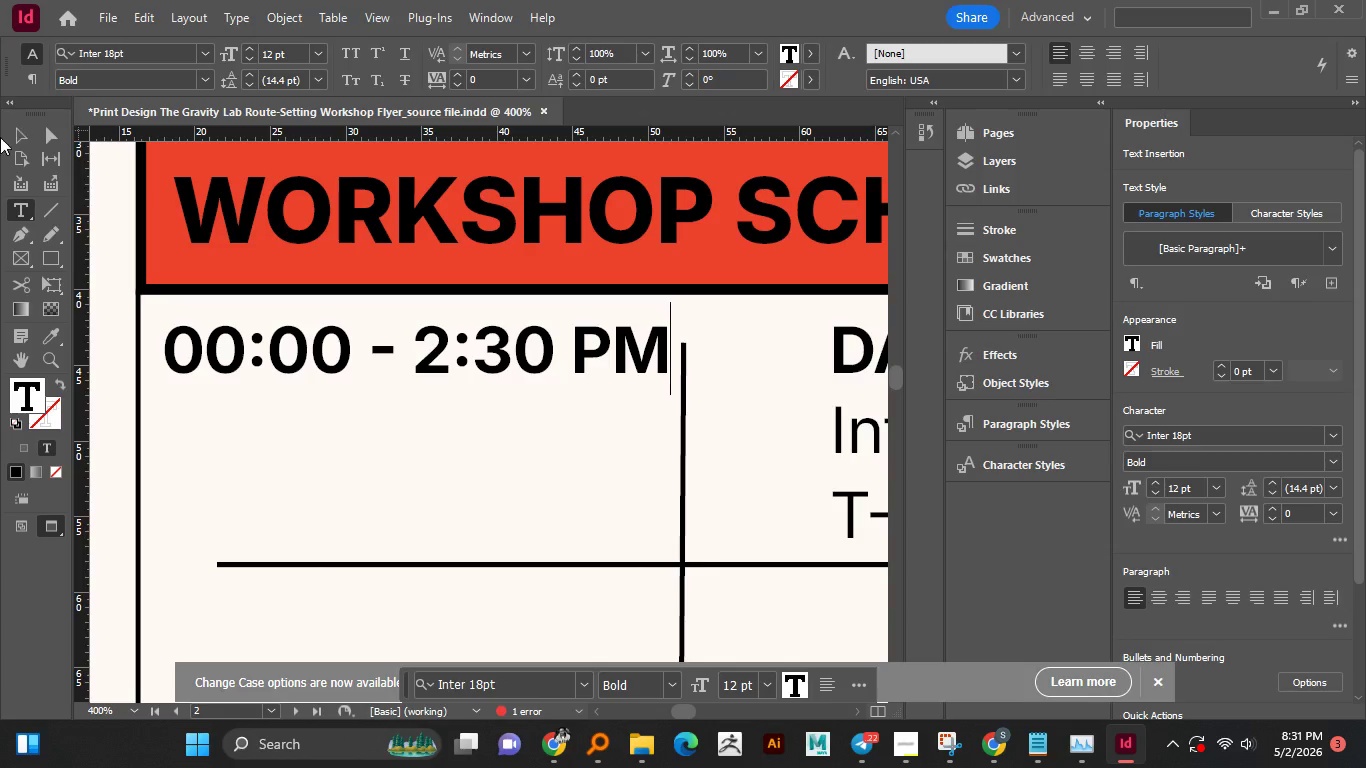 
left_click([19, 135])
 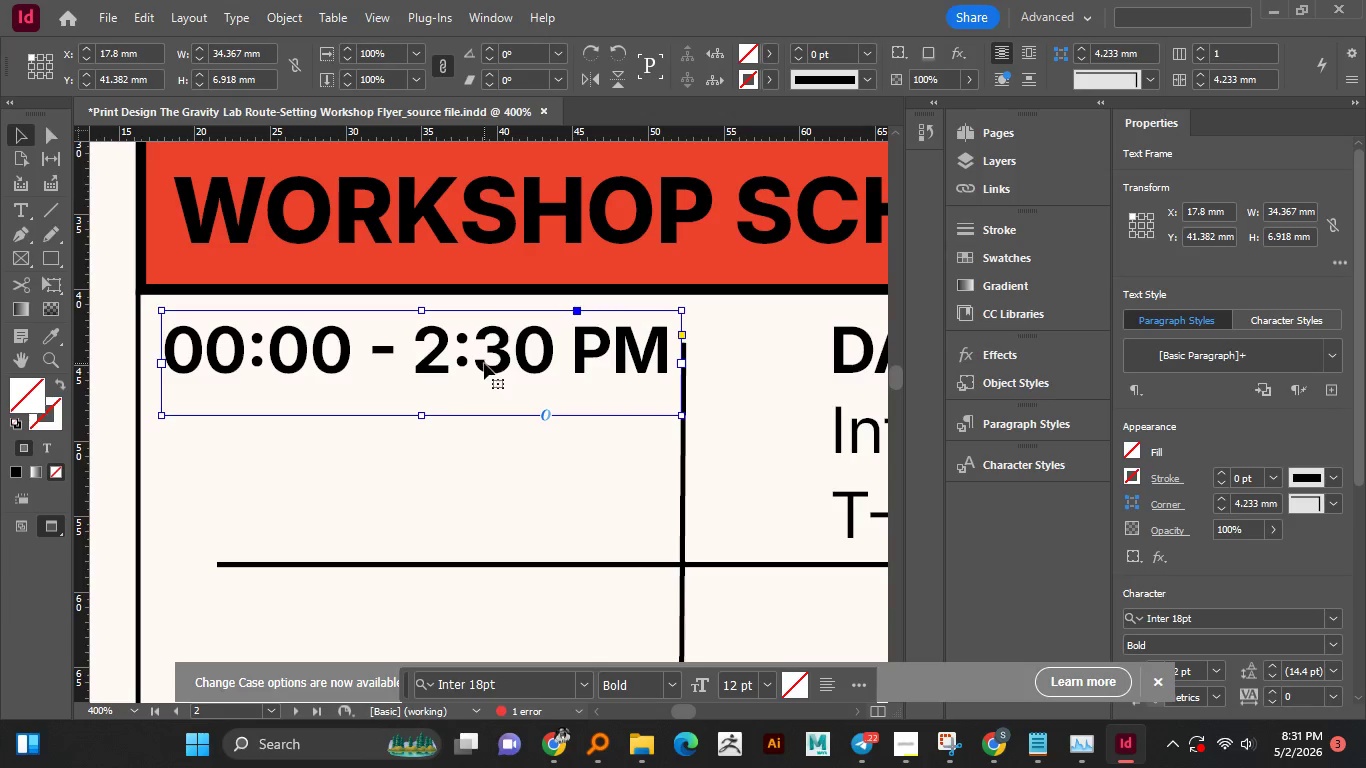 
left_click([499, 603])
 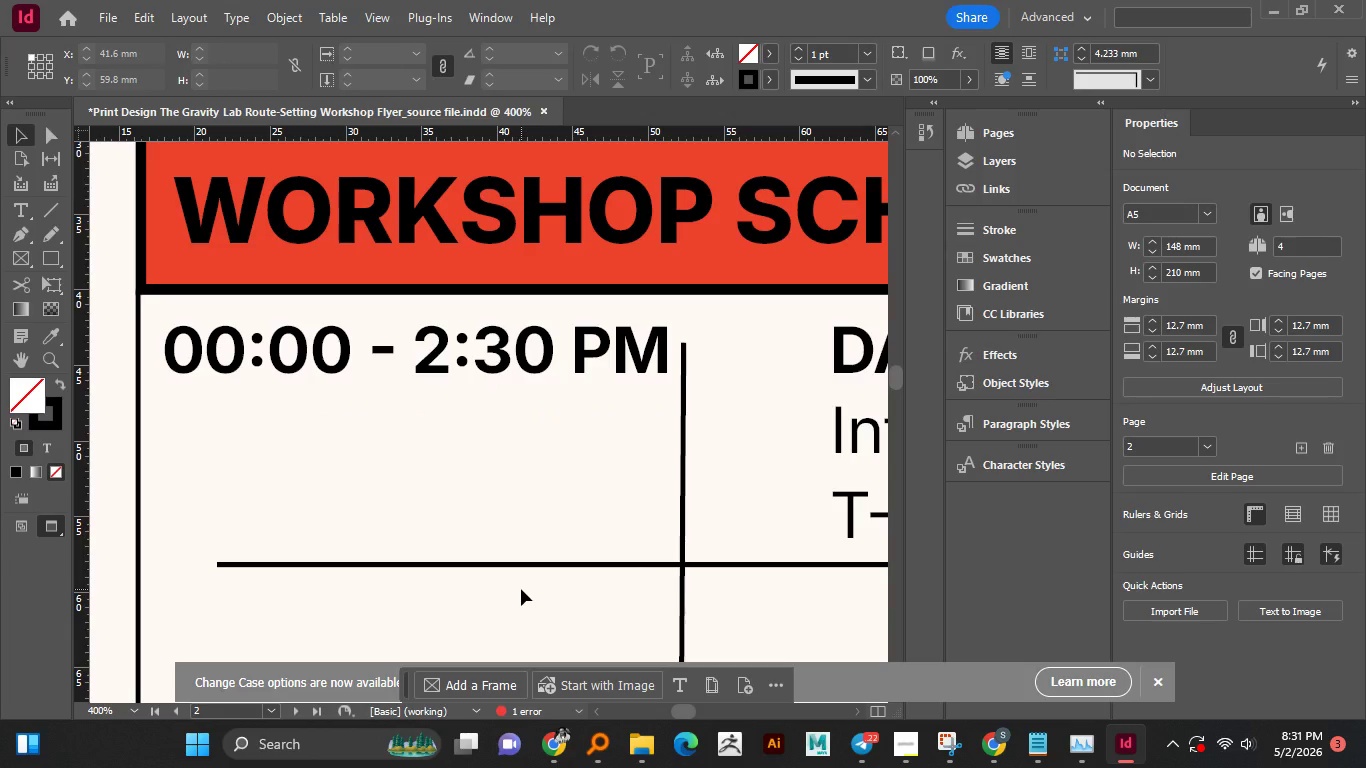 
wait(13.44)
 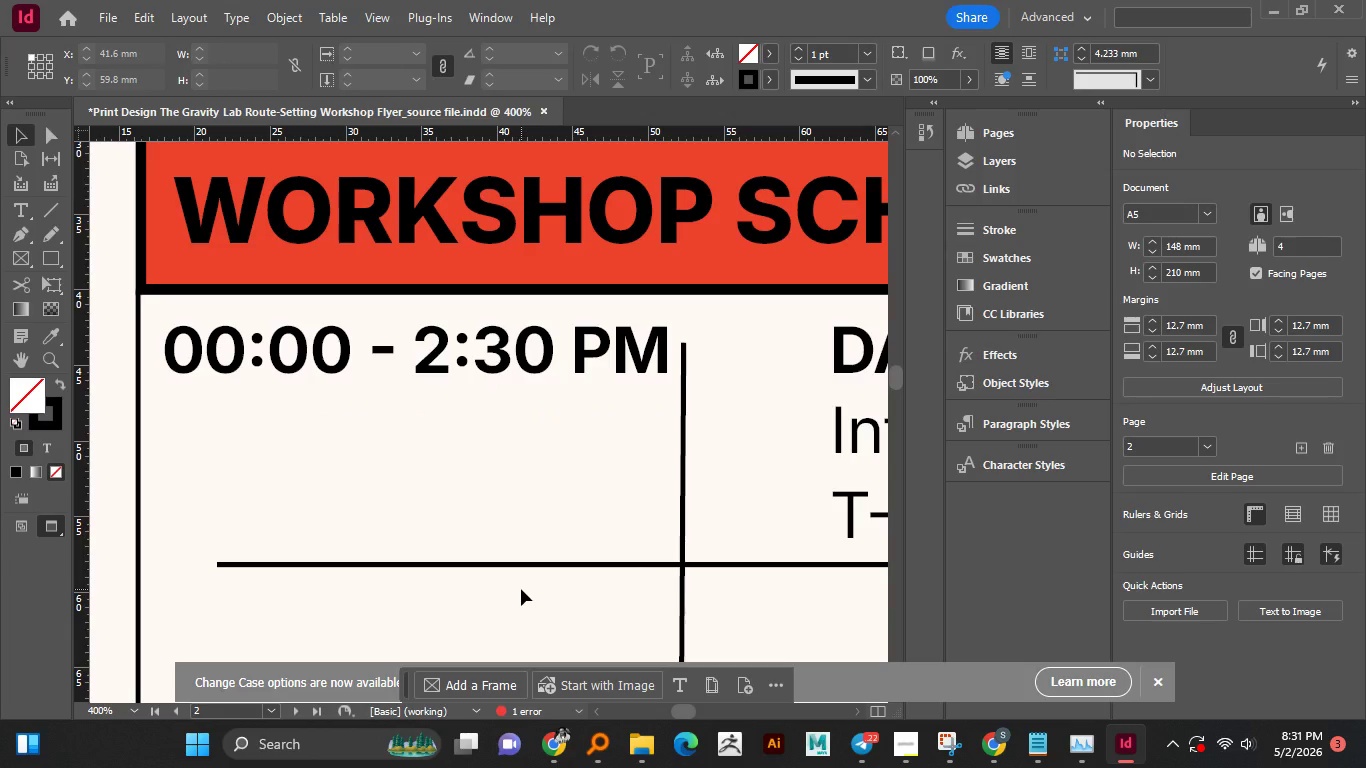 
left_click([590, 413])
 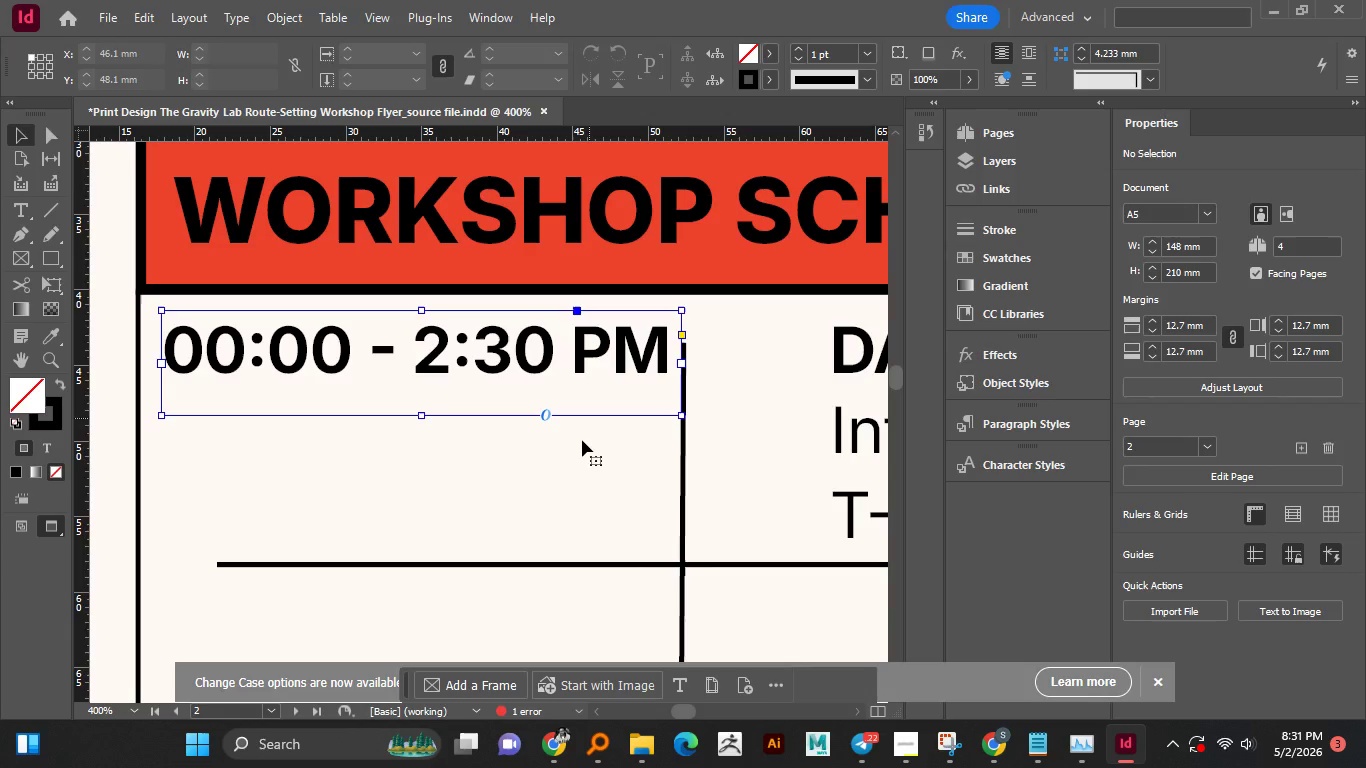 
hold_key(key=AltLeft, duration=1.02)
scroll: coordinate [580, 433], scroll_direction: down, amount: 2.0
 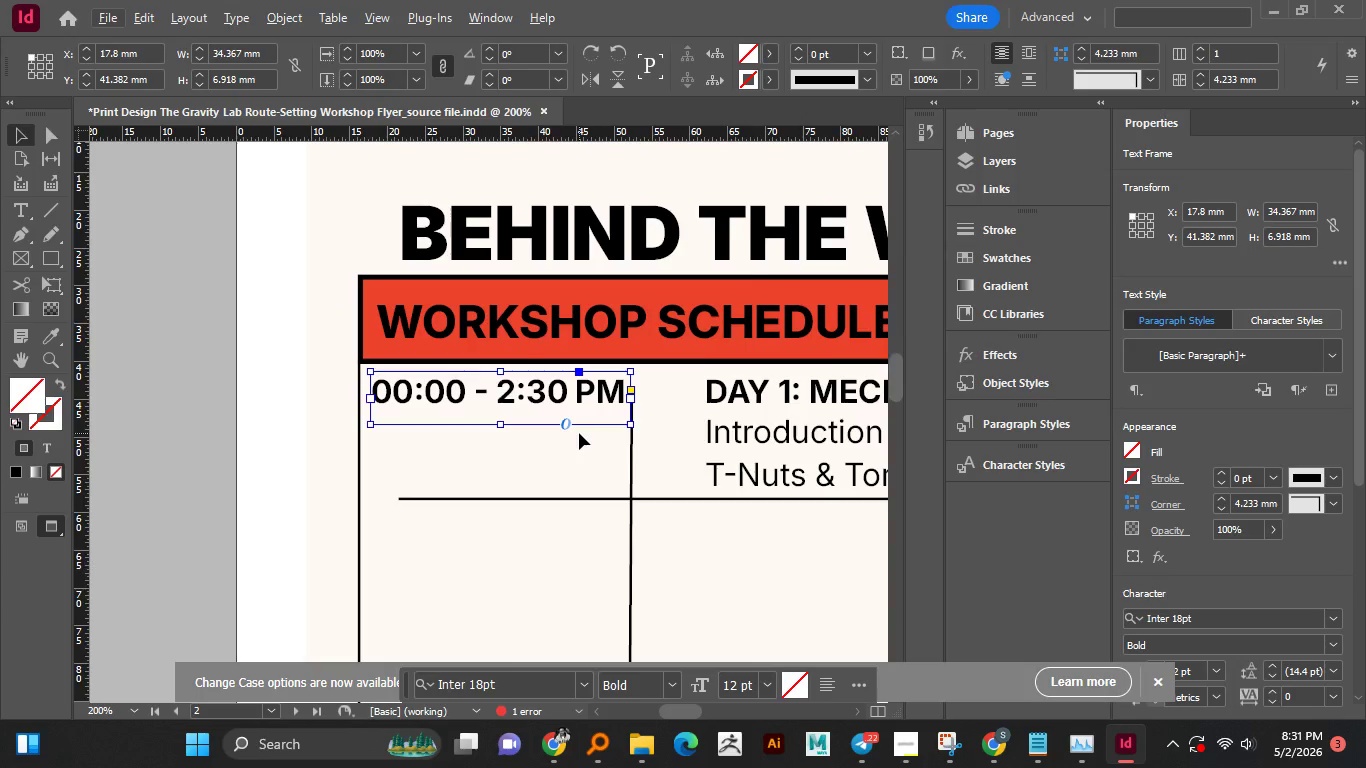 
hold_key(key=AltLeft, duration=0.52)
 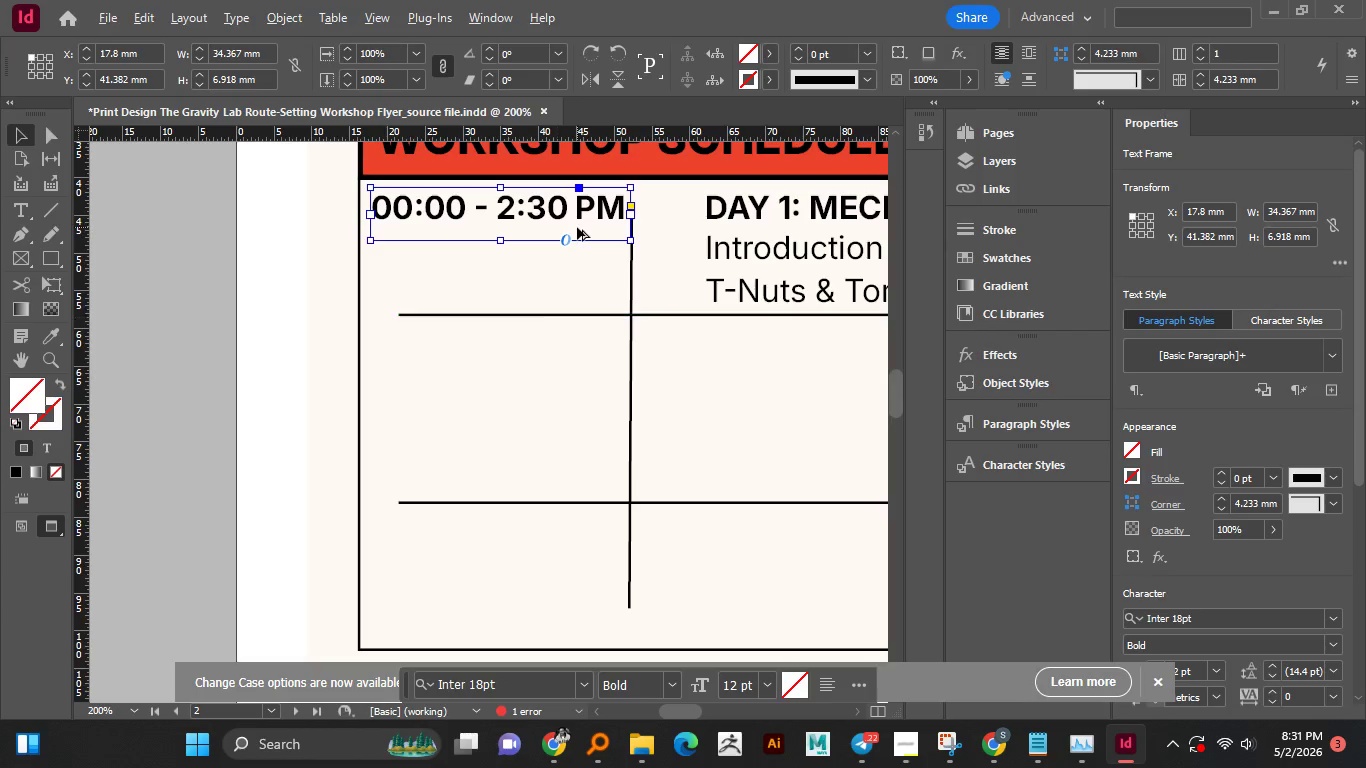 
scroll: coordinate [579, 433], scroll_direction: down, amount: 4.0
 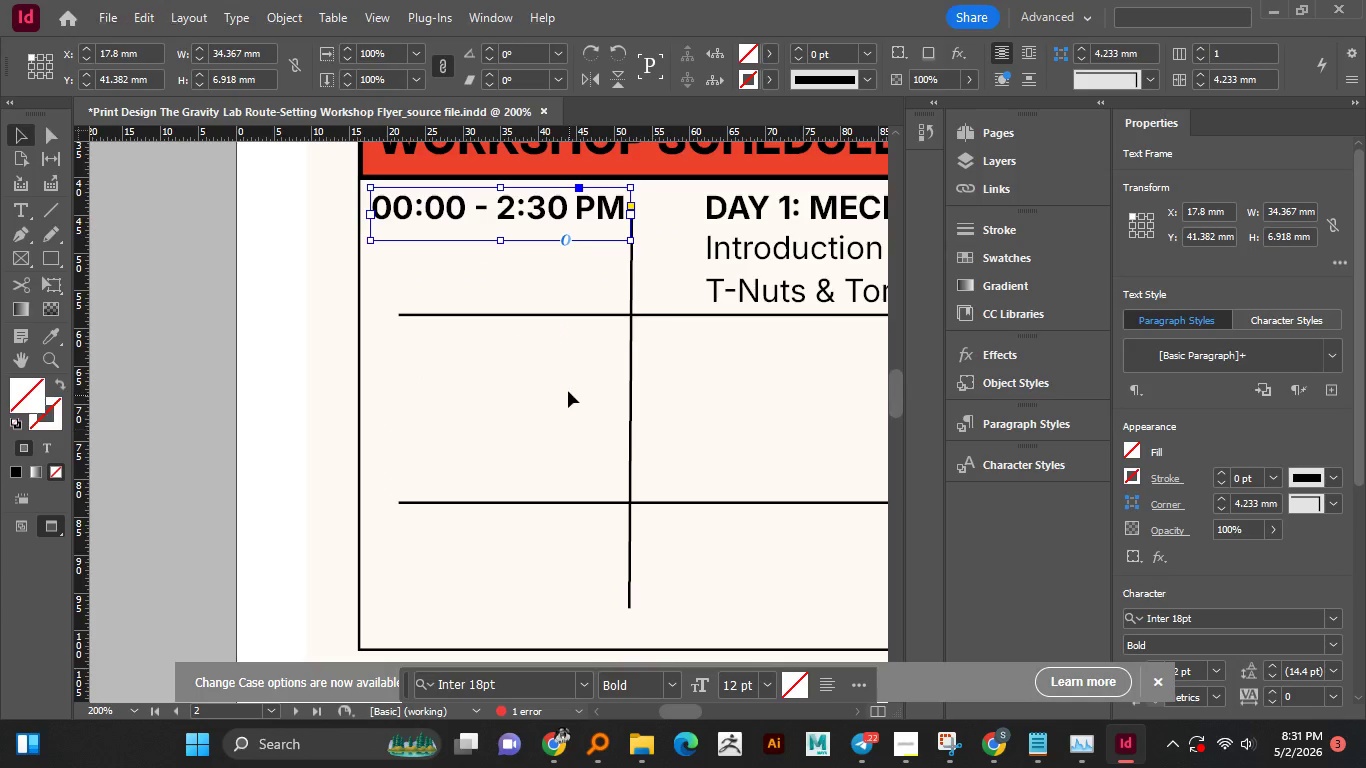 
hold_key(key=AltLeft, duration=5.56)
hold_key(key=ShiftLeft, duration=1.5)
left_click_drag(start_coordinate=[581, 211], to_coordinate=[581, 353])
 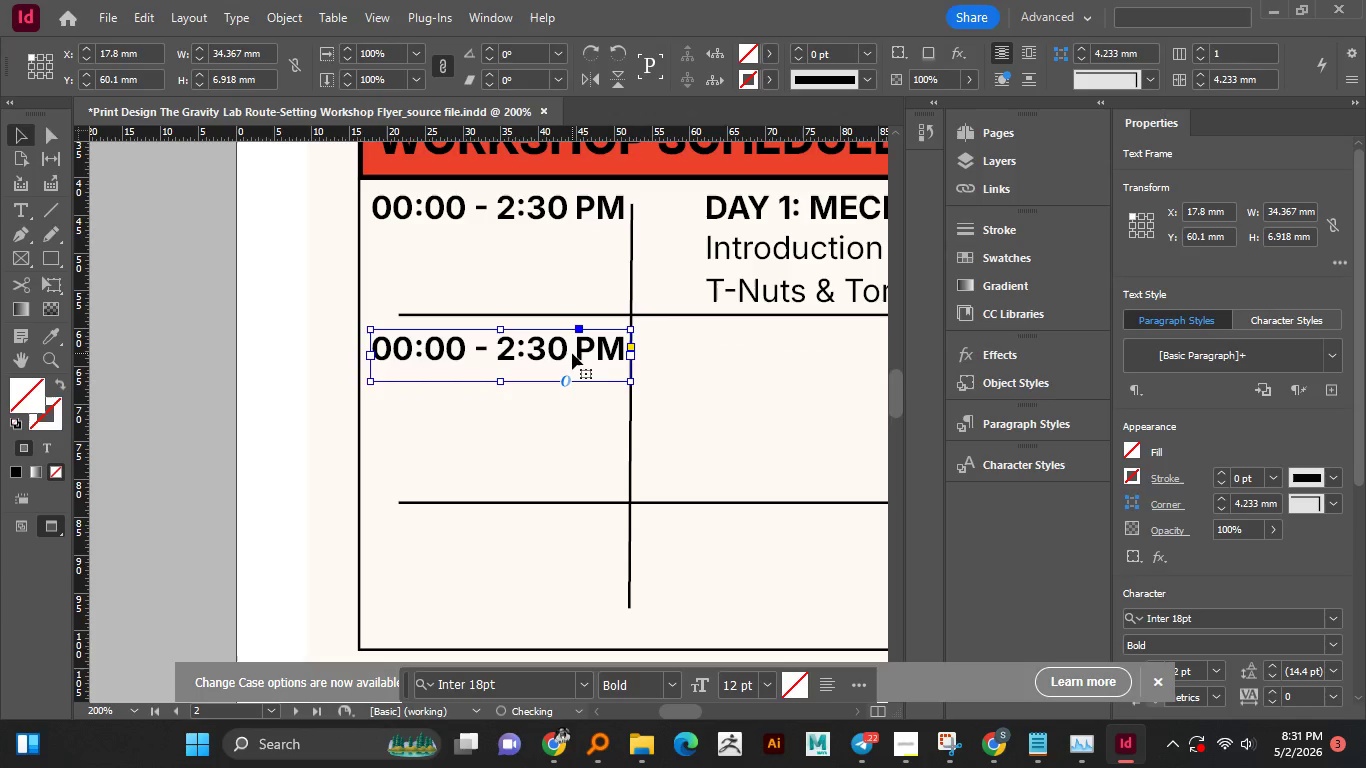 
hold_key(key=ShiftLeft, duration=1.5)
 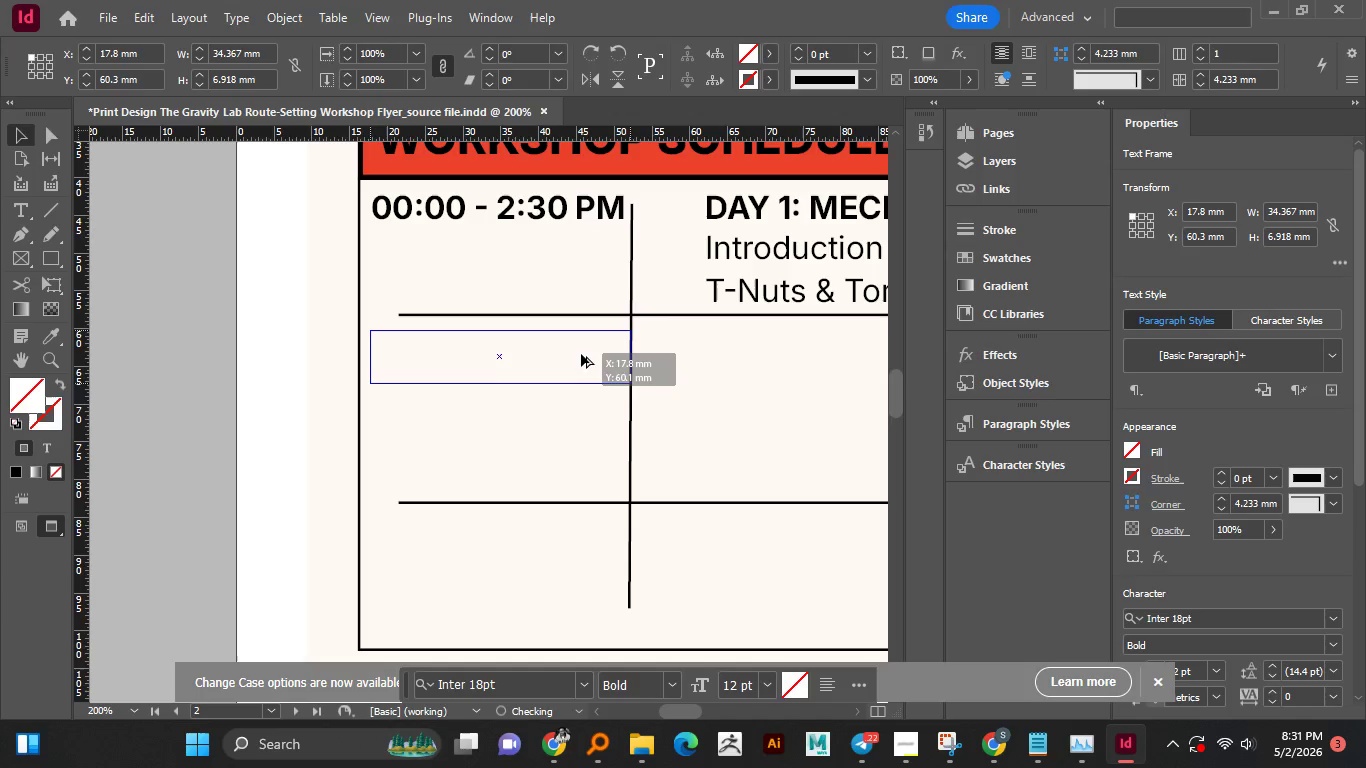 
hold_key(key=ShiftLeft, duration=1.5)
 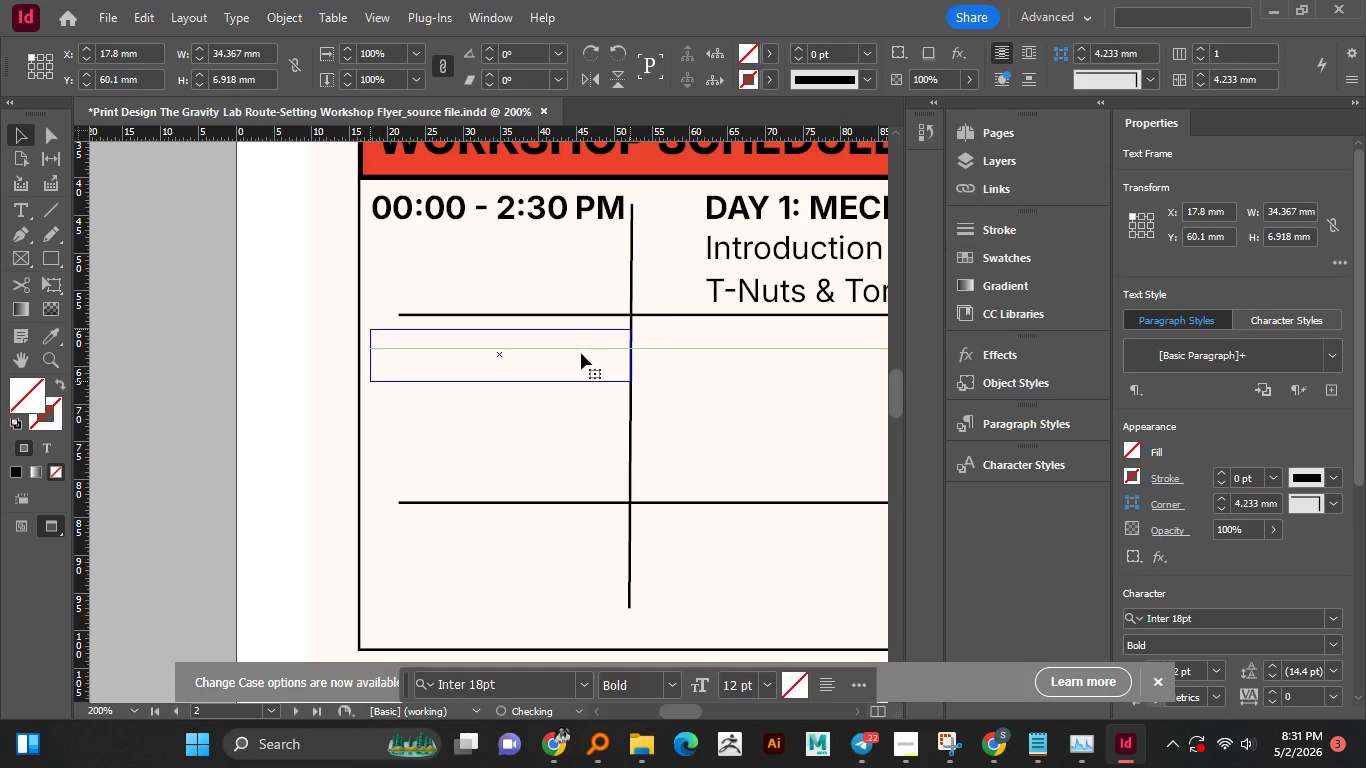 
hold_key(key=ShiftLeft, duration=0.58)
 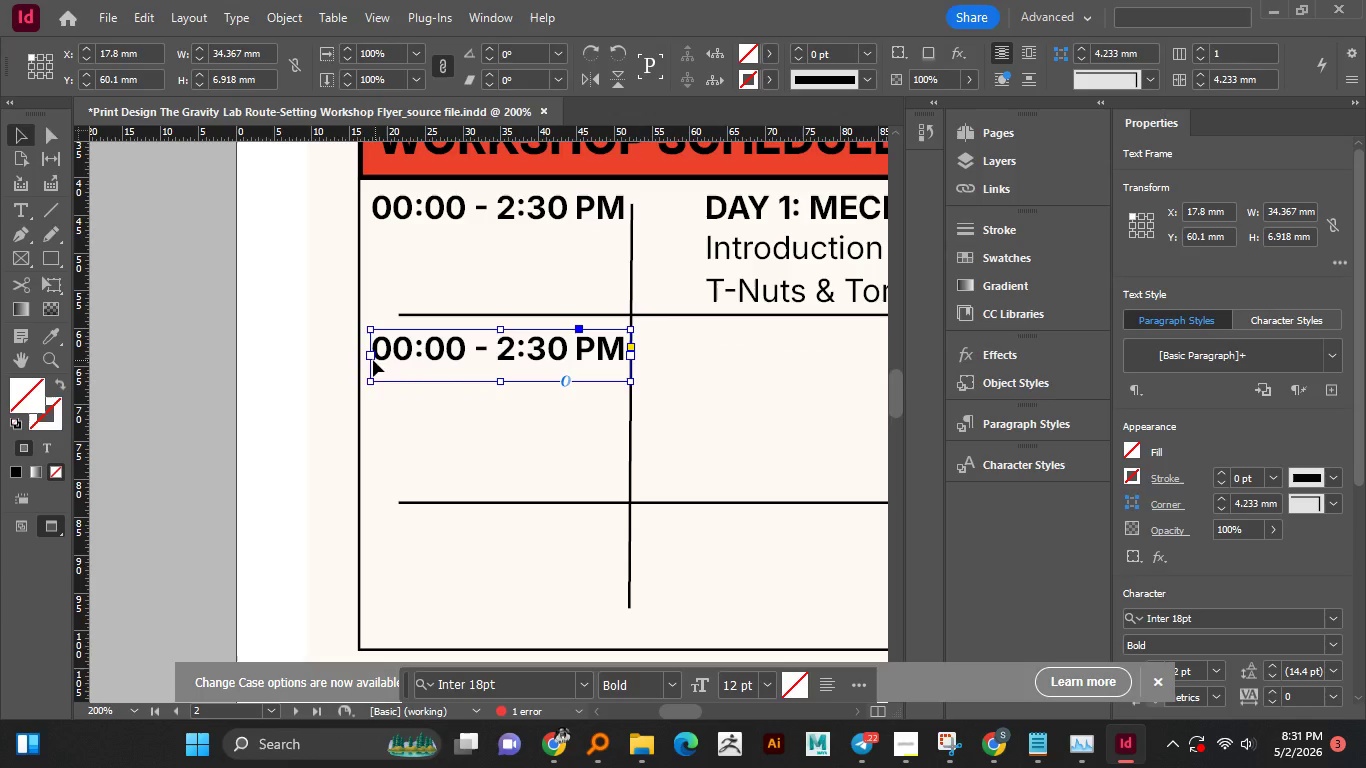 
double_click([402, 353])
 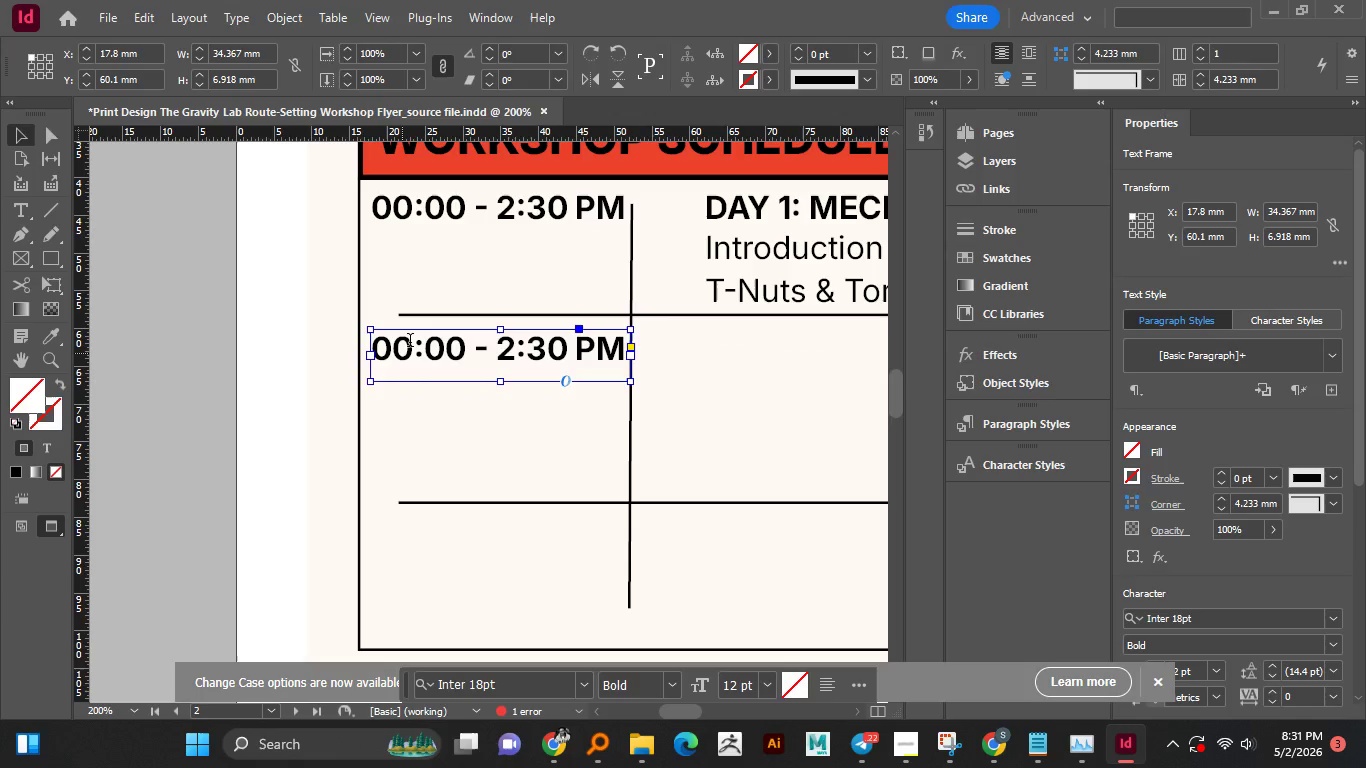 
left_click_drag(start_coordinate=[410, 342], to_coordinate=[402, 346])
 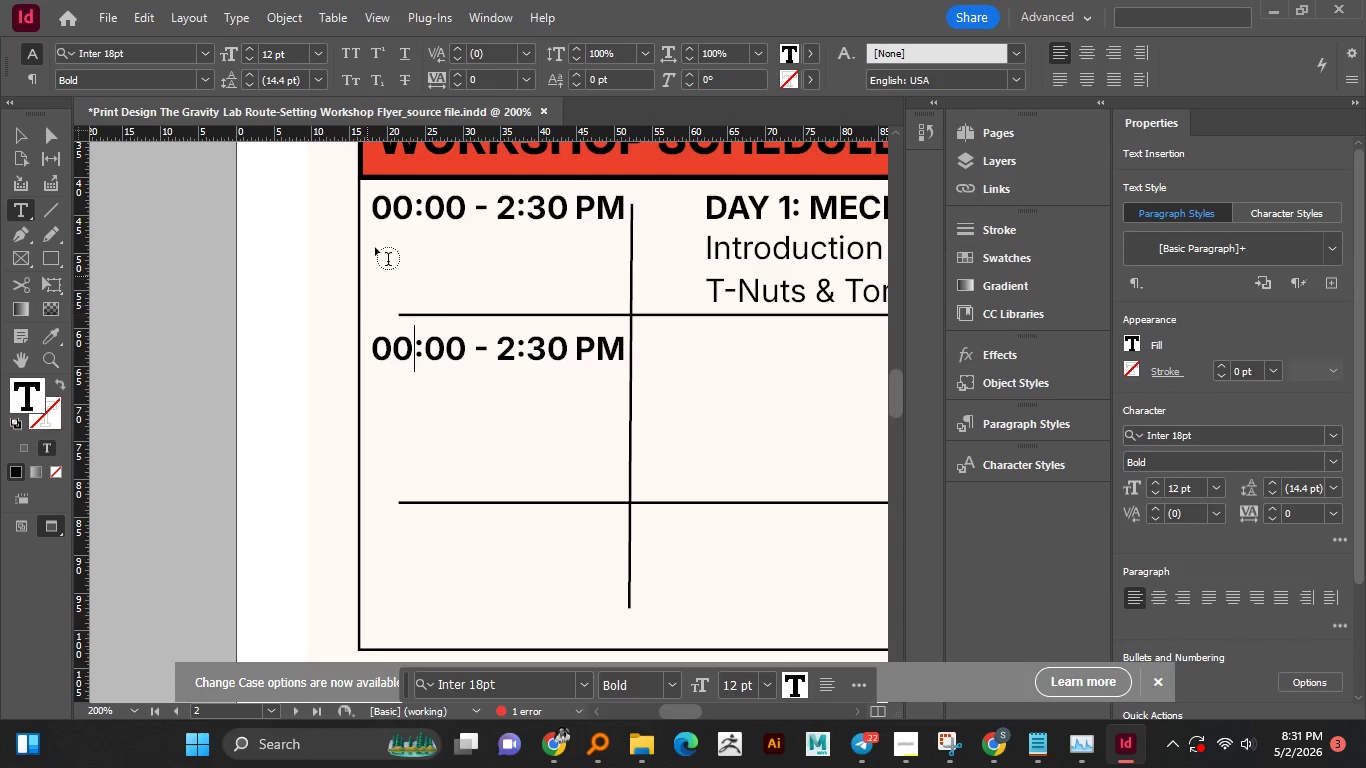 
left_click_drag(start_coordinate=[390, 210], to_coordinate=[374, 211])
 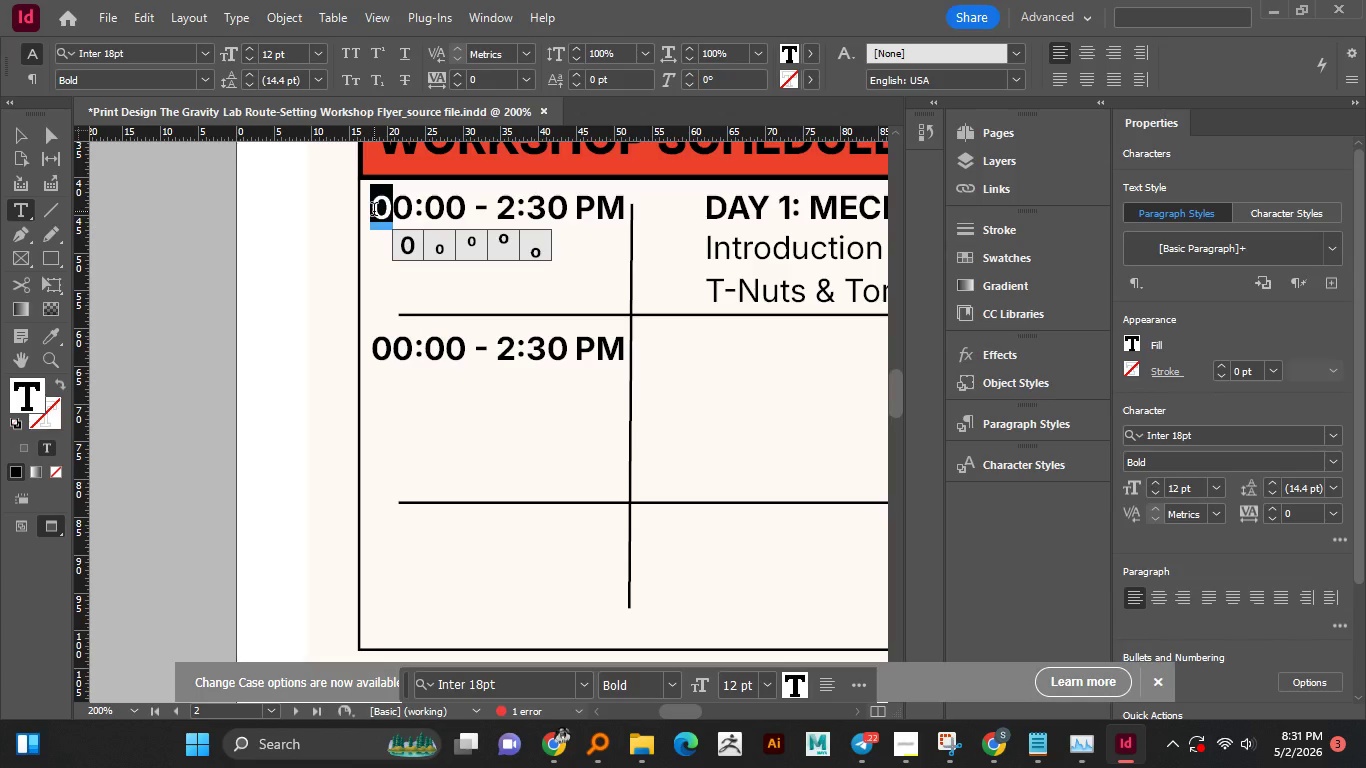 
key(Backspace)
 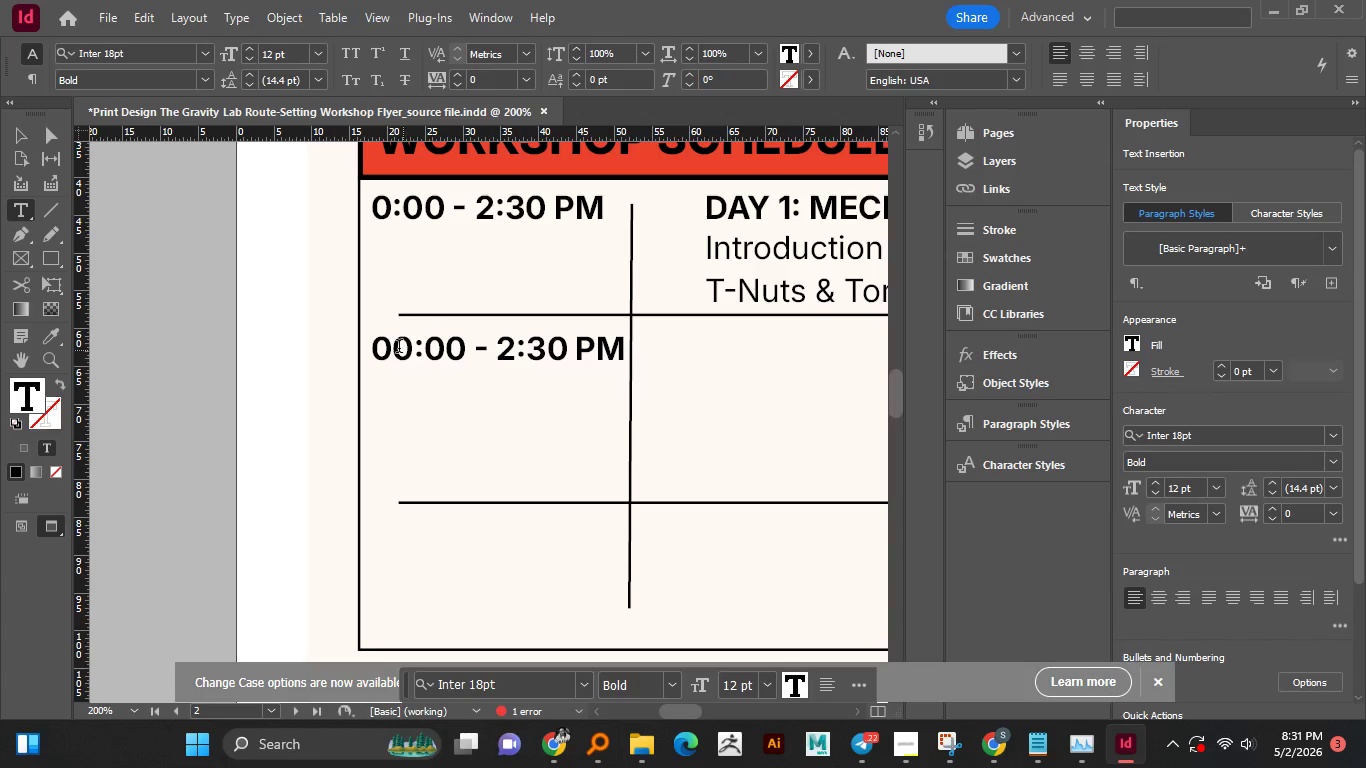 
left_click_drag(start_coordinate=[395, 347], to_coordinate=[369, 352])
 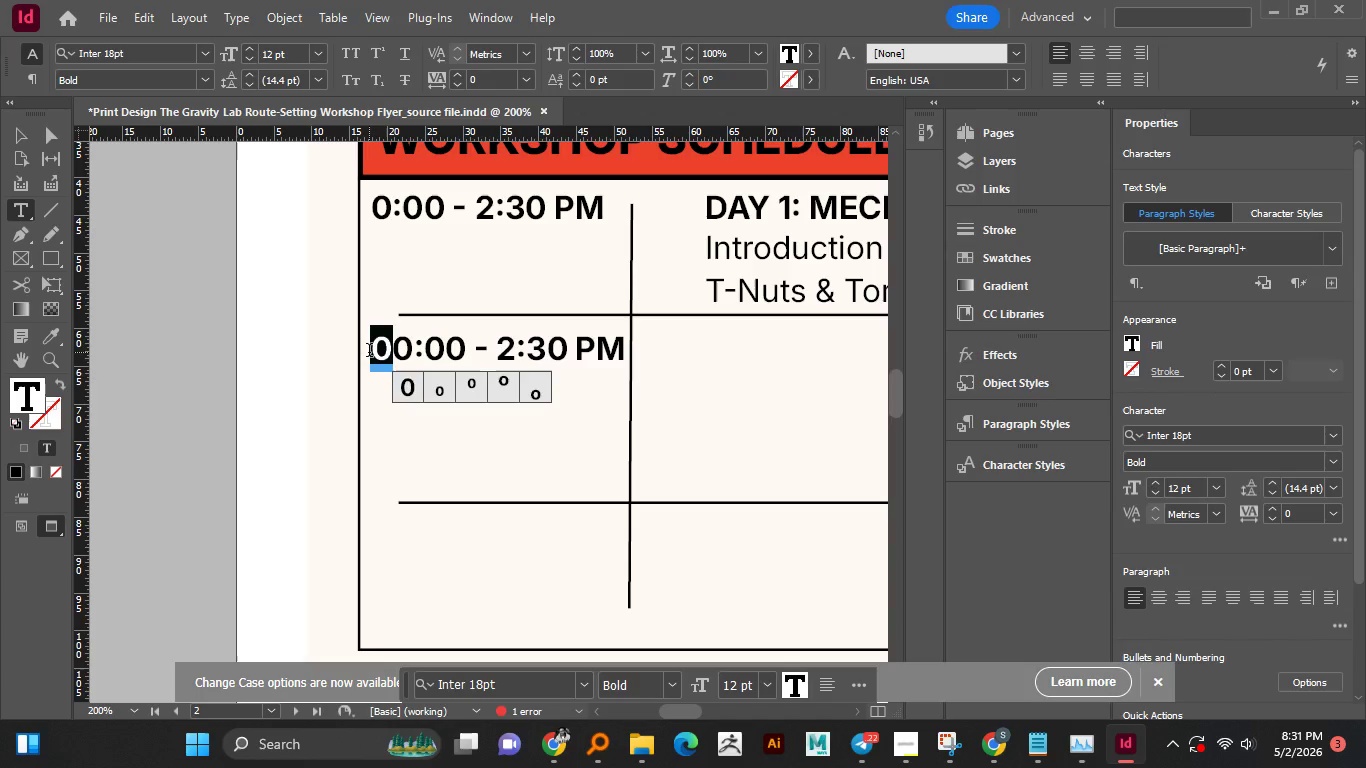 
key(Backspace)
 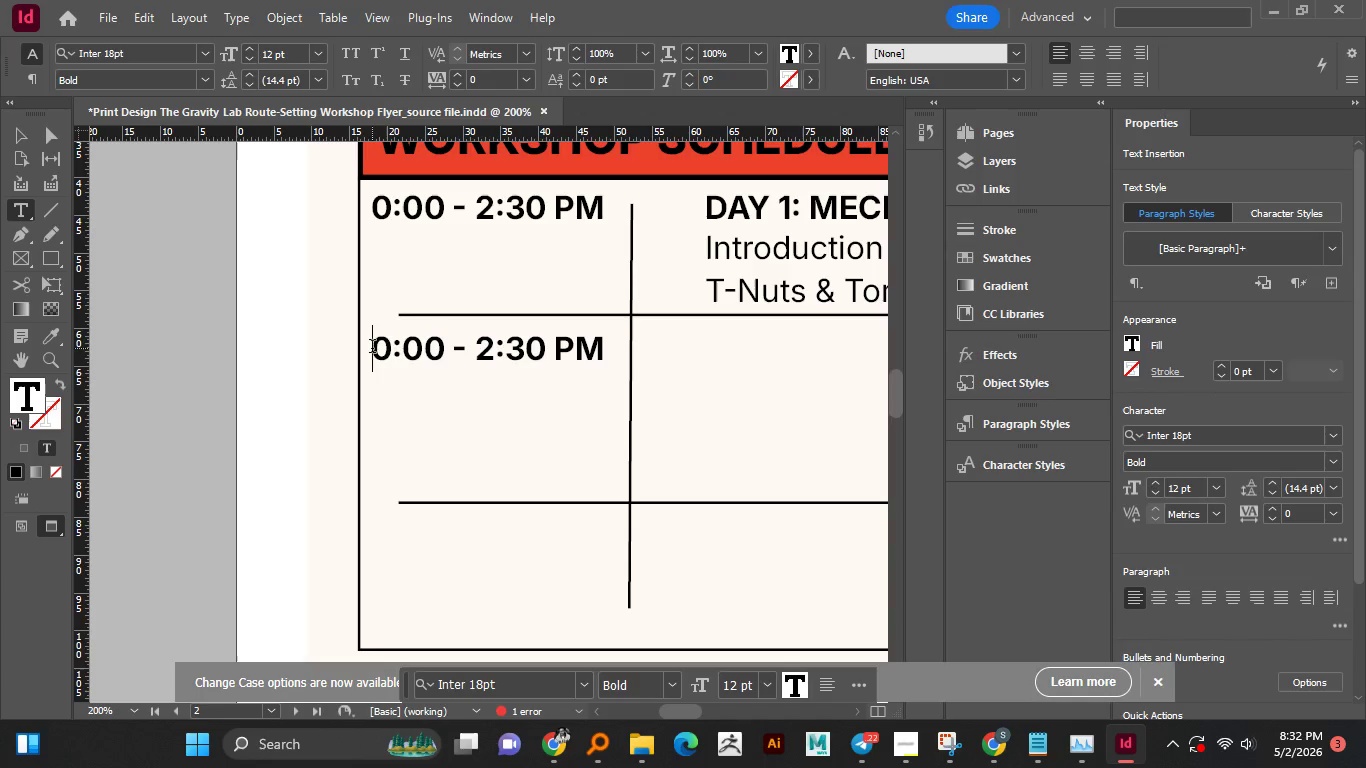 
left_click_drag(start_coordinate=[420, 348], to_coordinate=[411, 348])
 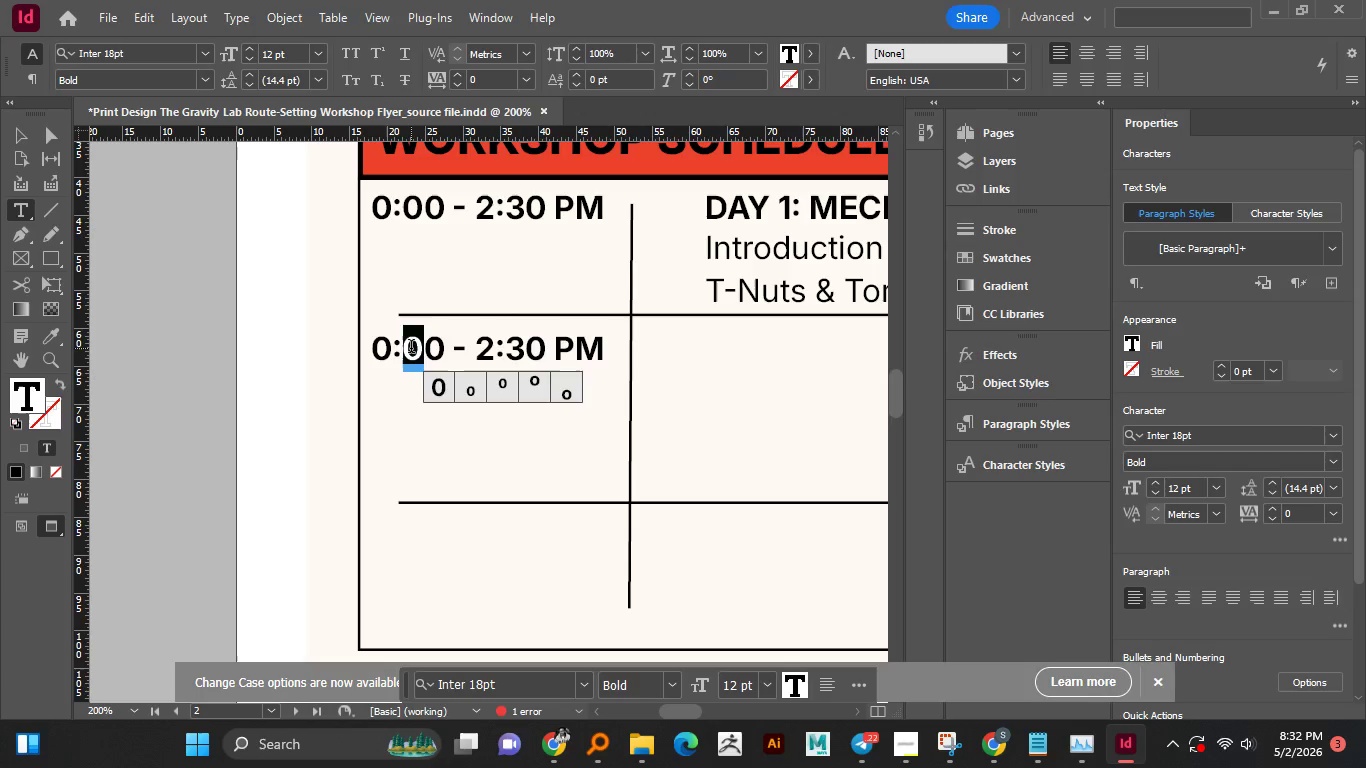 
key(Numpad3)
 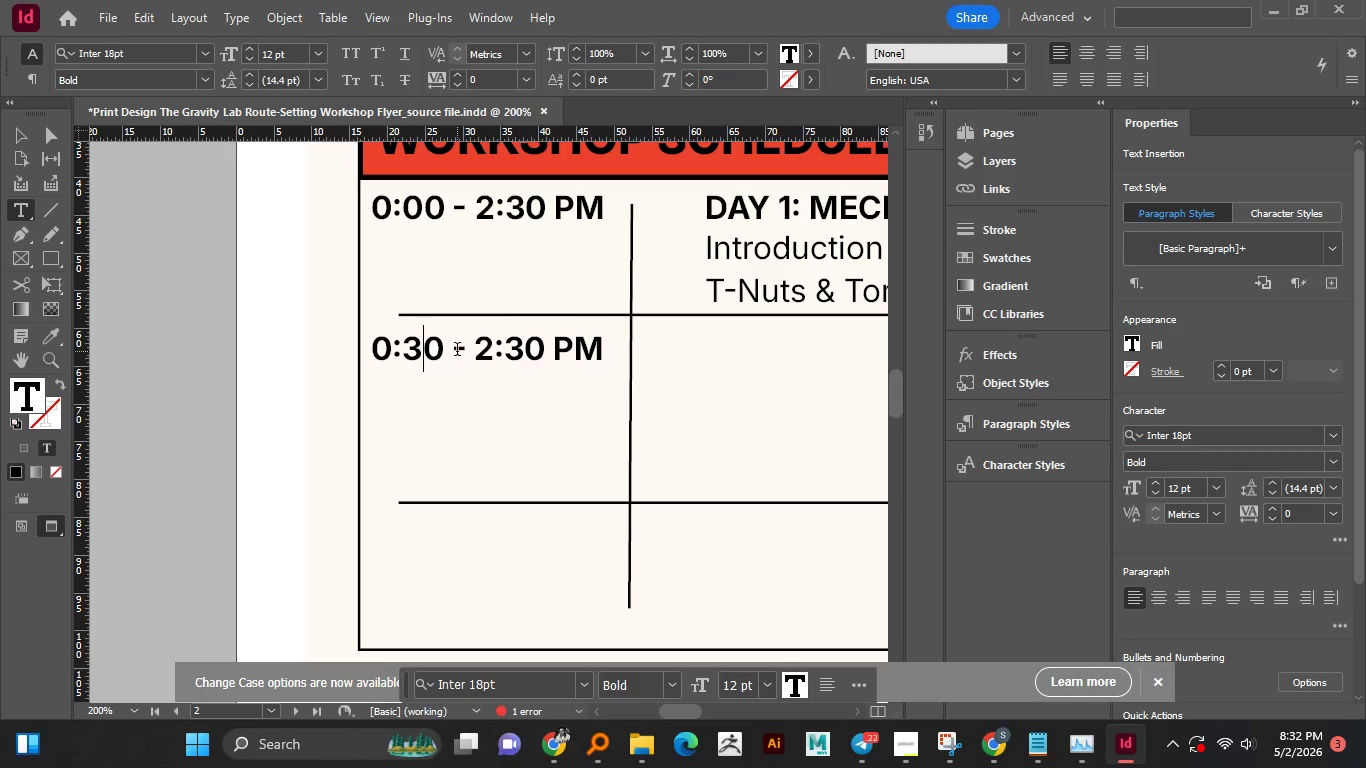 
wait(6.11)
 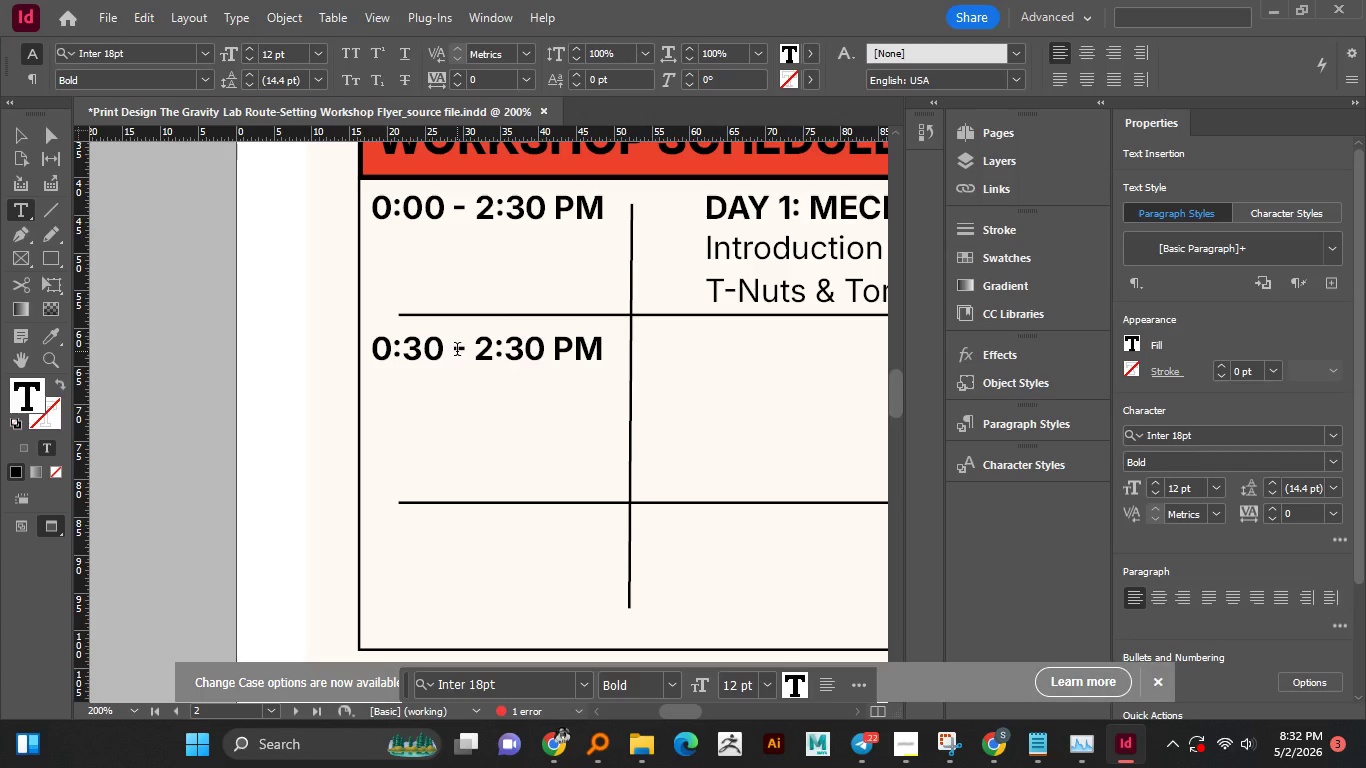 
left_click([25, 130])
 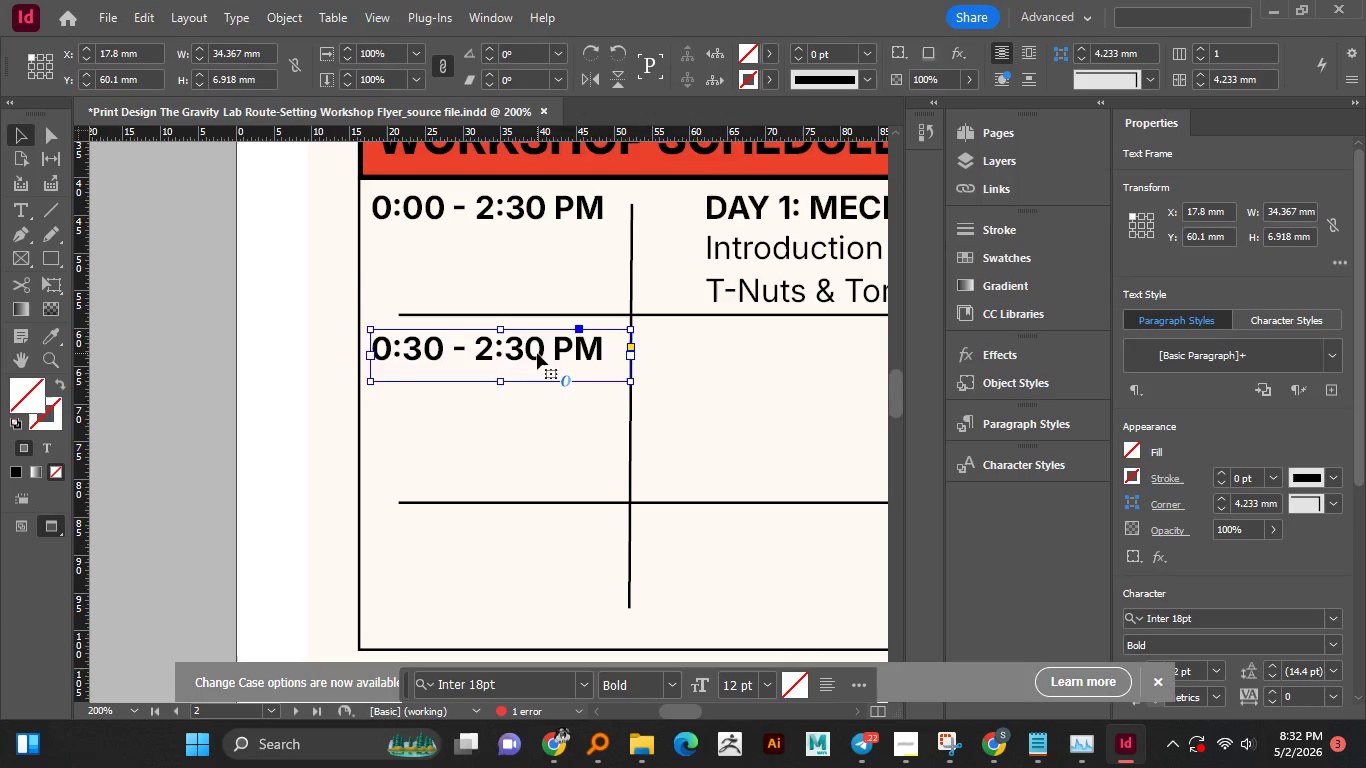 
scroll: coordinate [537, 353], scroll_direction: down, amount: 2.0
 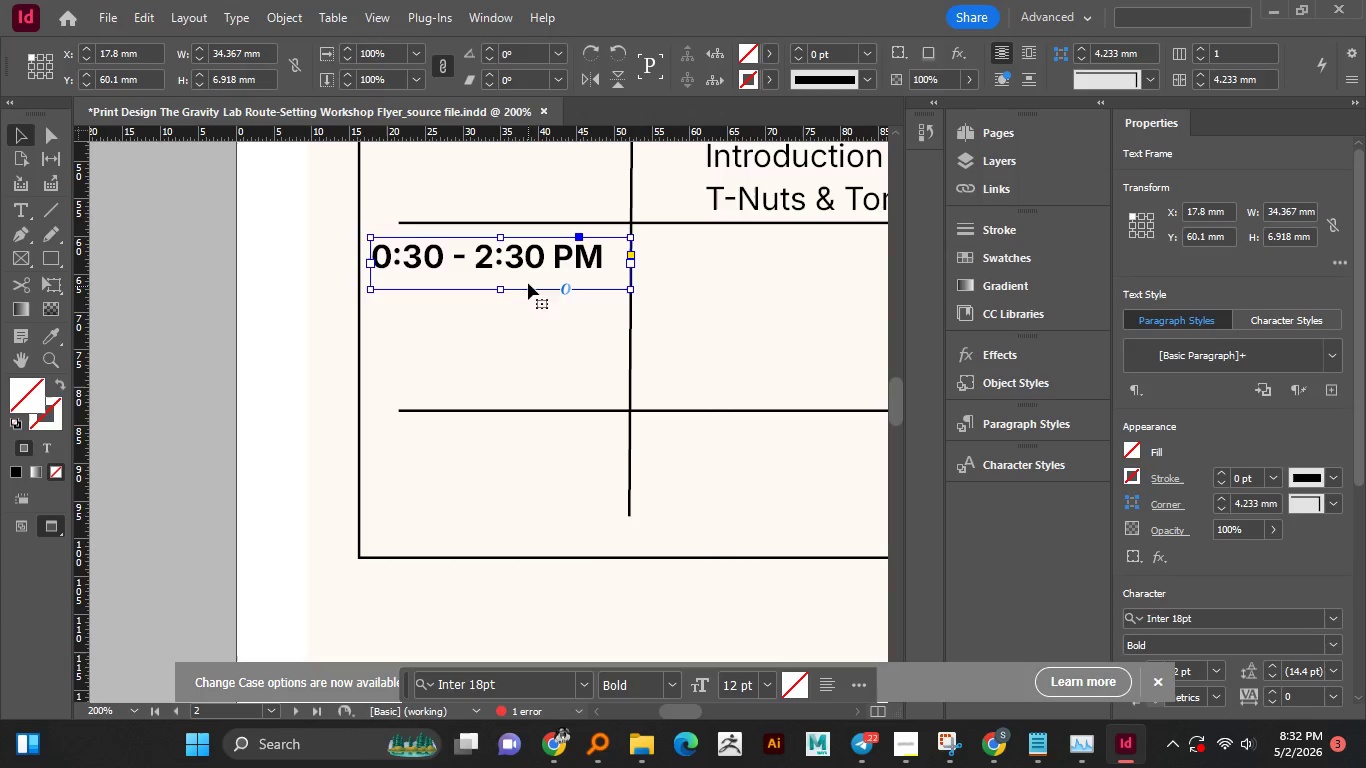 
hold_key(key=AltLeft, duration=3.78)
hold_key(key=ShiftLeft, duration=1.52)
left_click_drag(start_coordinate=[532, 265], to_coordinate=[532, 453])
 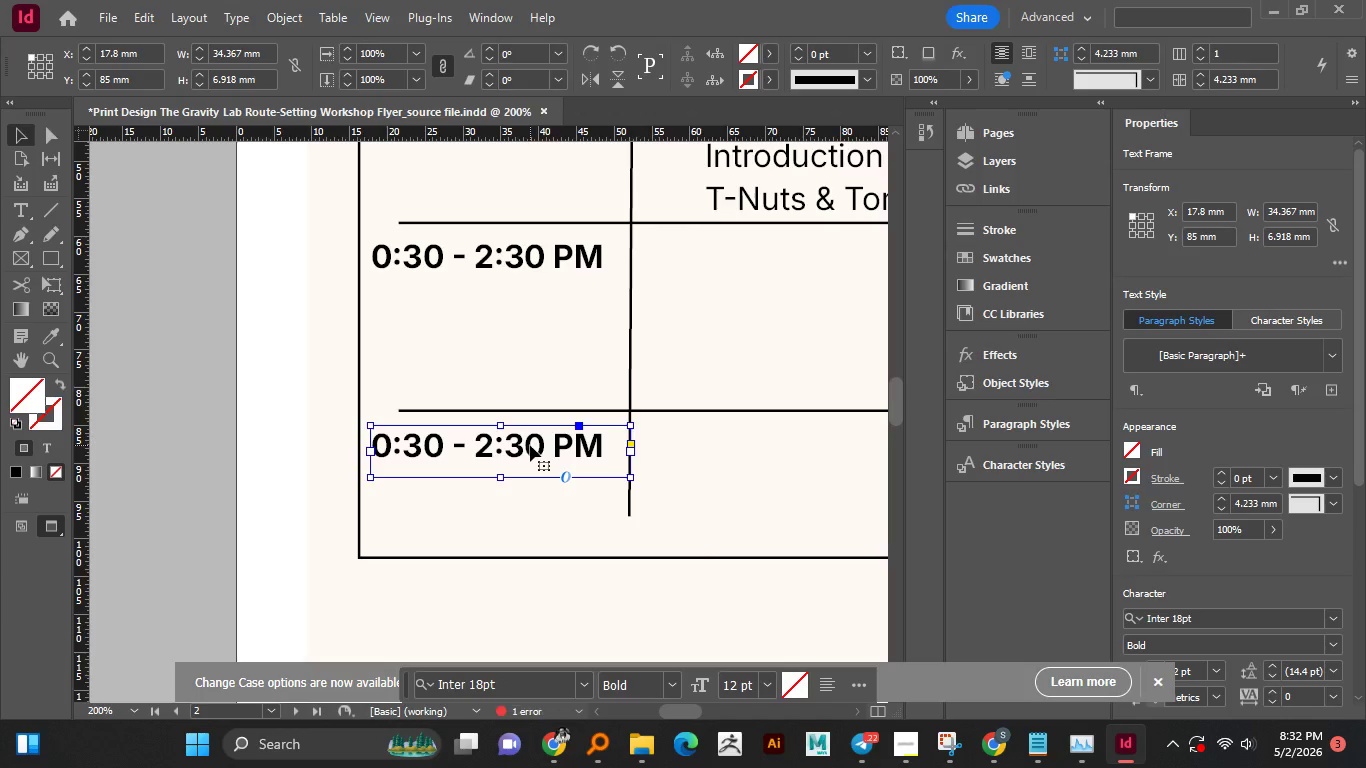 
hold_key(key=ShiftLeft, duration=1.52)
 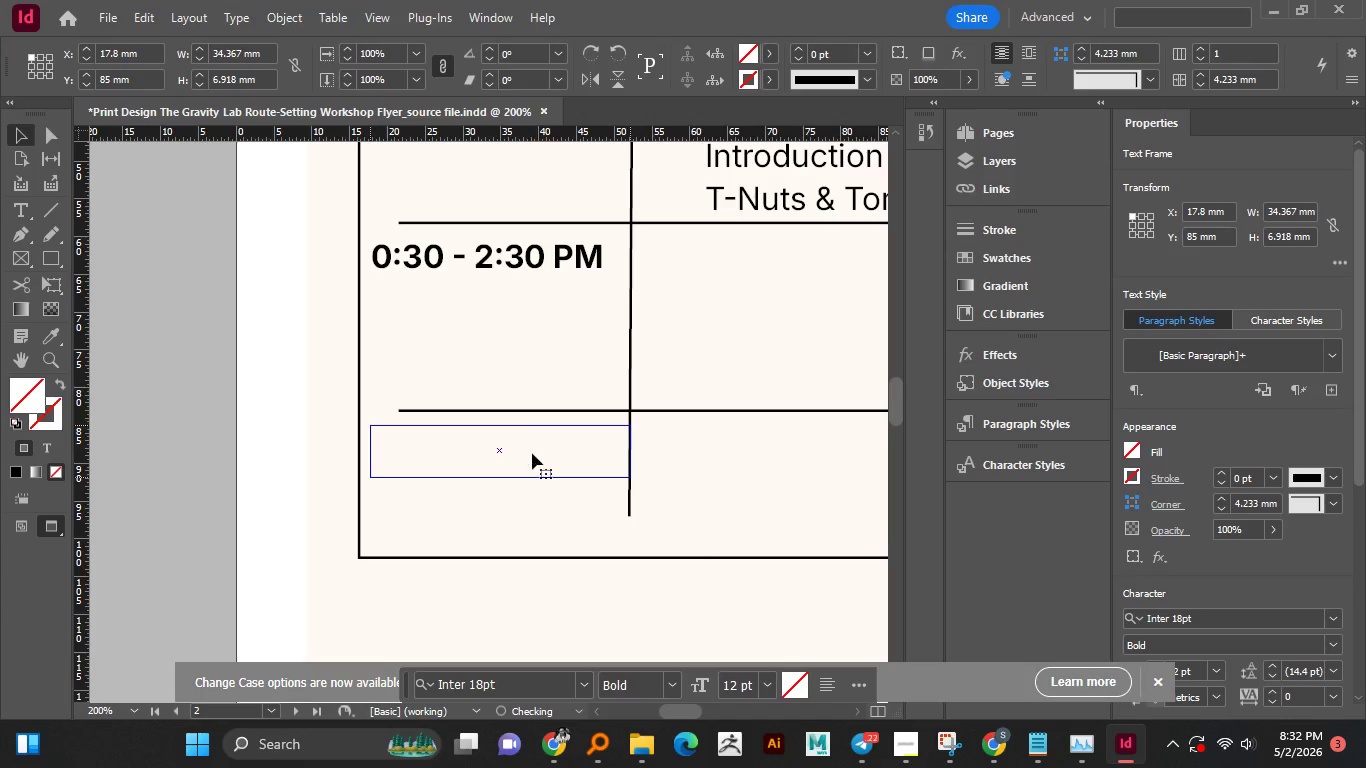 
key(Alt+Shift+ShiftLeft)
 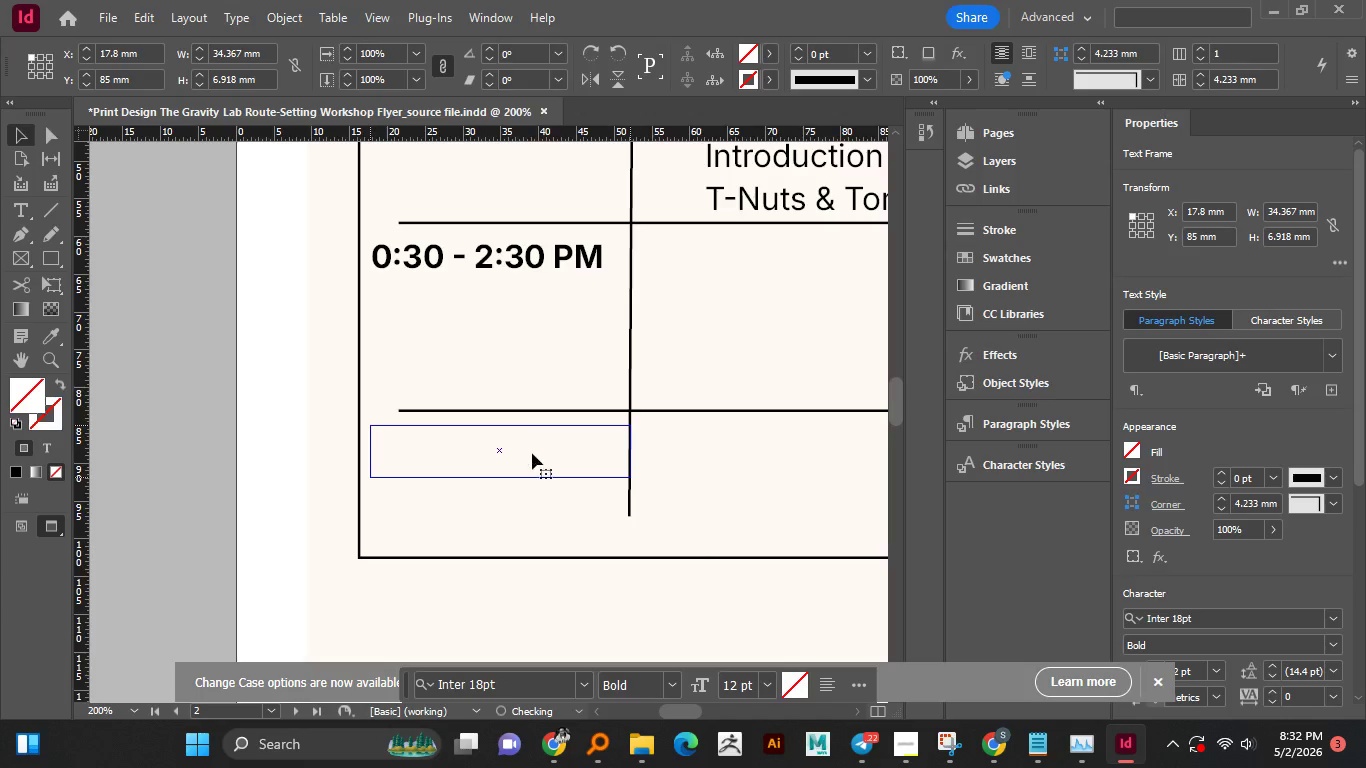 
key(Alt+Shift+ShiftLeft)
 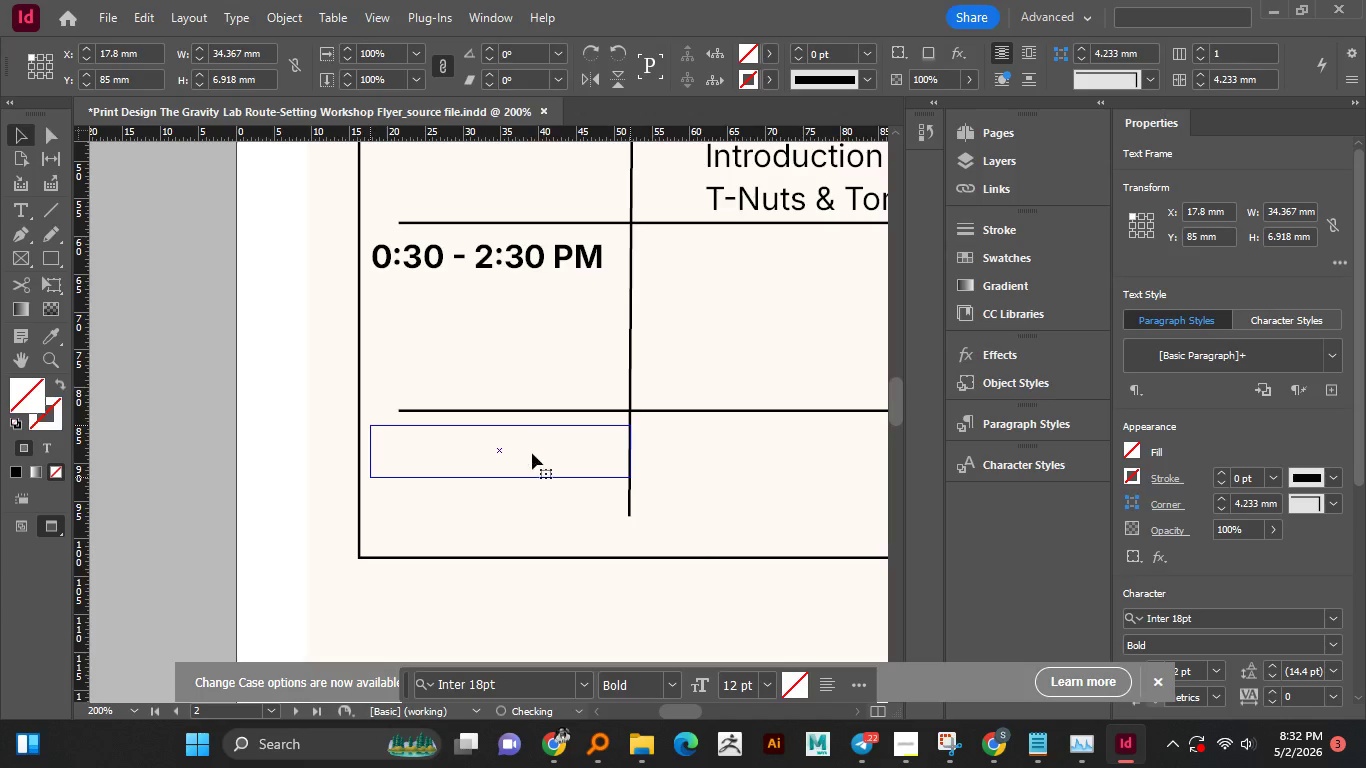 
key(Alt+Shift+ShiftLeft)
 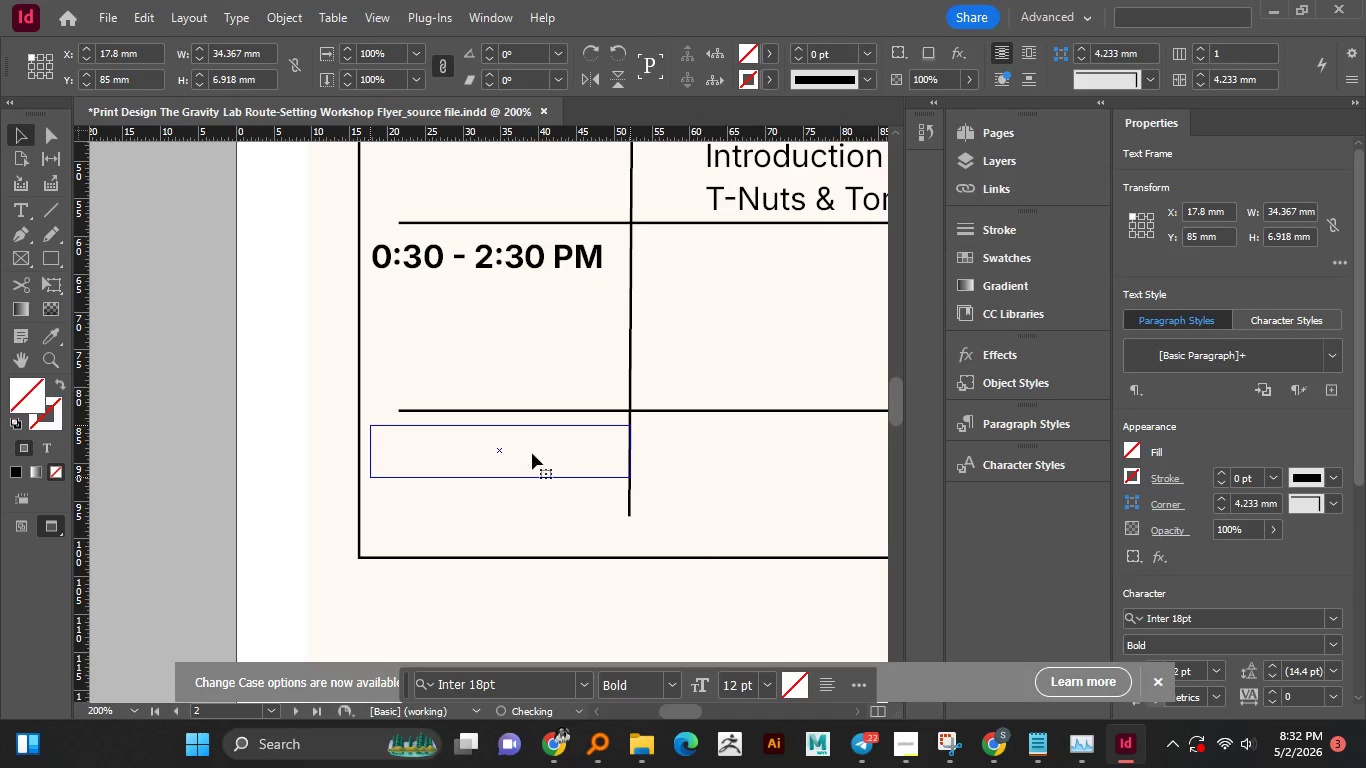 
key(Shift+ShiftLeft)
 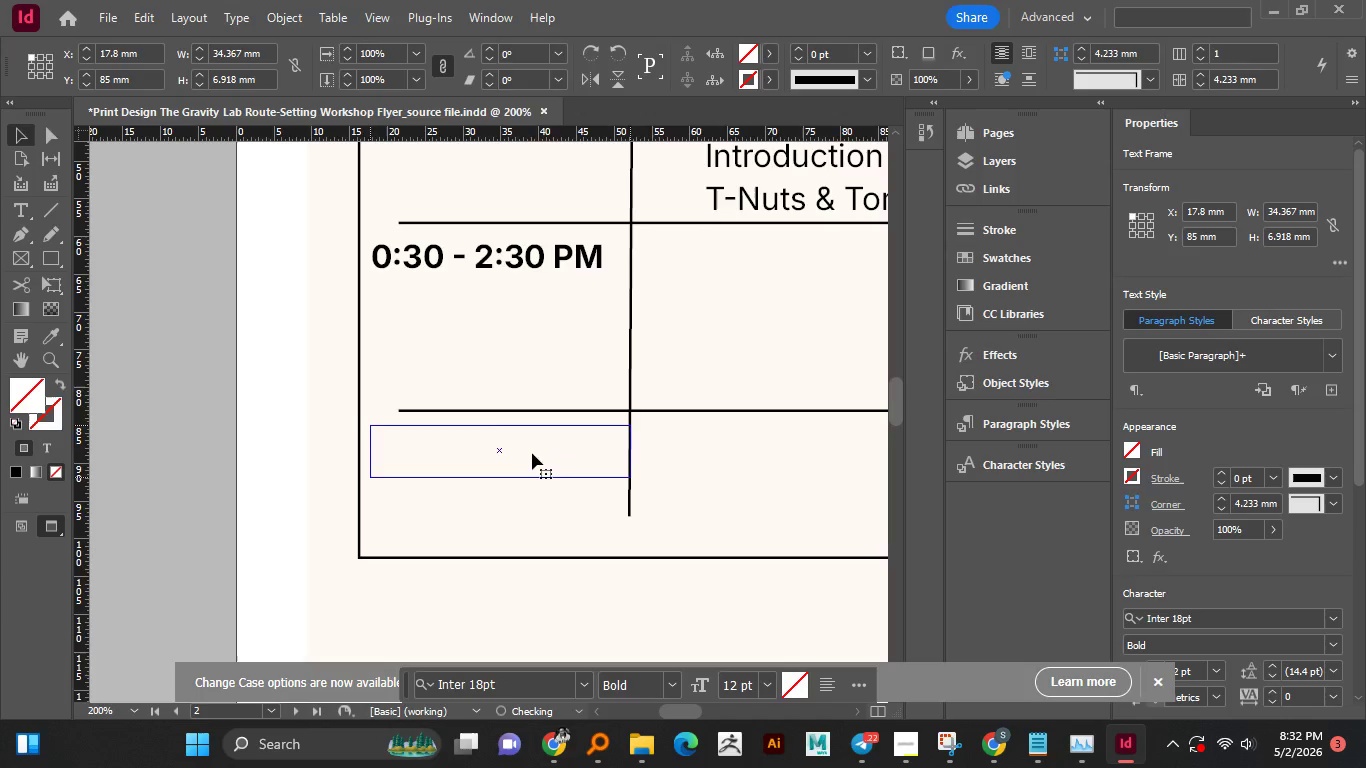 
key(Shift+ShiftLeft)
 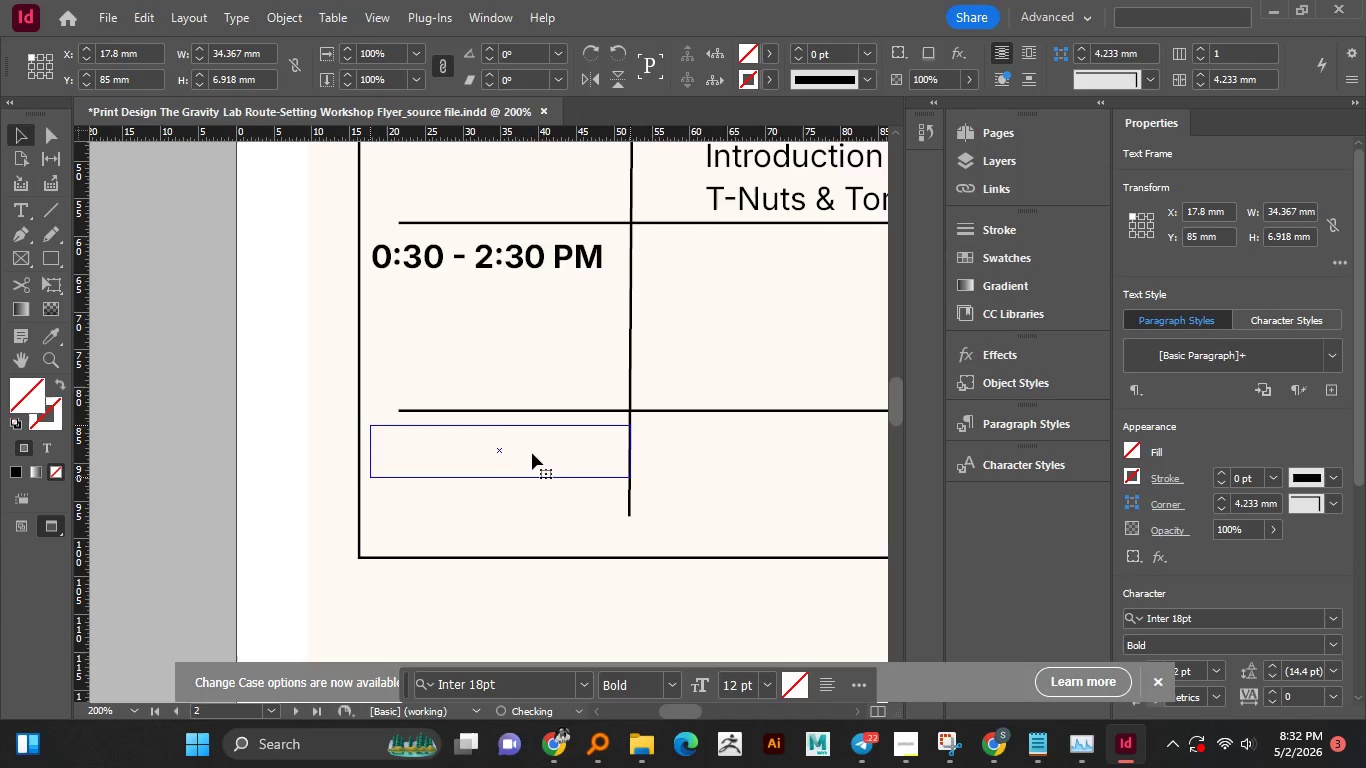 
key(Shift+ShiftLeft)
 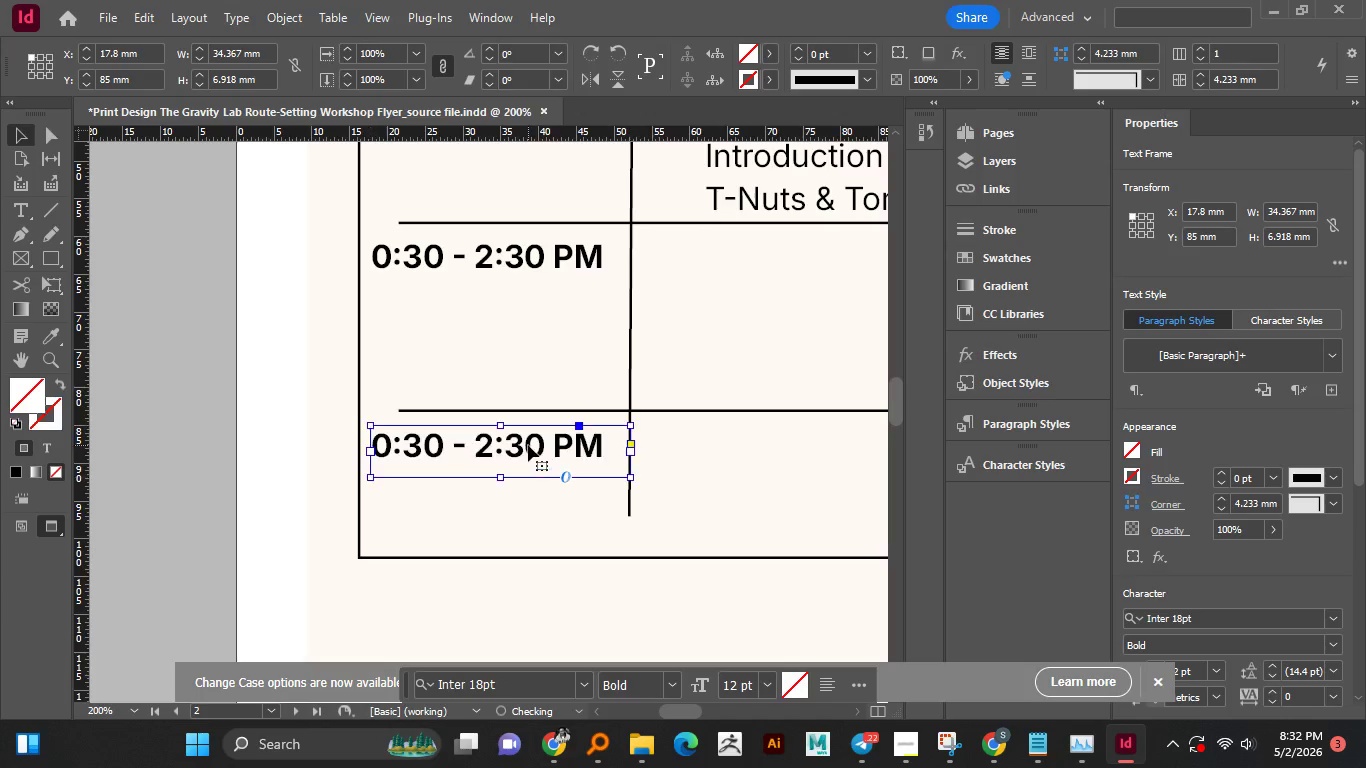 
key(Shift+ShiftLeft)
 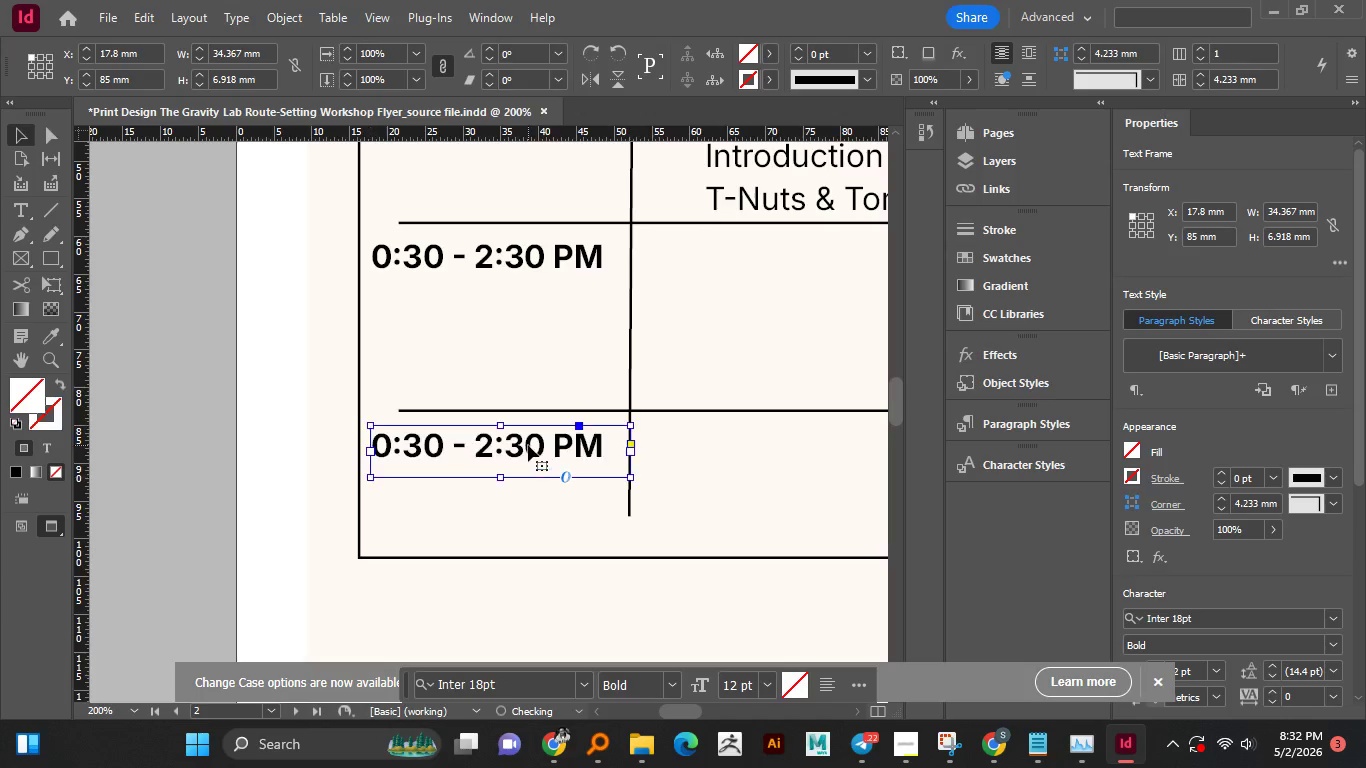 
key(Shift+ShiftLeft)
 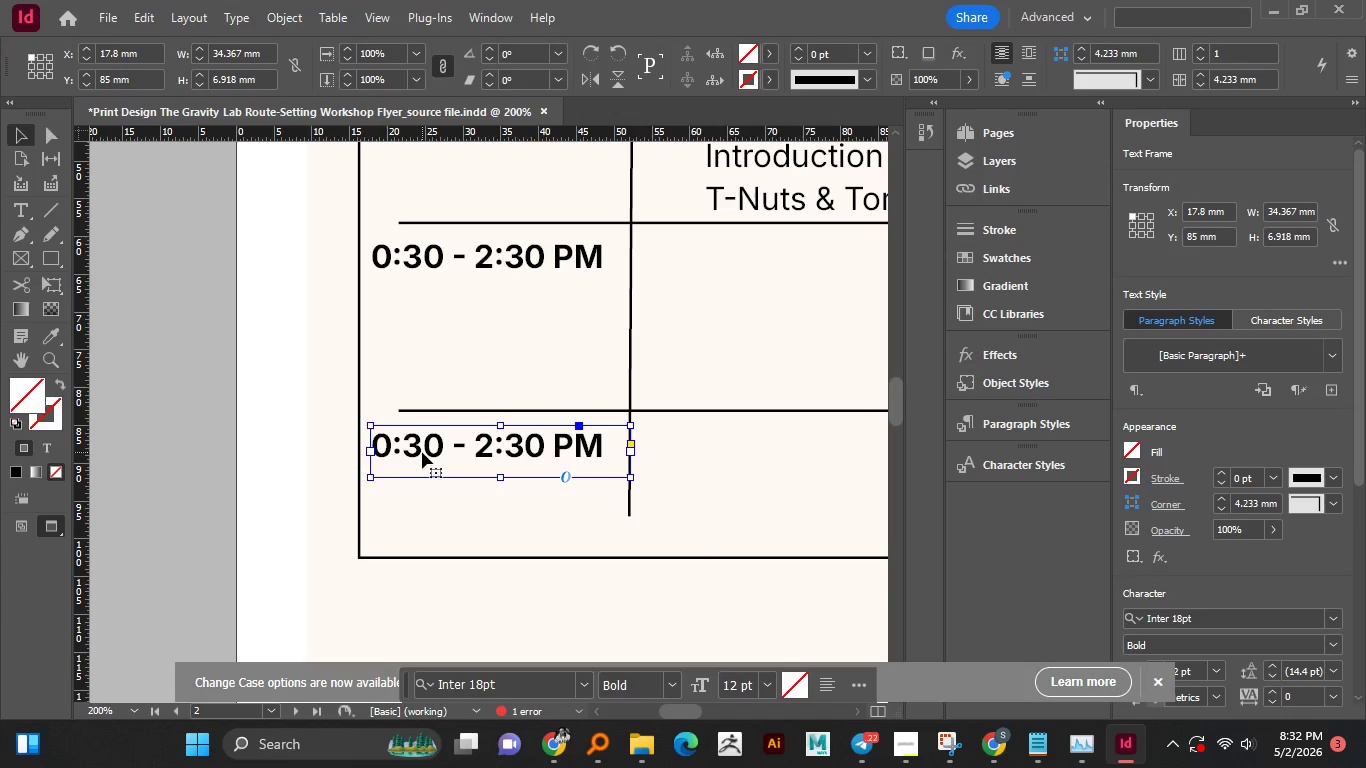 
double_click([410, 441])
 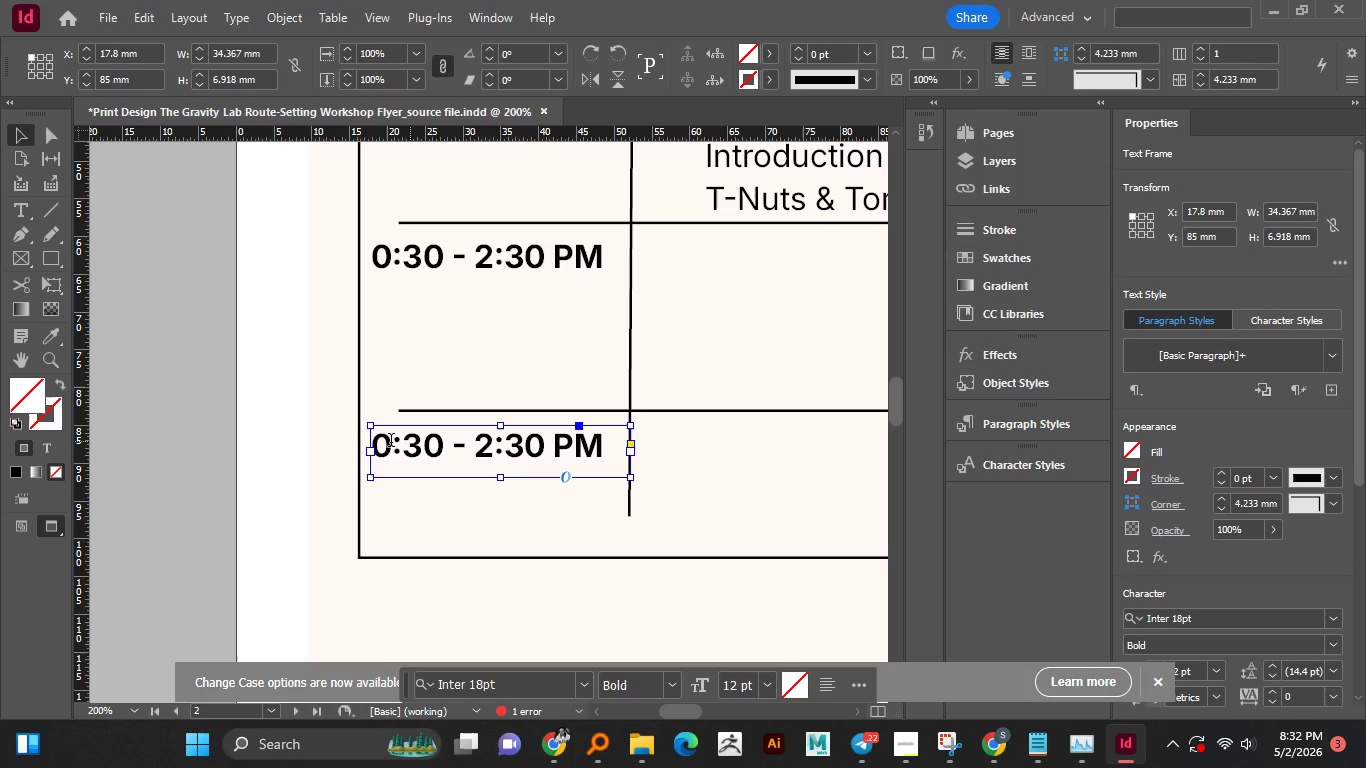 
left_click_drag(start_coordinate=[391, 442], to_coordinate=[375, 447])
 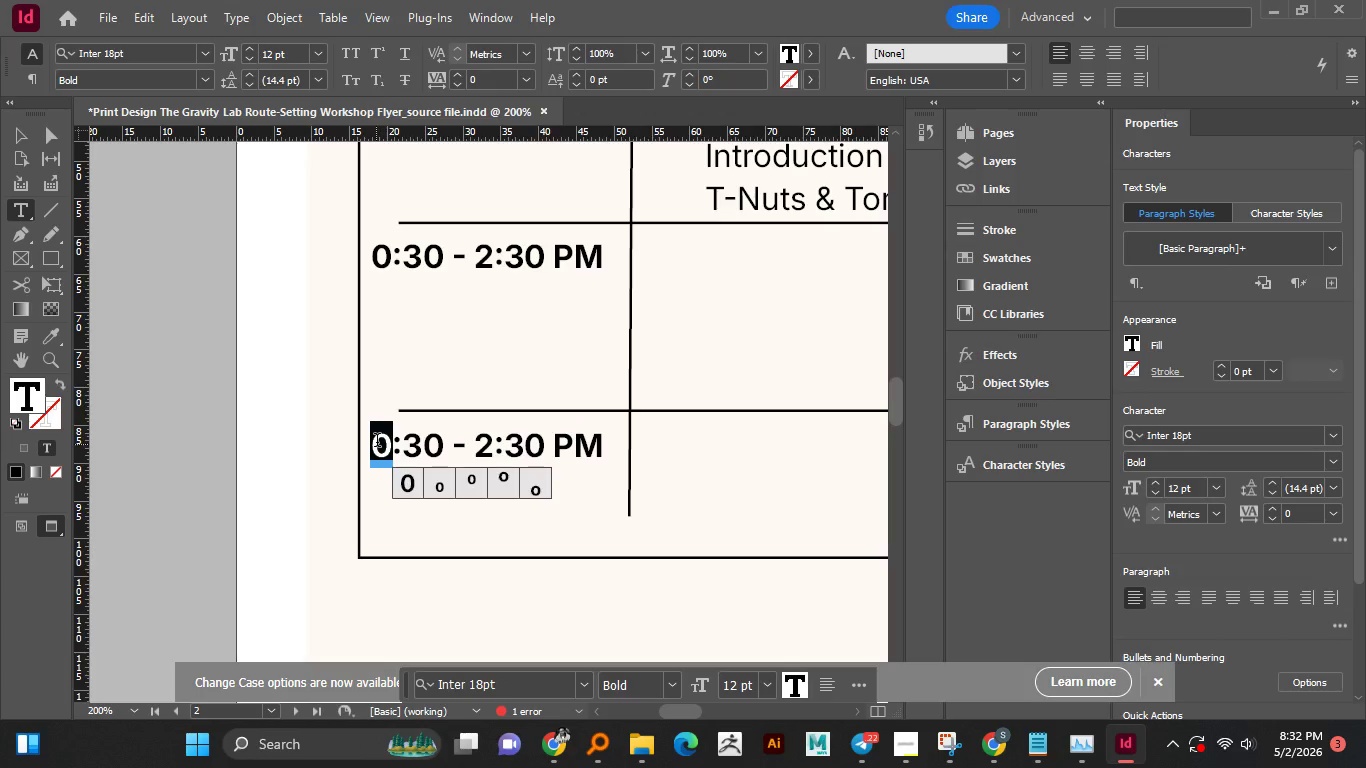 
key(Numpad3)
 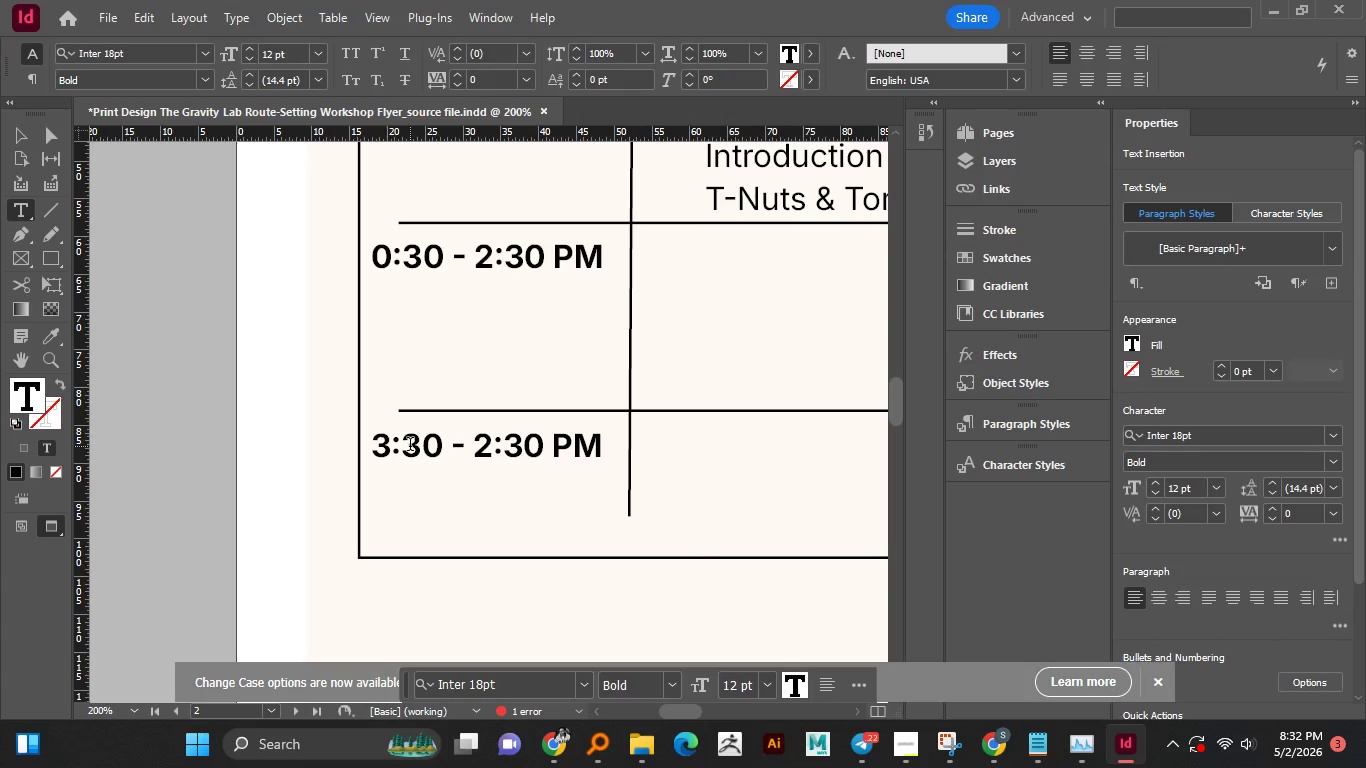 
left_click([420, 441])
 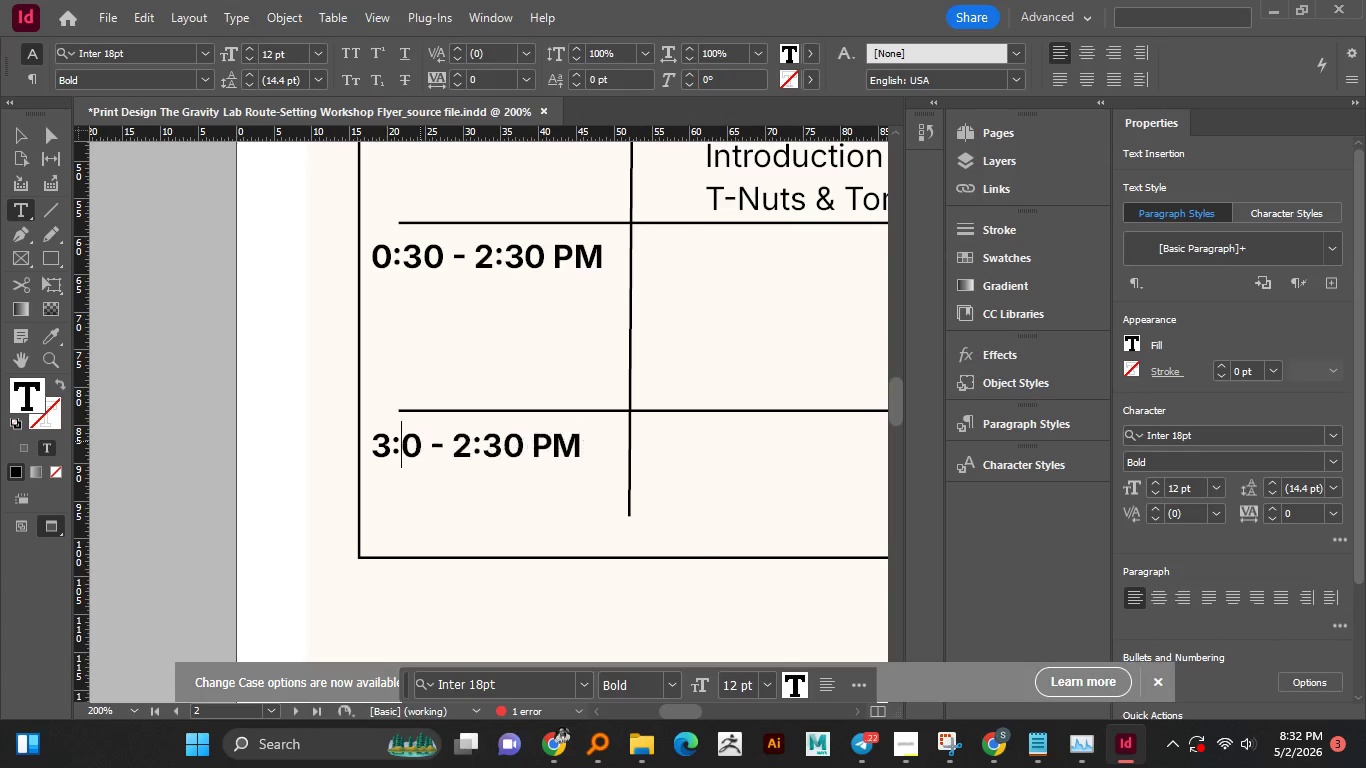 
key(Backspace)
 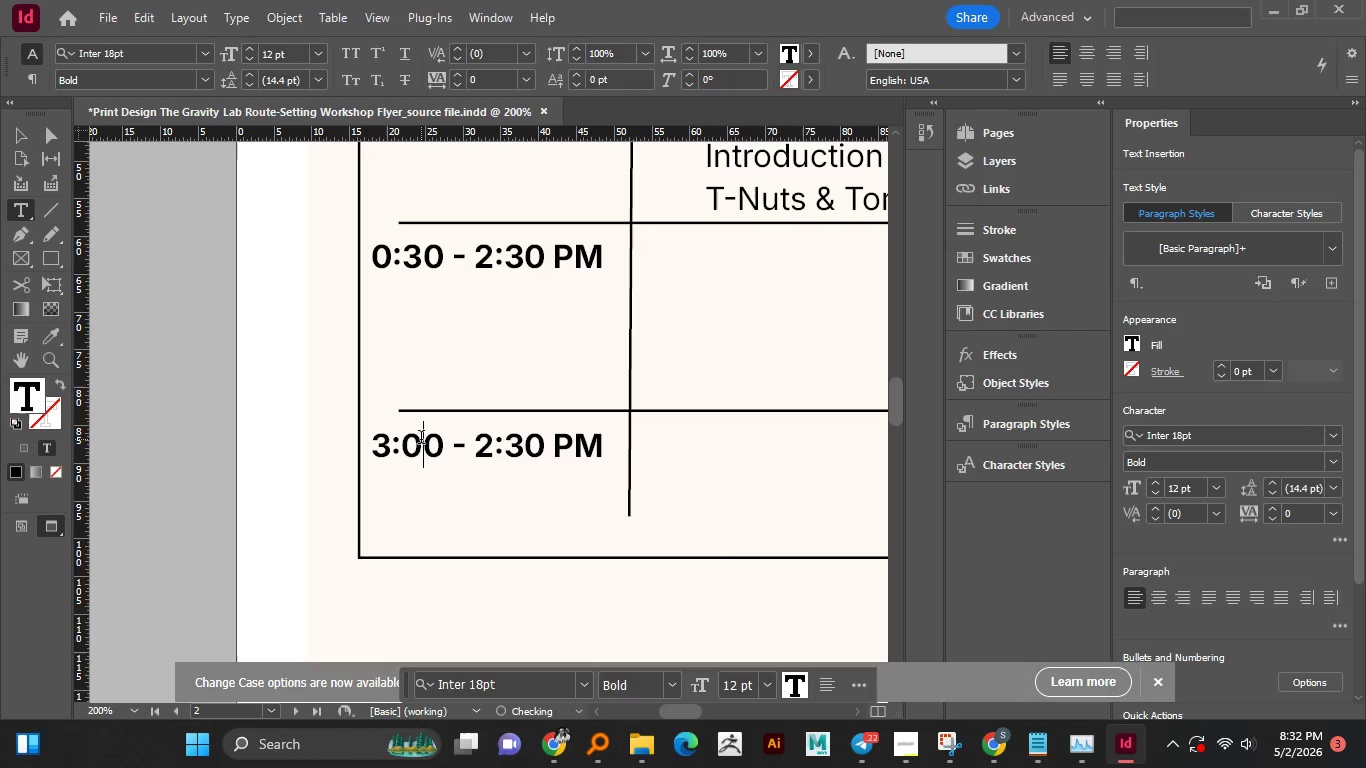 
key(Numpad0)
 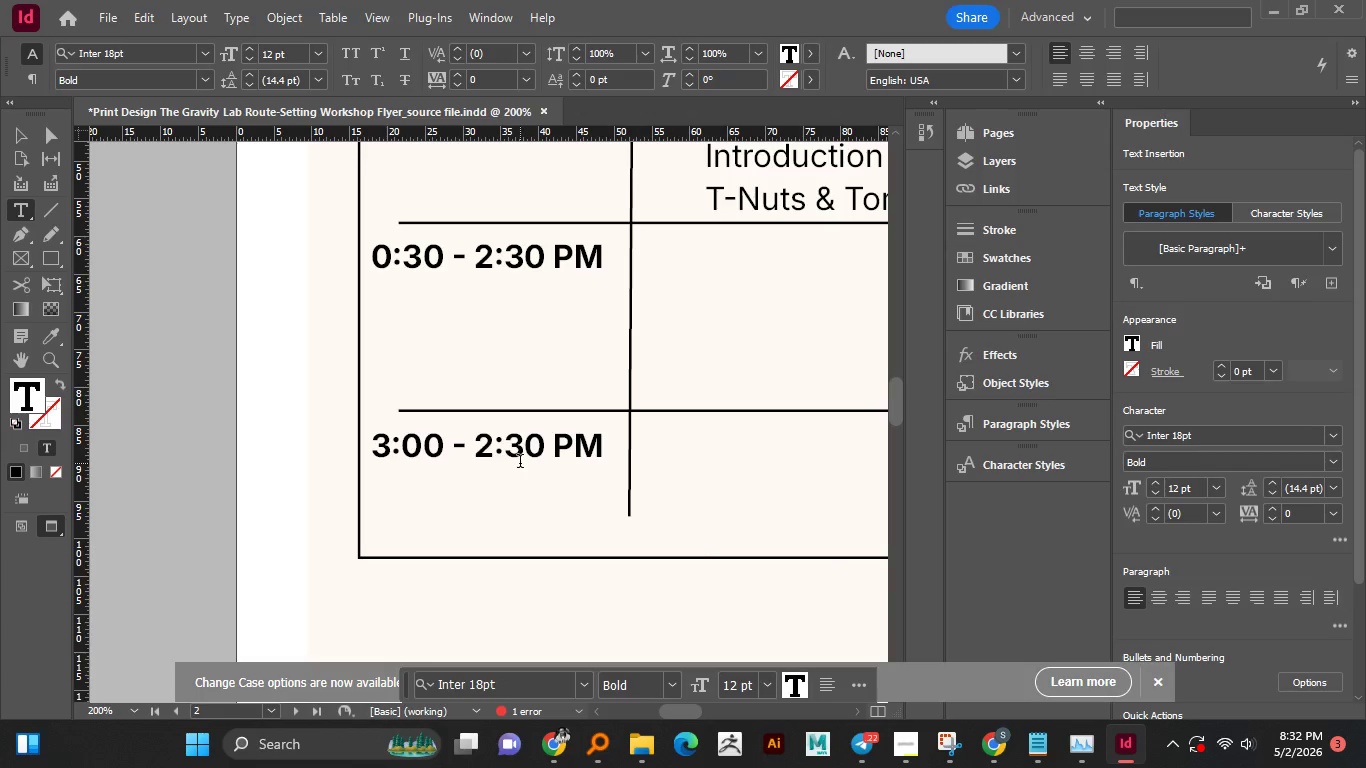 
wait(11.61)
 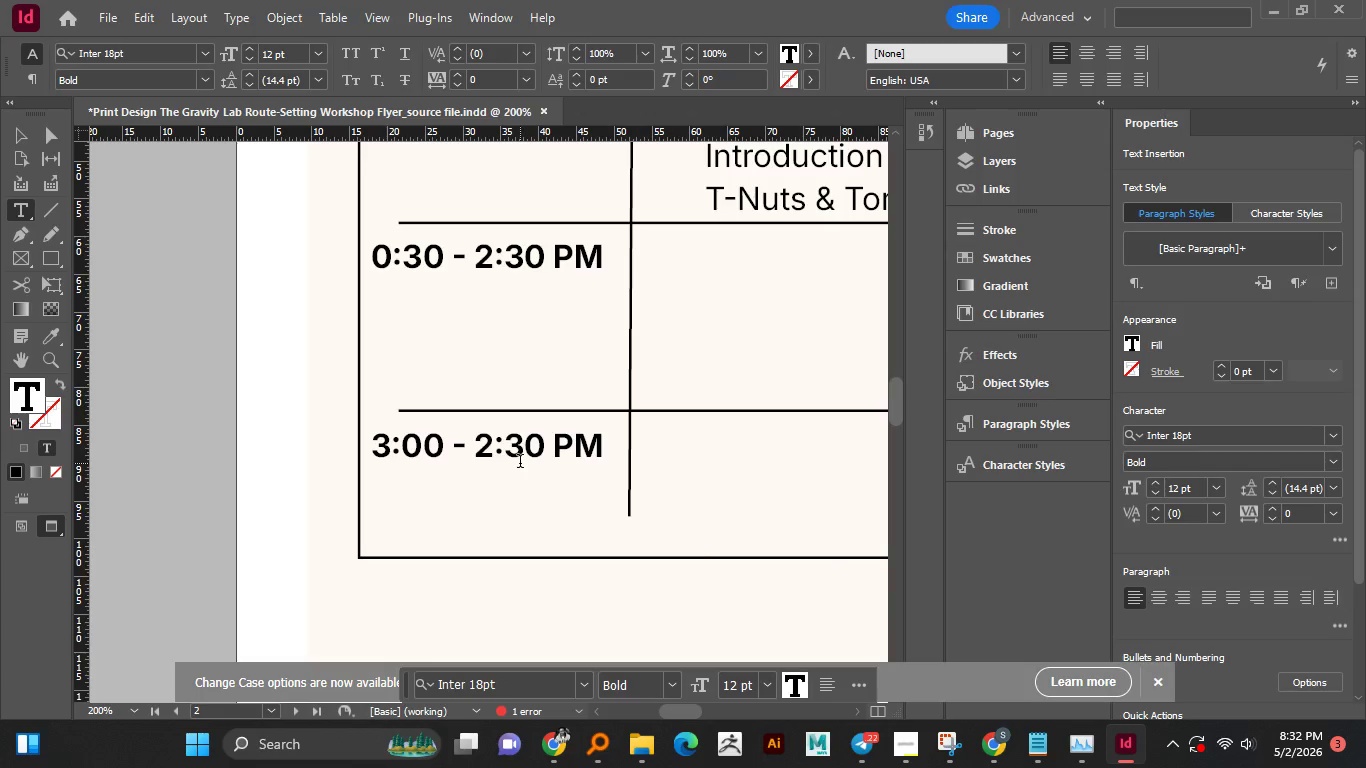 
double_click([149, 248])
 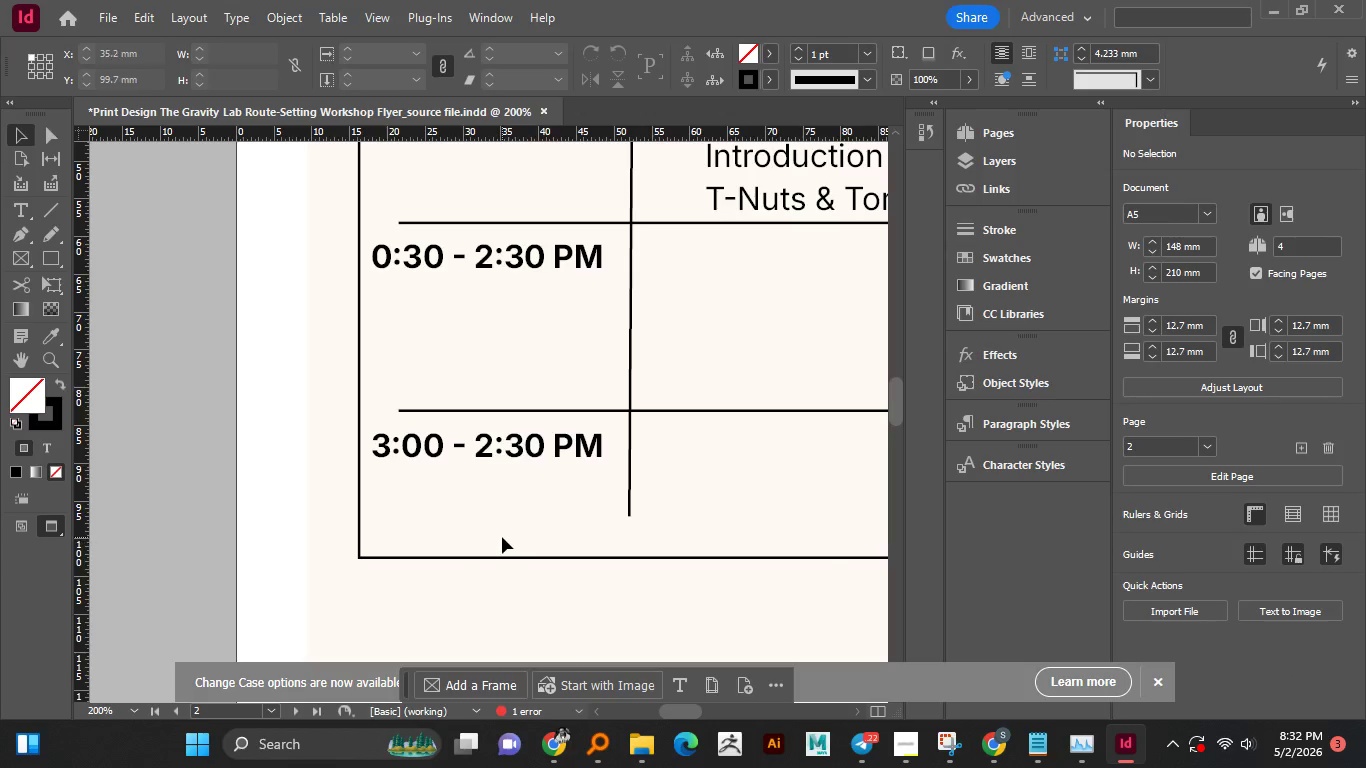 
hold_key(key=AltLeft, duration=1.52)
 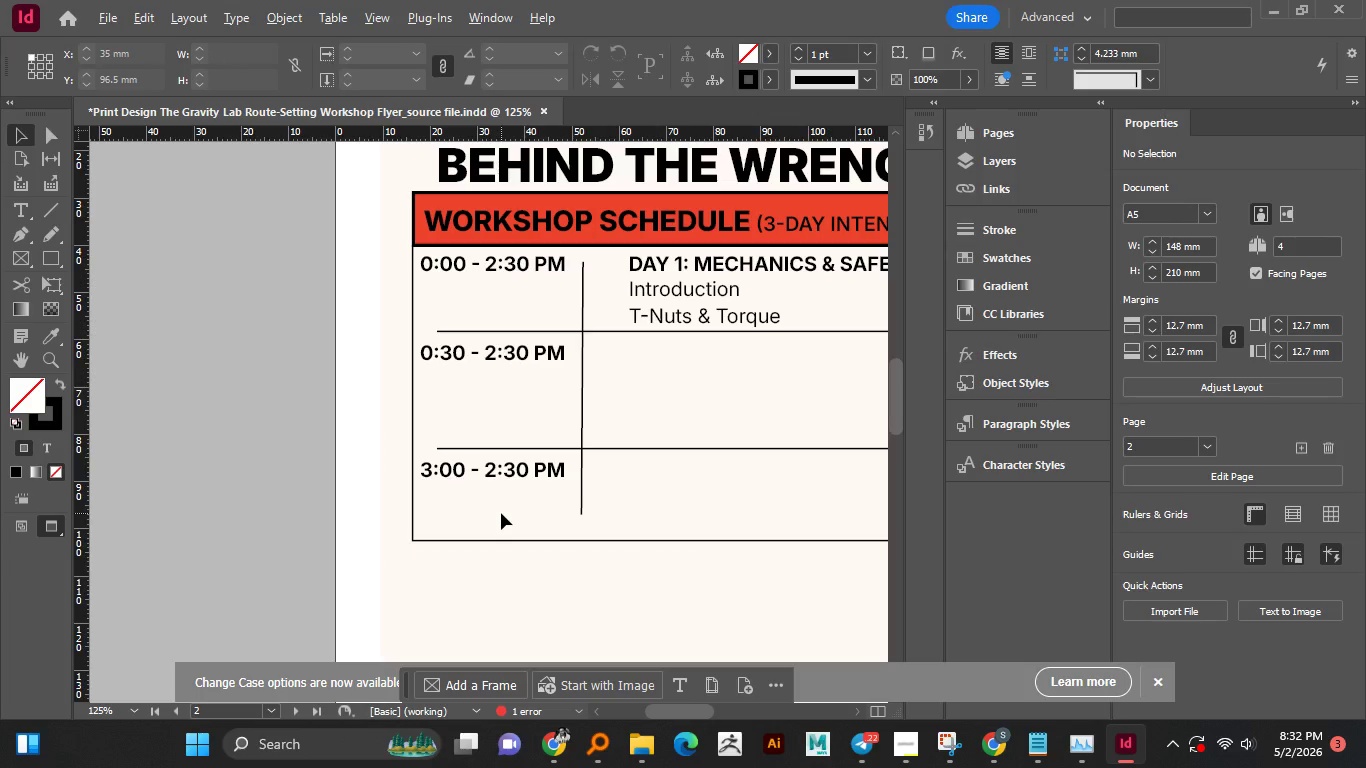 
hold_key(key=AltLeft, duration=0.8)
 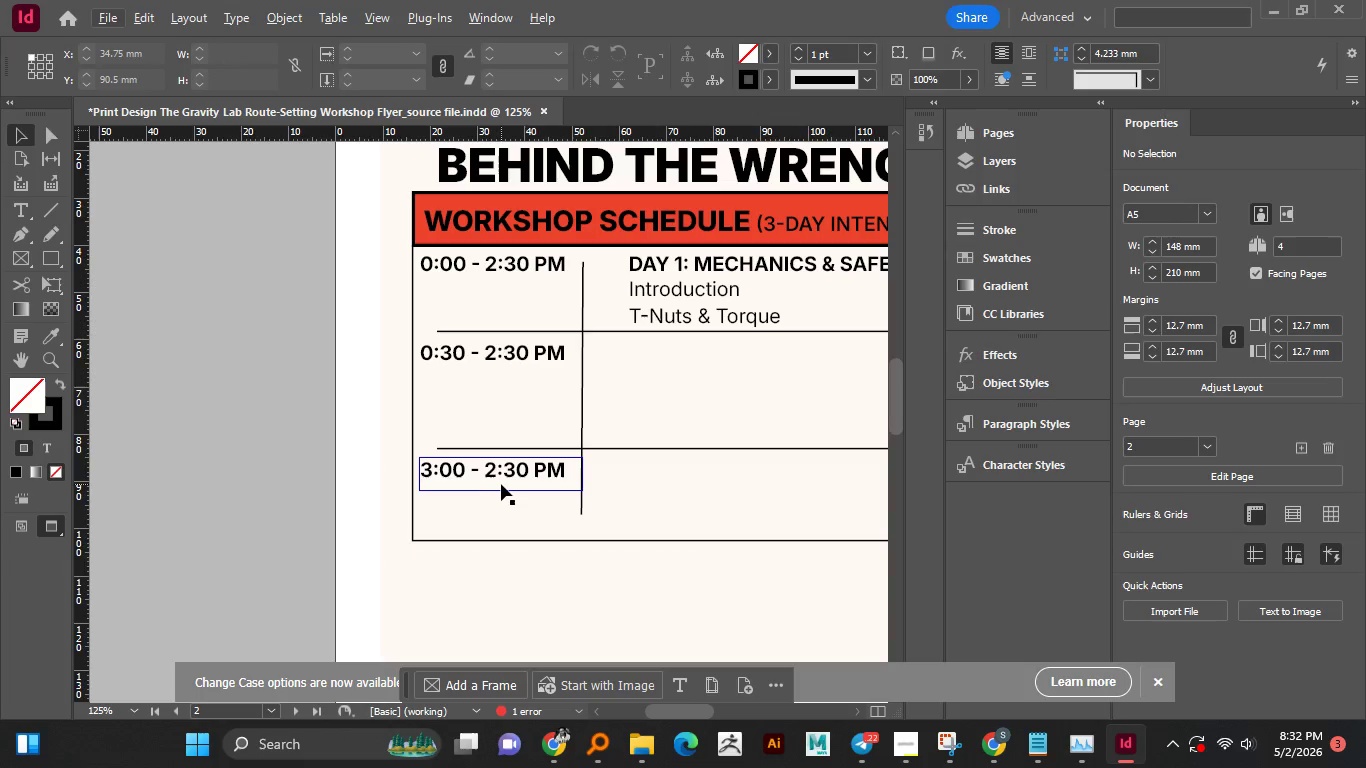 
scroll: coordinate [501, 513], scroll_direction: down, amount: 2.0
 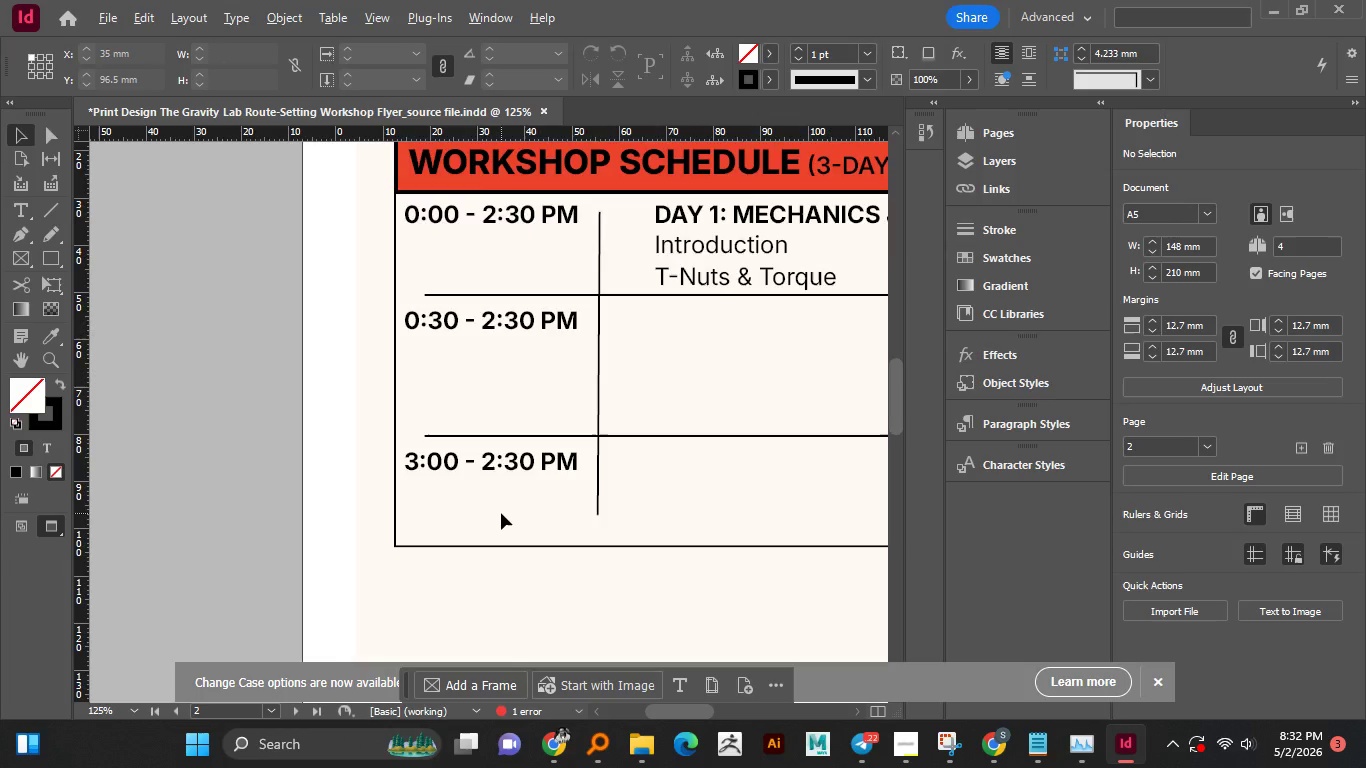 
left_click([502, 483])
 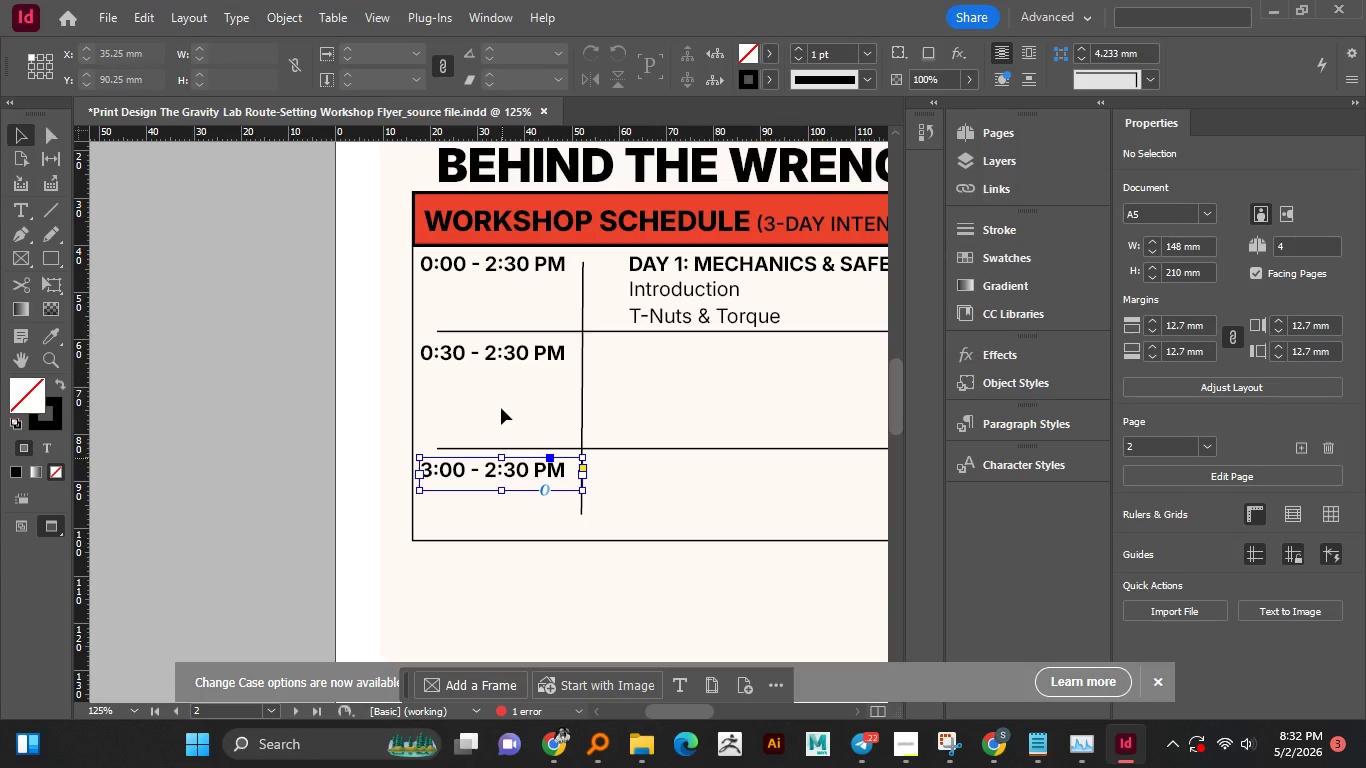 
hold_key(key=ShiftLeft, duration=1.52)
left_click([483, 351])
 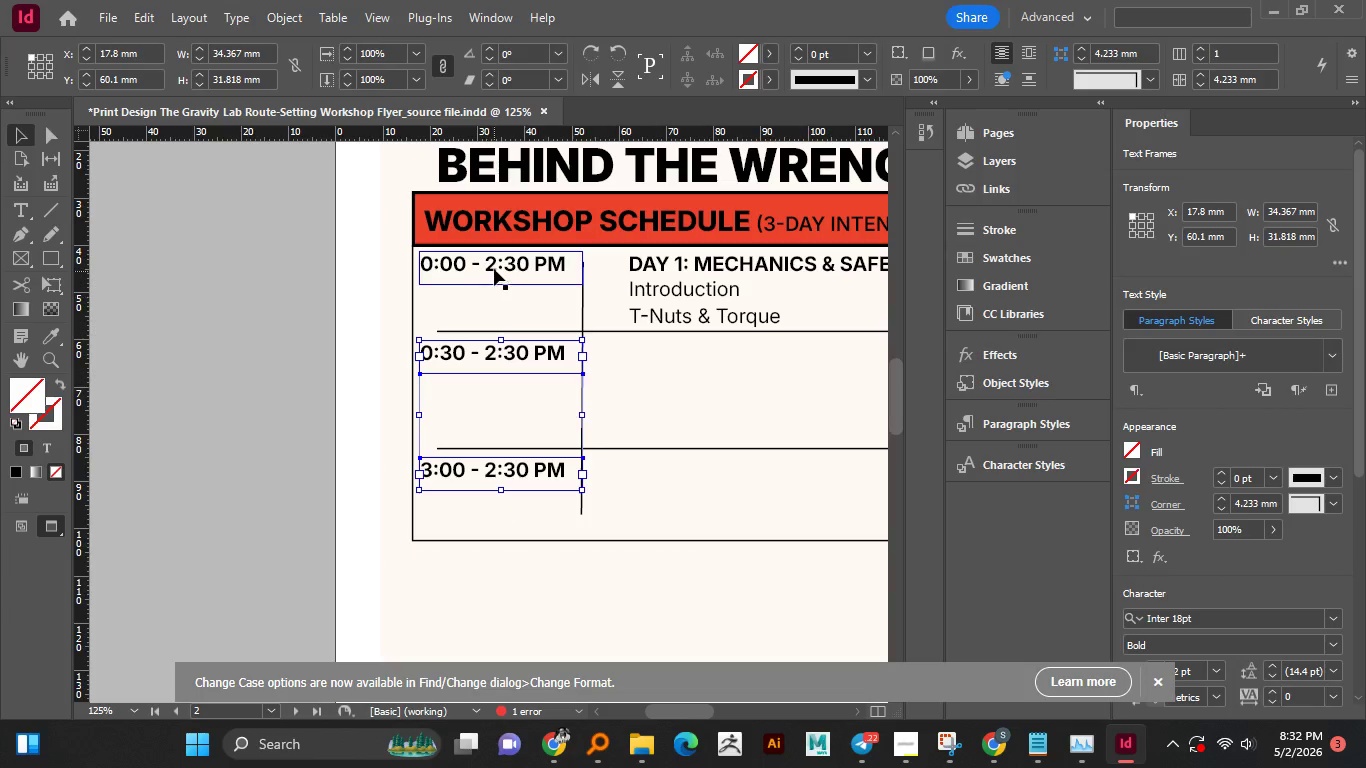 
hold_key(key=ShiftLeft, duration=0.64)
left_click([494, 269])
 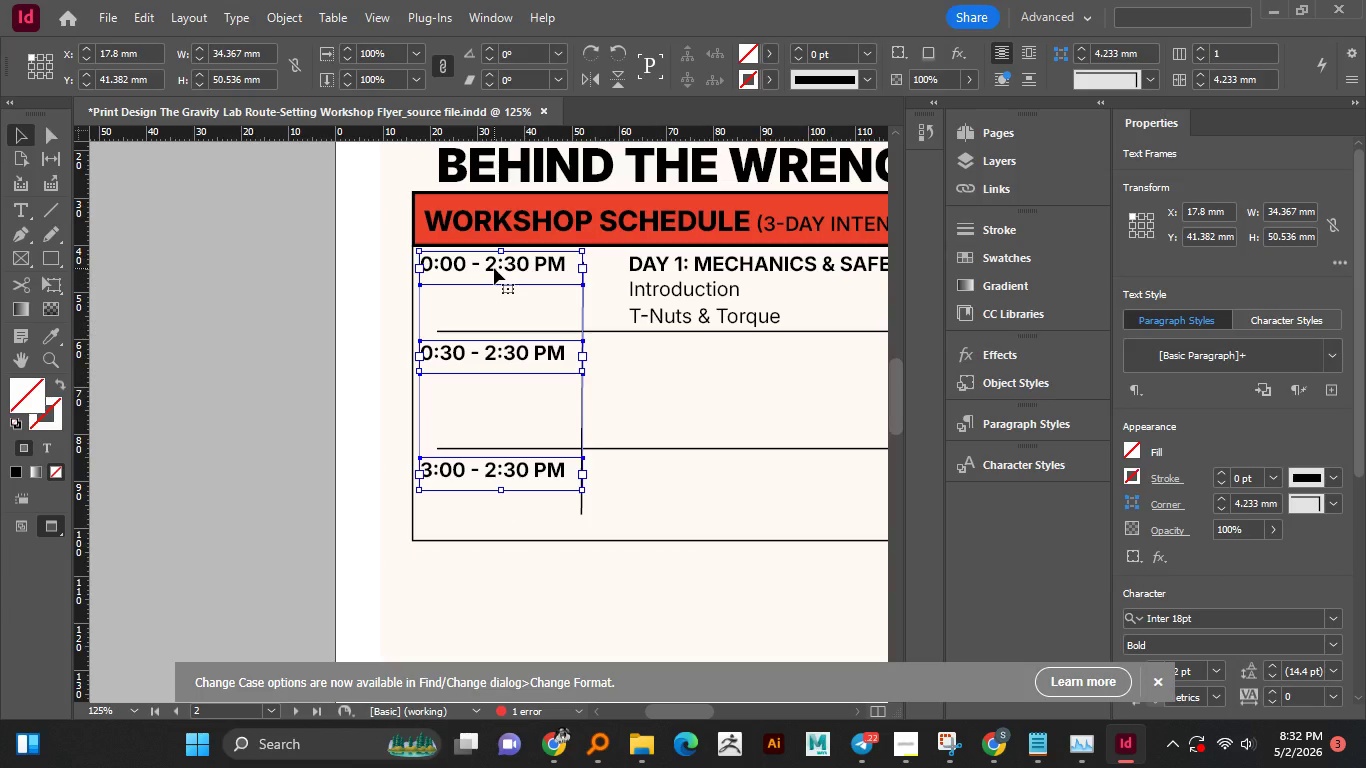 
key(Shift+ArrowRight)
 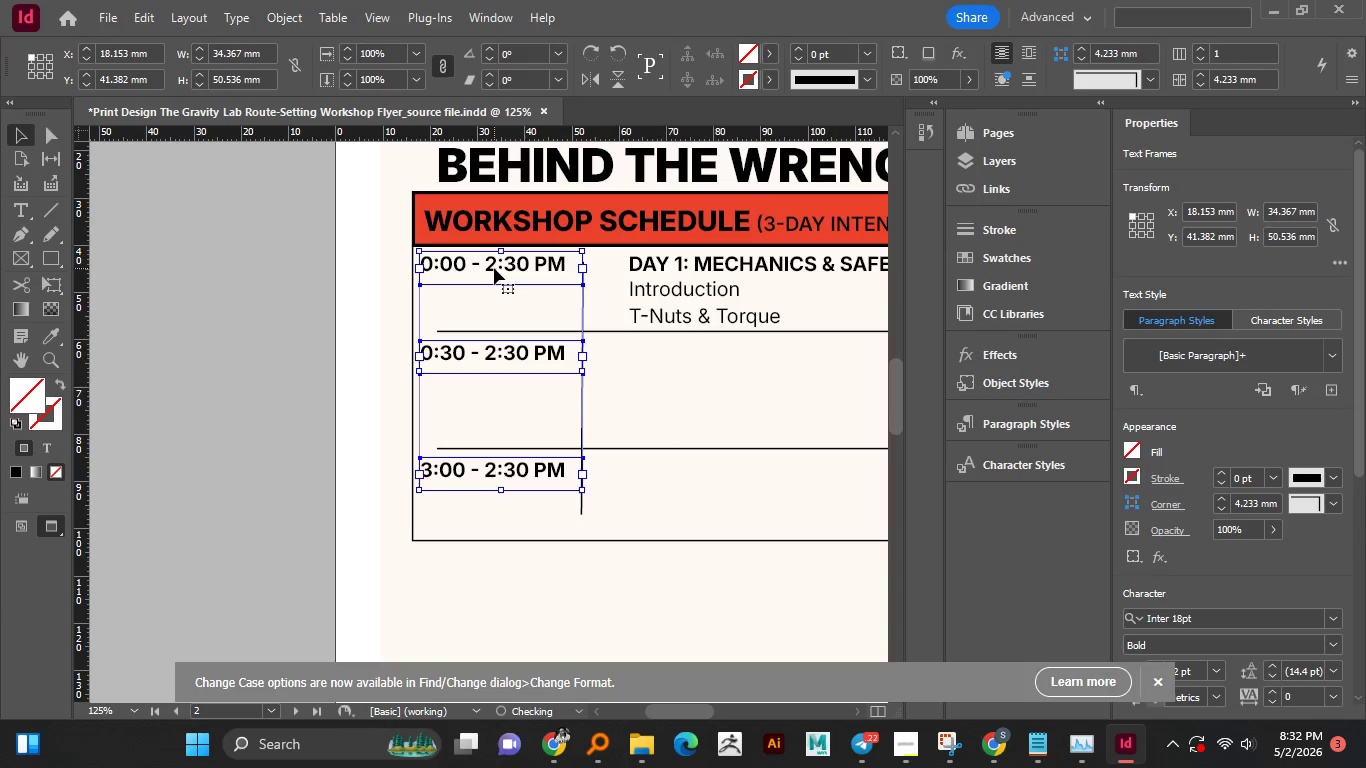 
key(ArrowRight)
 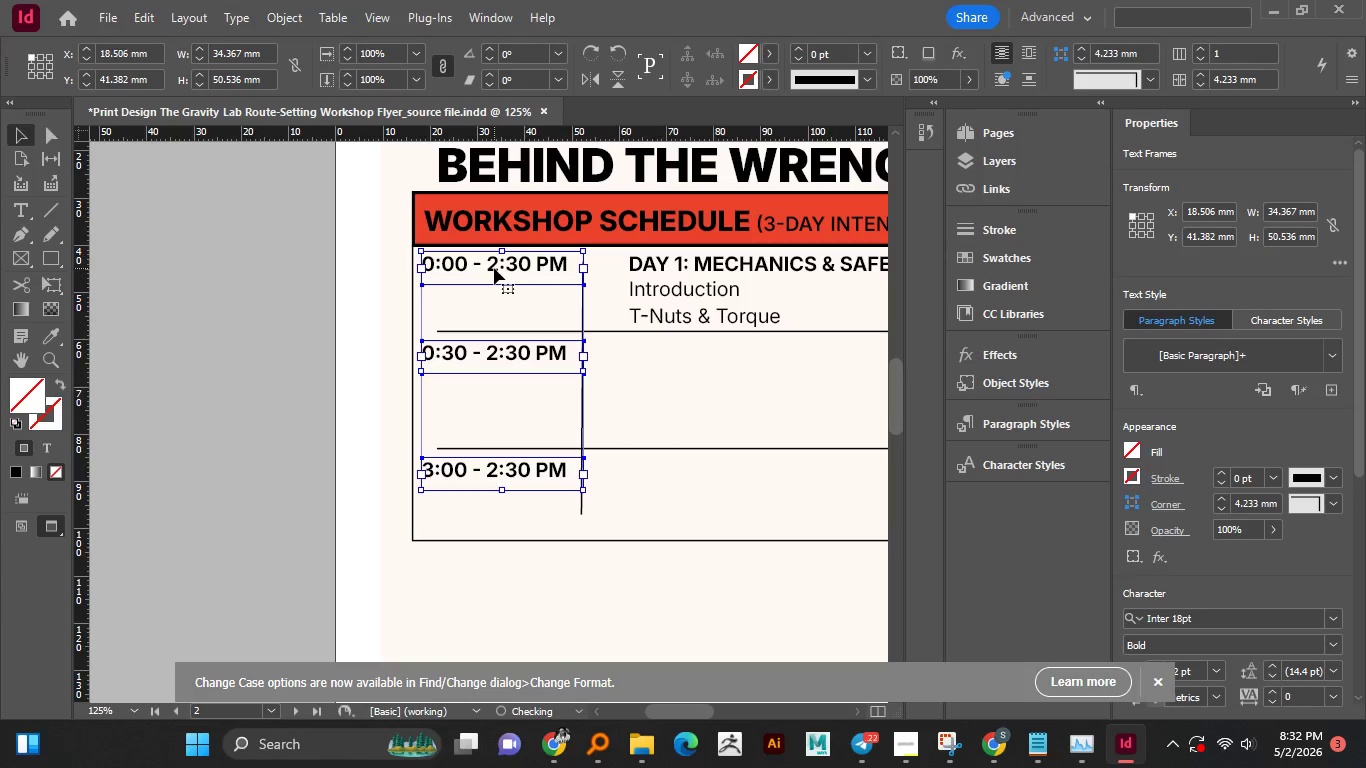 
key(ArrowRight)
 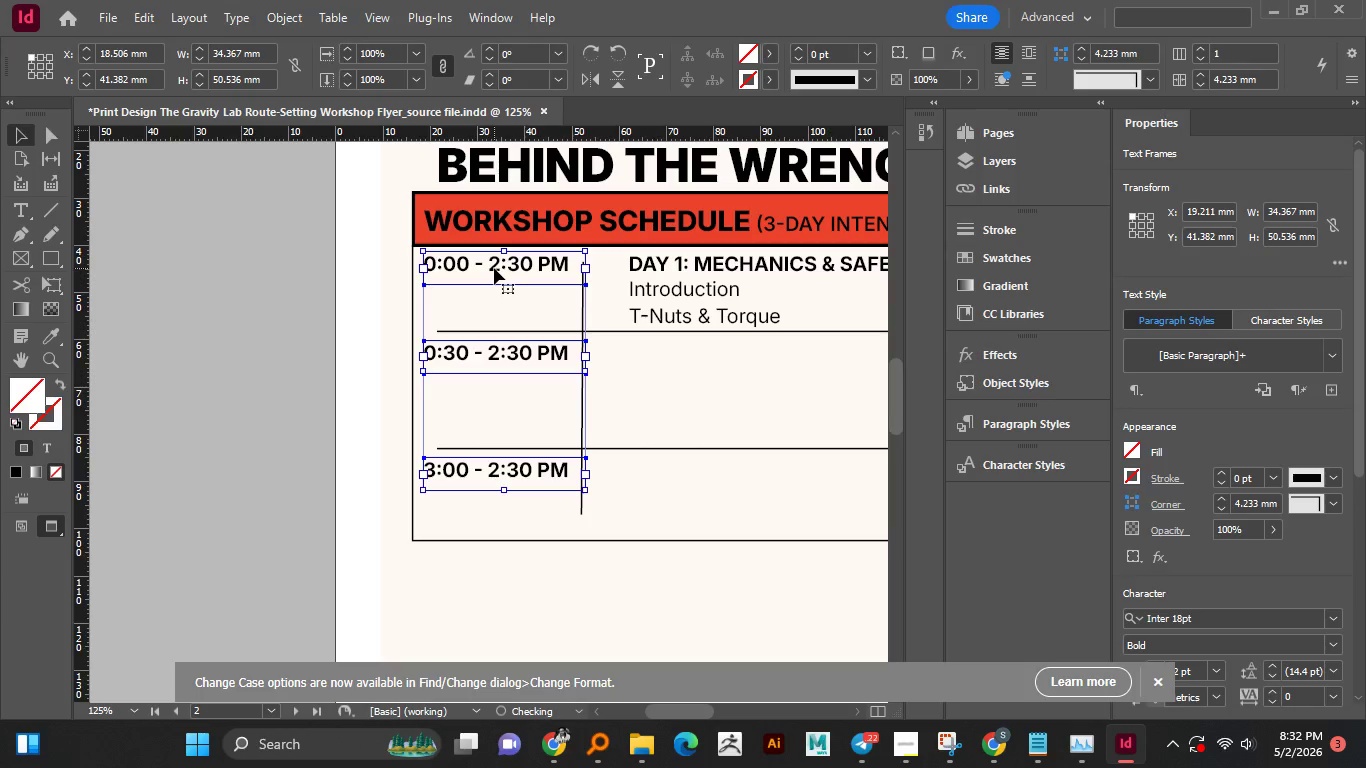 
key(ArrowRight)
 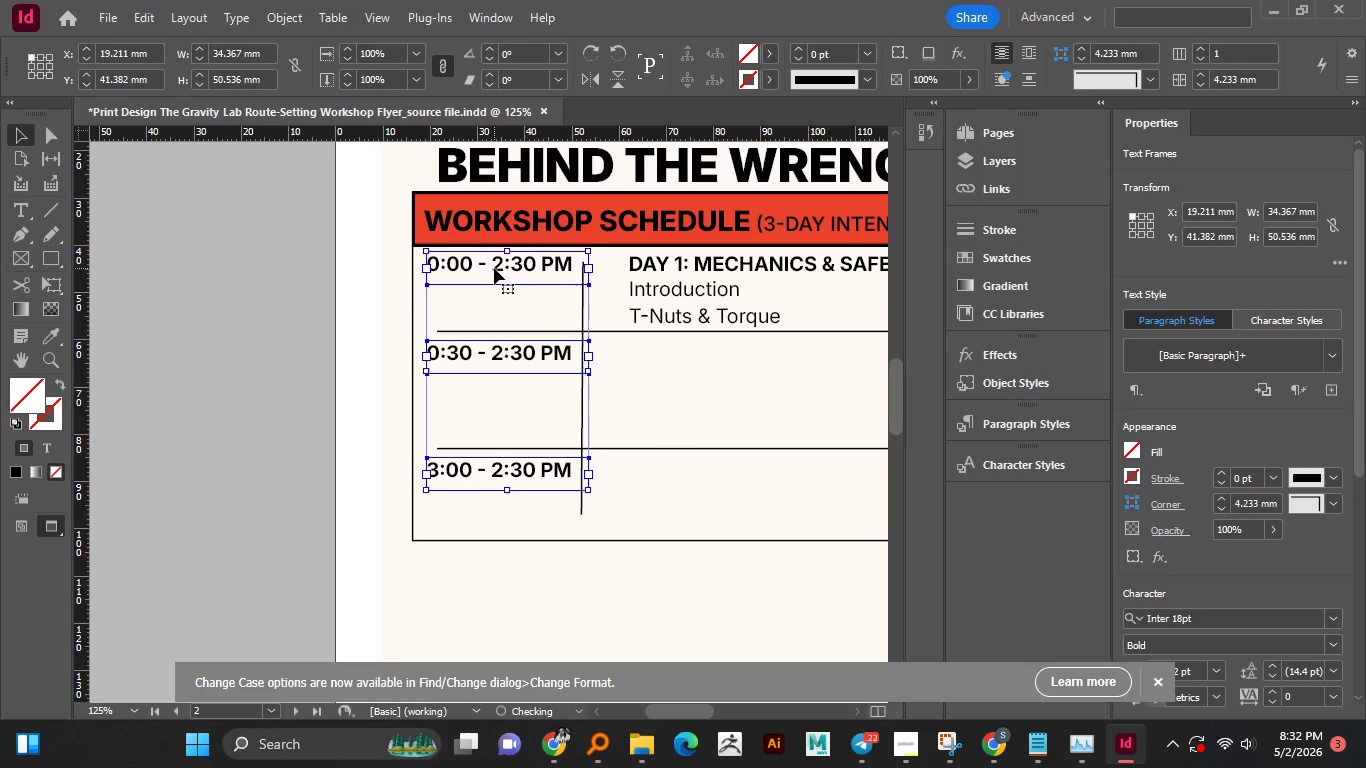 
key(ArrowRight)
 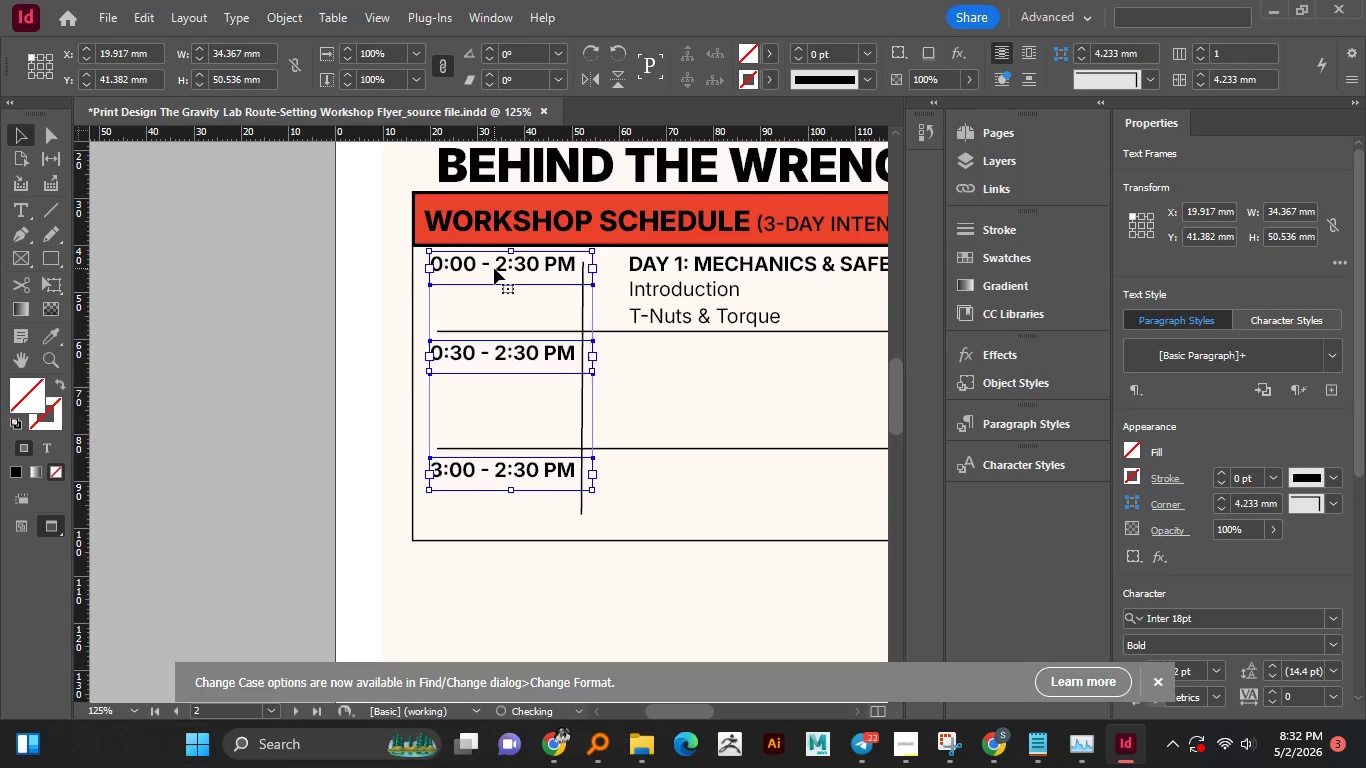 
key(ArrowRight)
 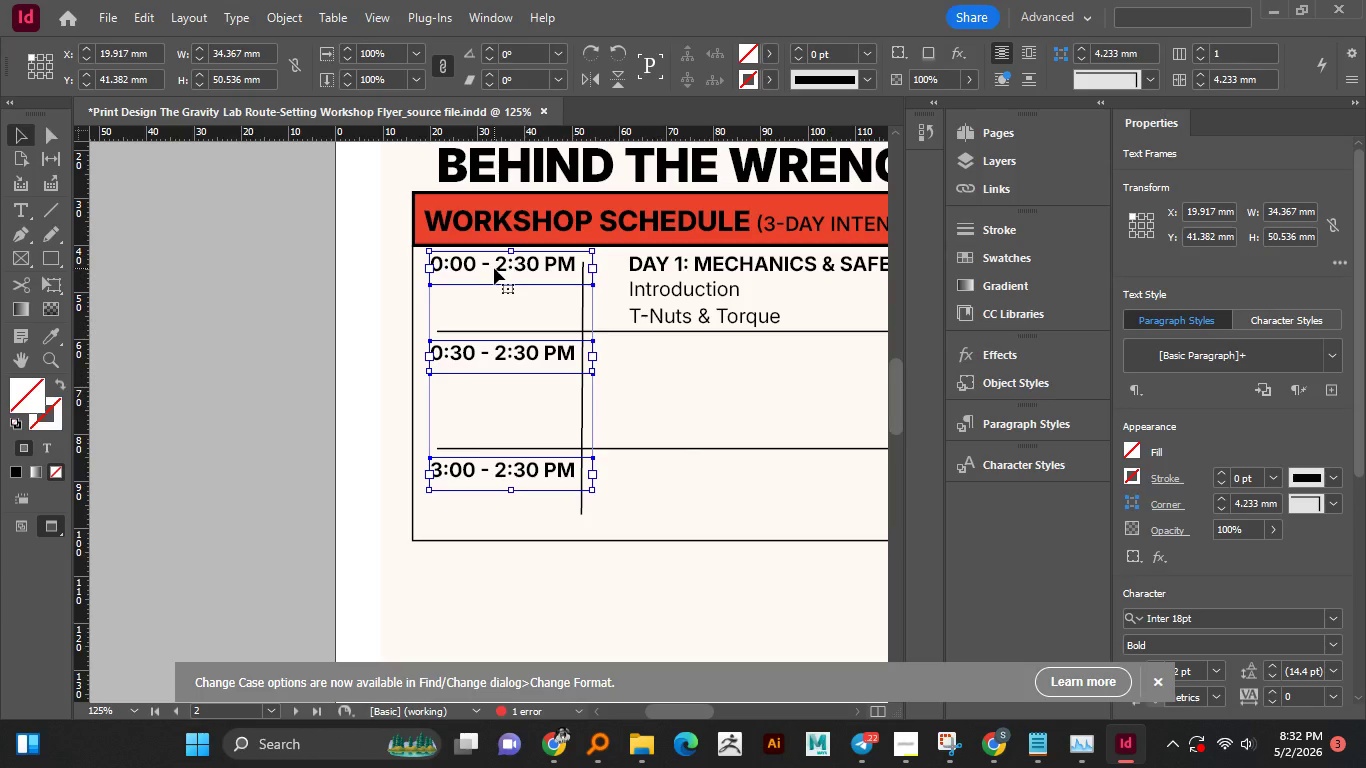 
key(ArrowRight)
 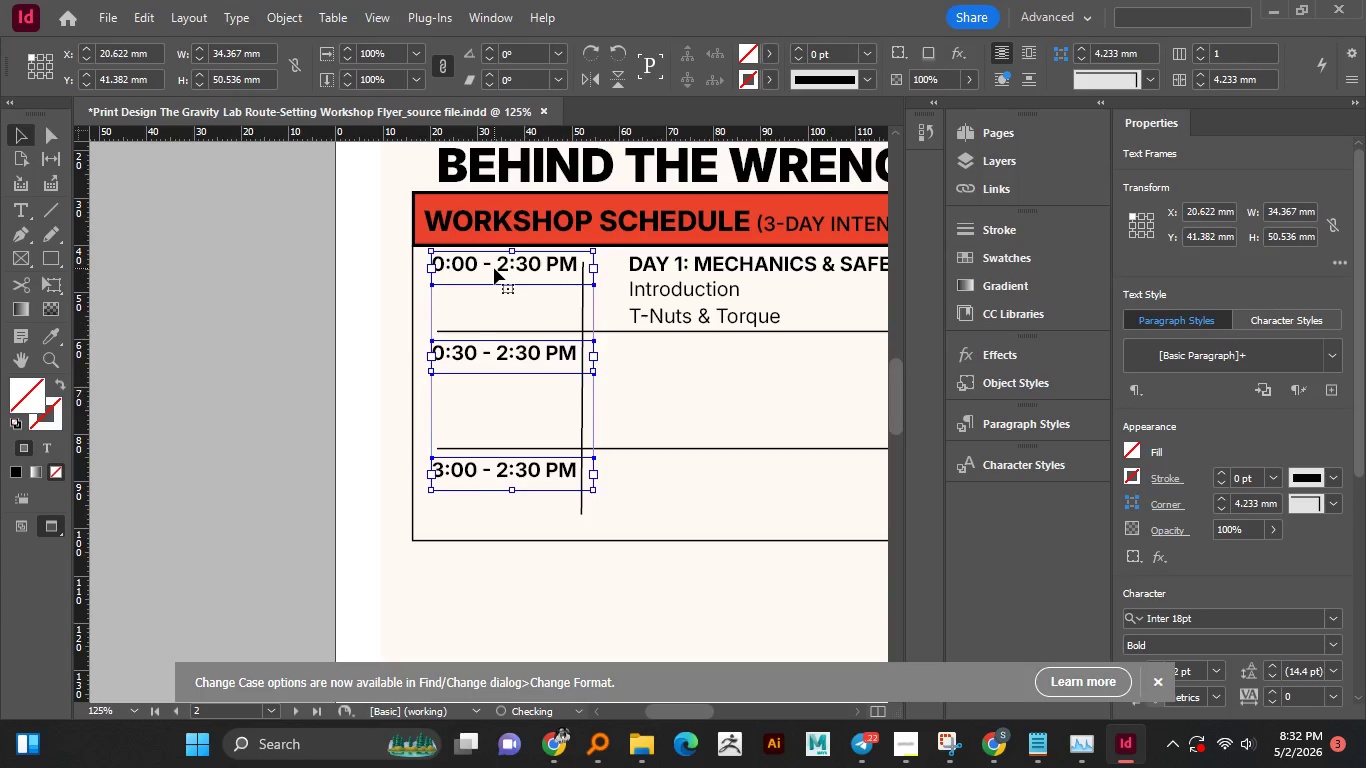 
key(ArrowRight)
 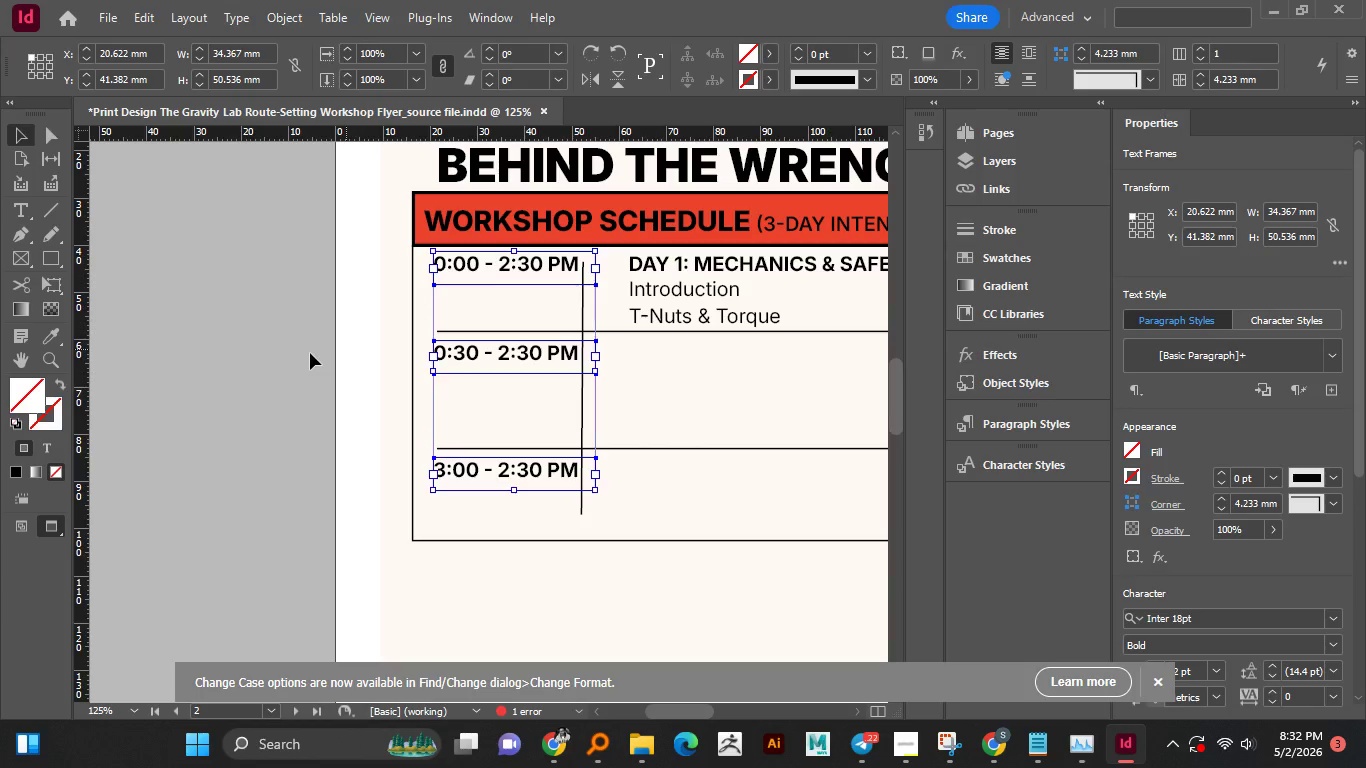 
left_click([298, 355])
 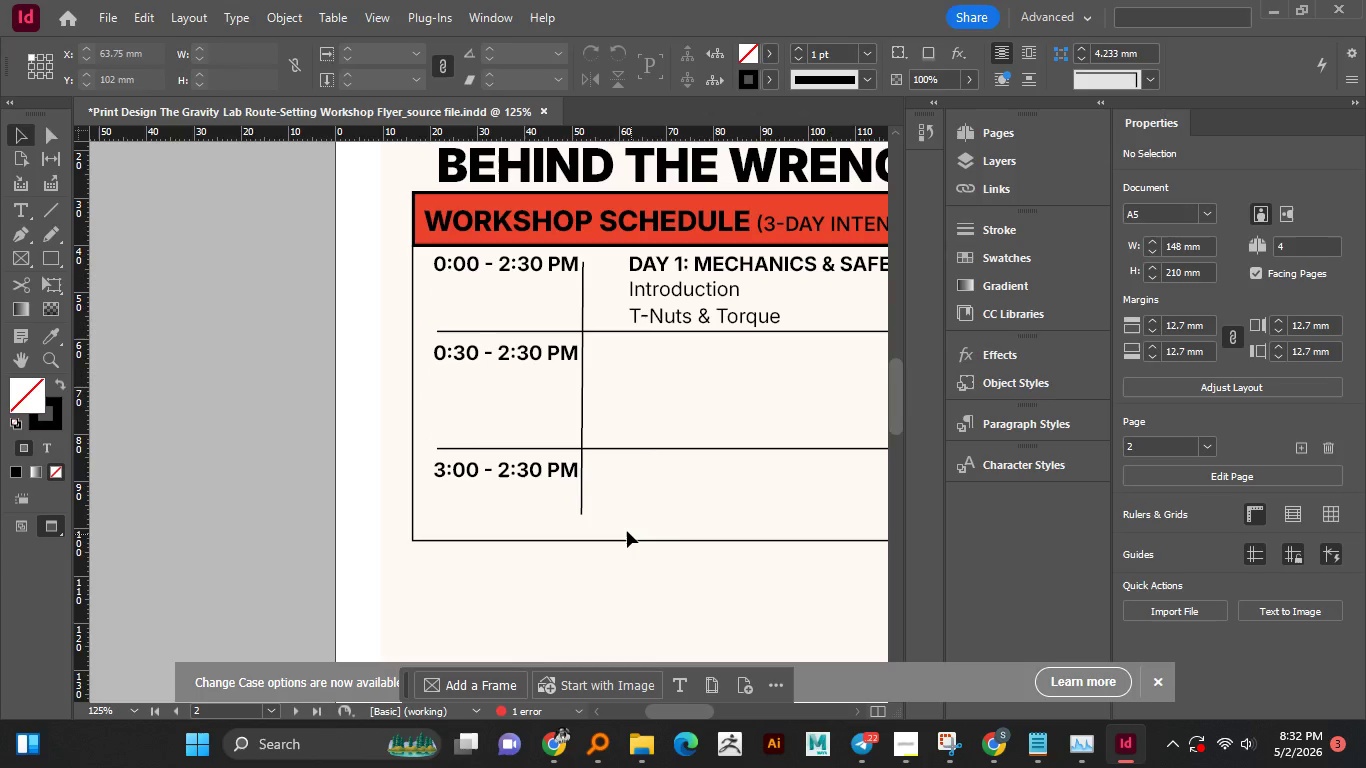 
hold_key(key=AltLeft, duration=1.42)
scroll: coordinate [557, 492], scroll_direction: down, amount: 1.0
 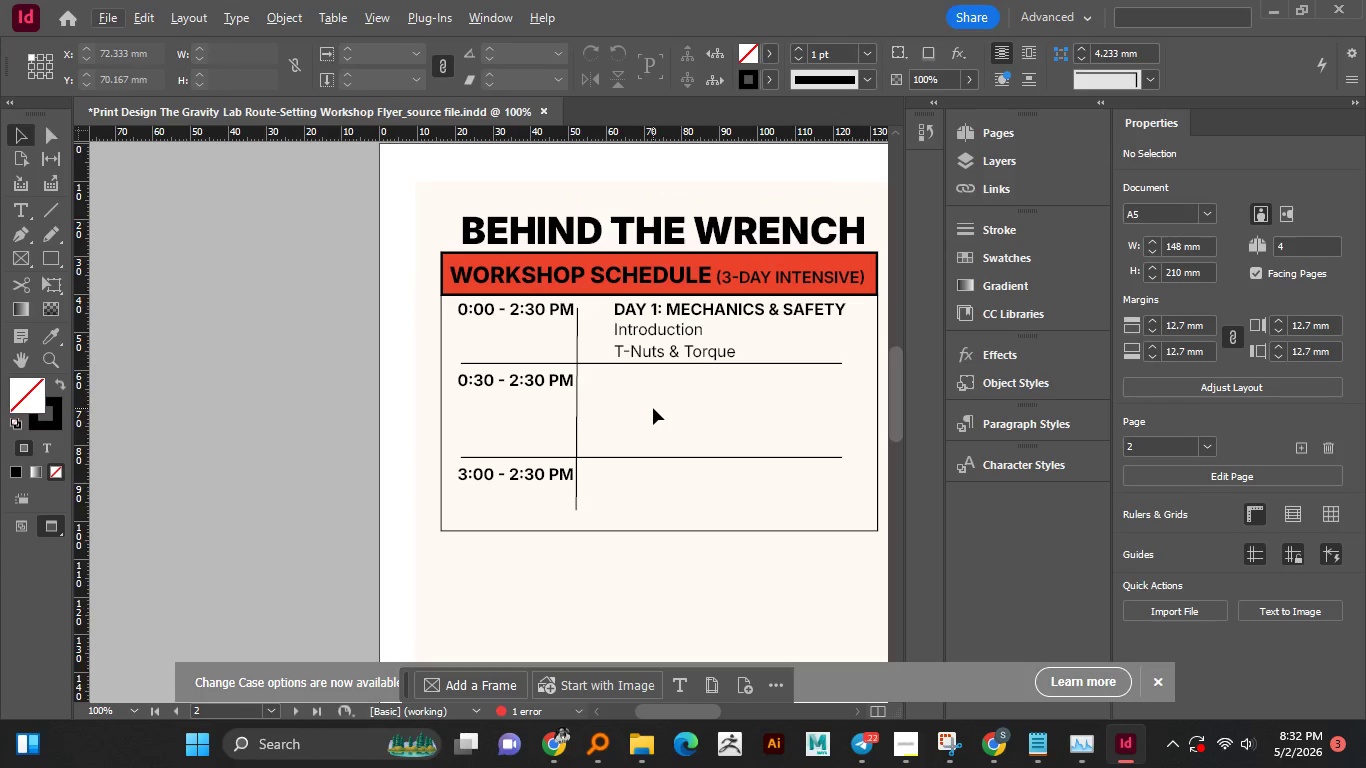 
left_click([655, 338])
 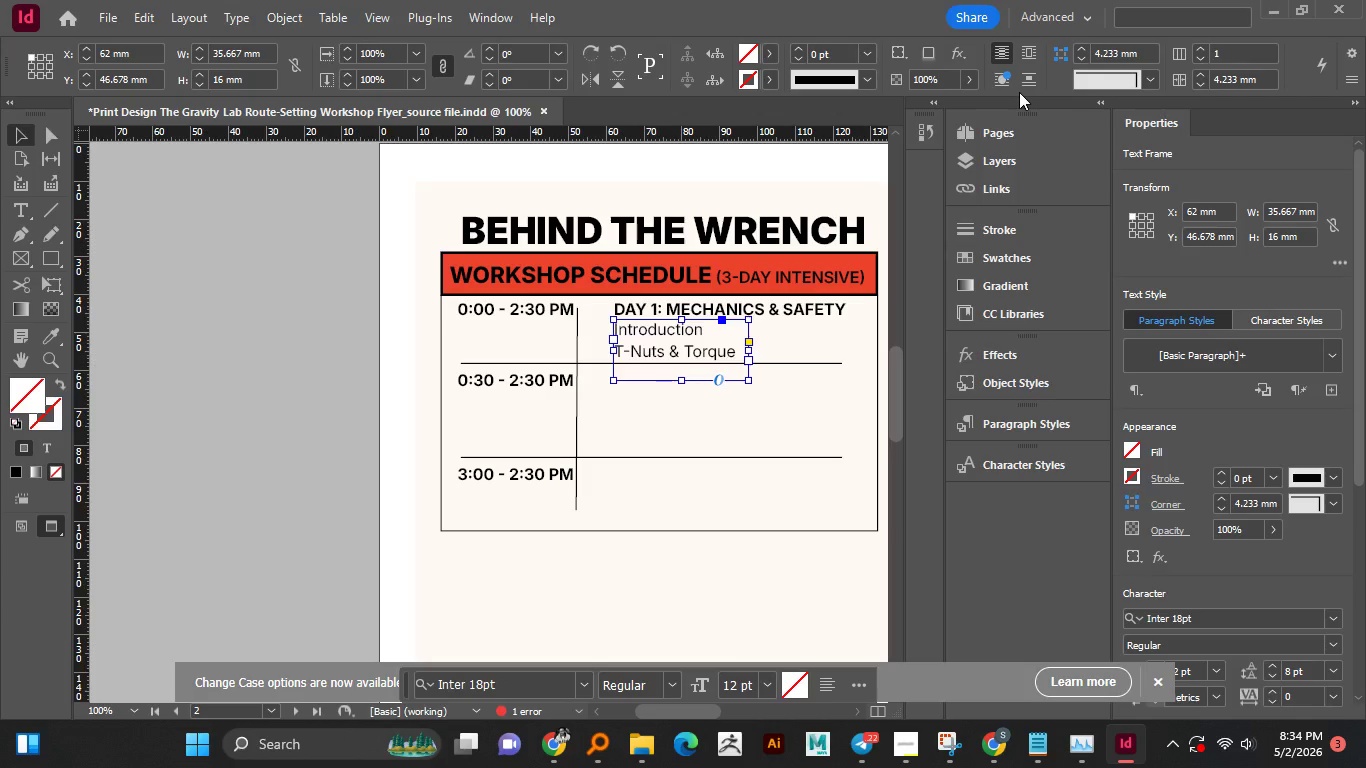 
wait(70.62)
 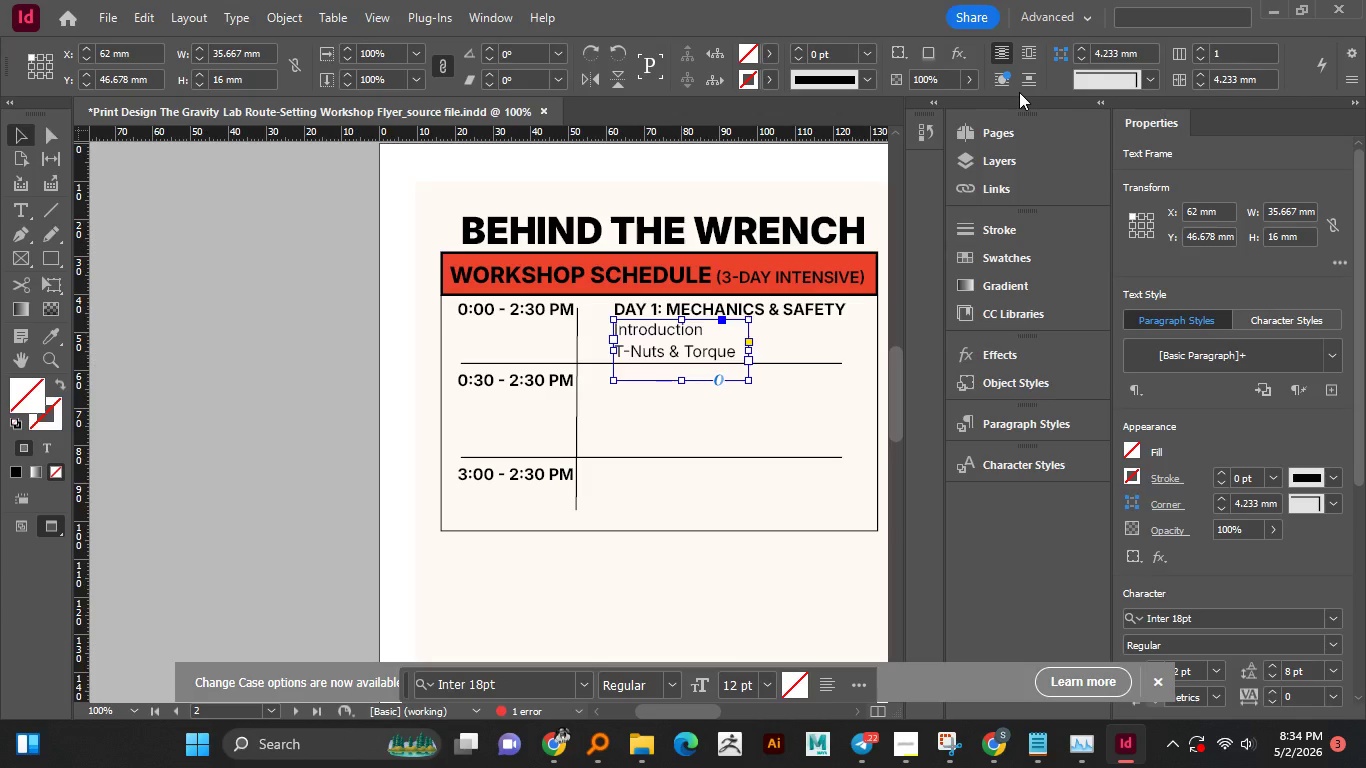 
left_click([673, 311])
 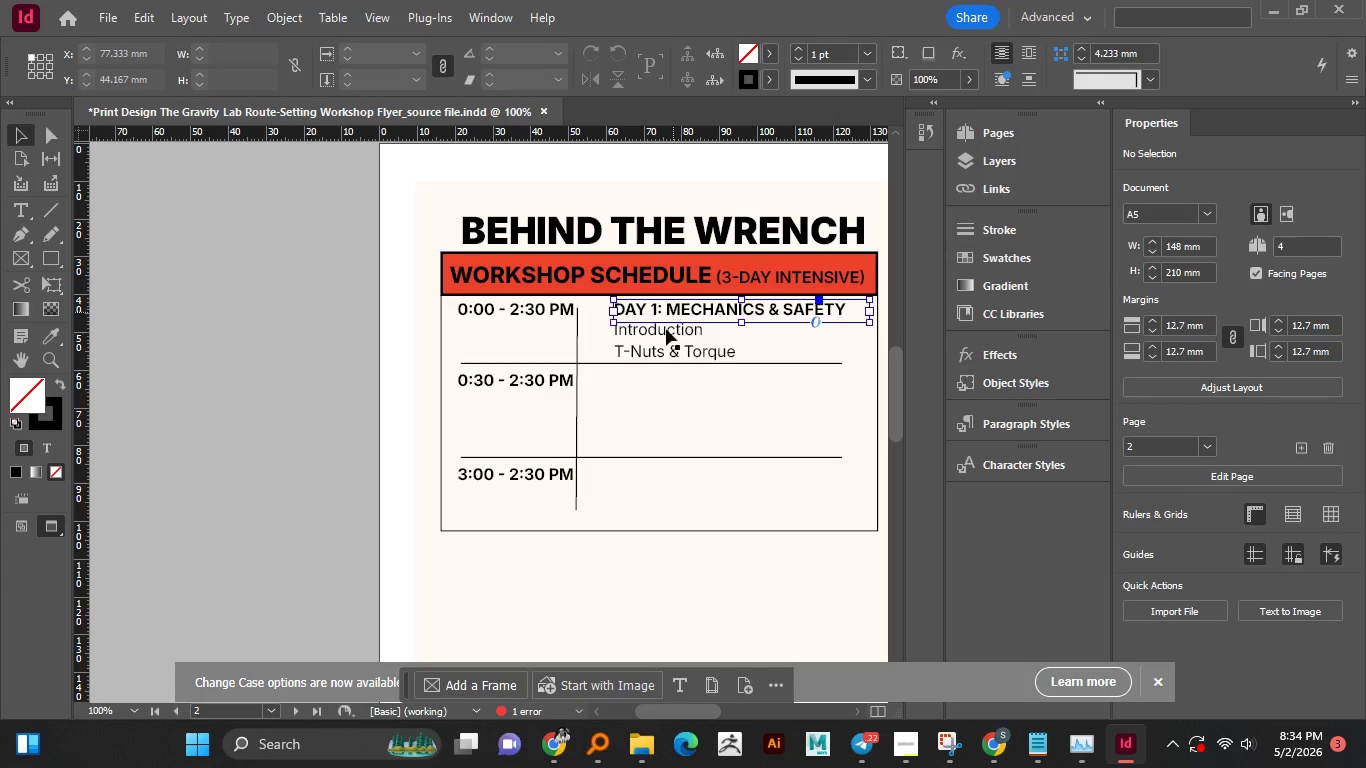 
hold_key(key=ShiftLeft, duration=1.16)
left_click([662, 340])
 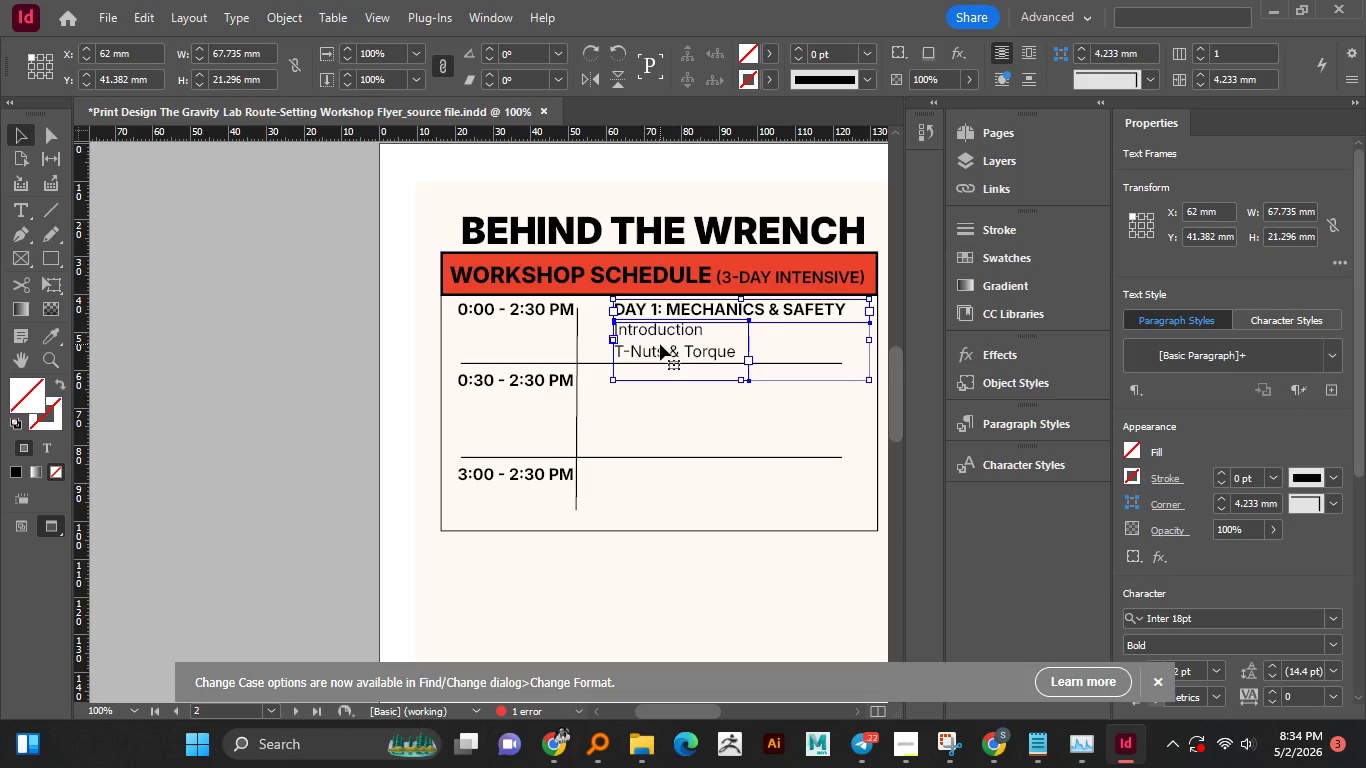 
hold_key(key=AltLeft, duration=3.61)
hold_key(key=ShiftLeft, duration=1.52)
left_click_drag(start_coordinate=[661, 333], to_coordinate=[656, 407])
 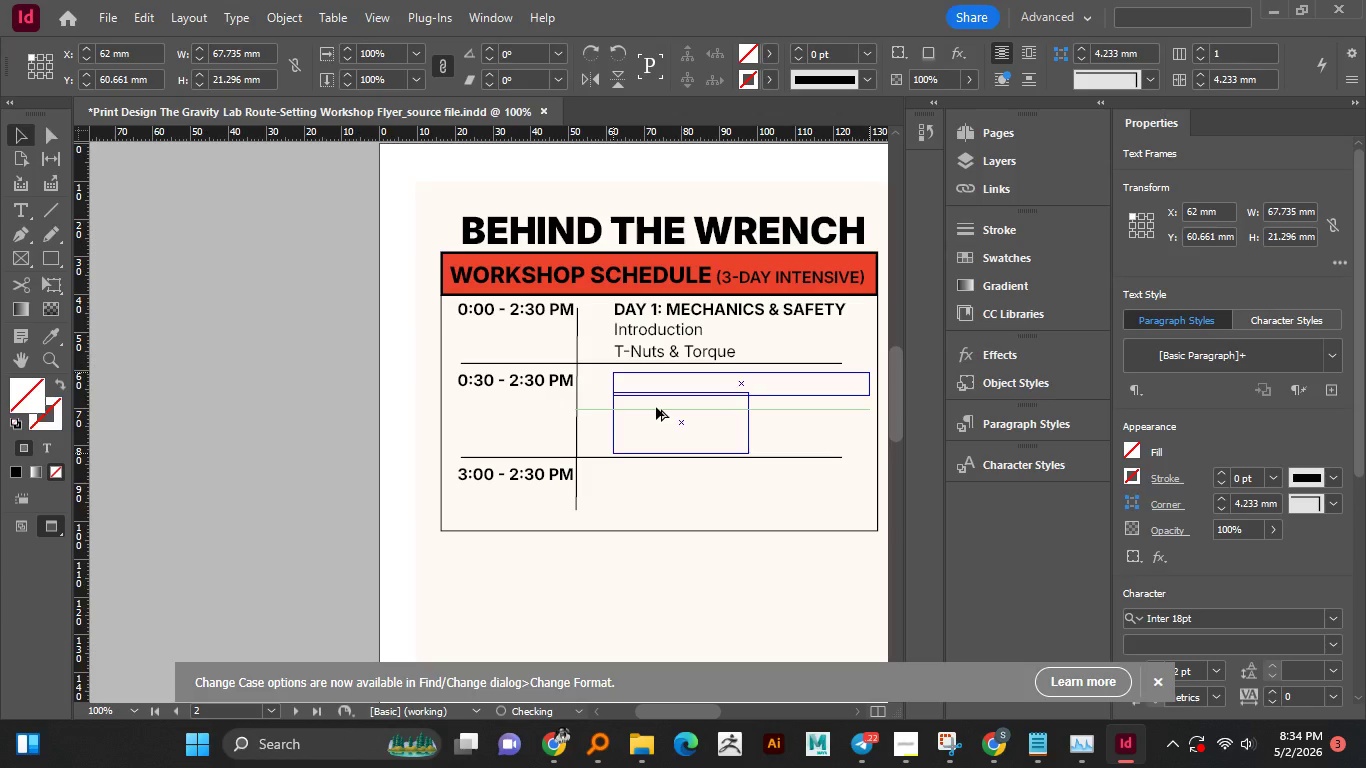 
hold_key(key=ShiftLeft, duration=1.34)
 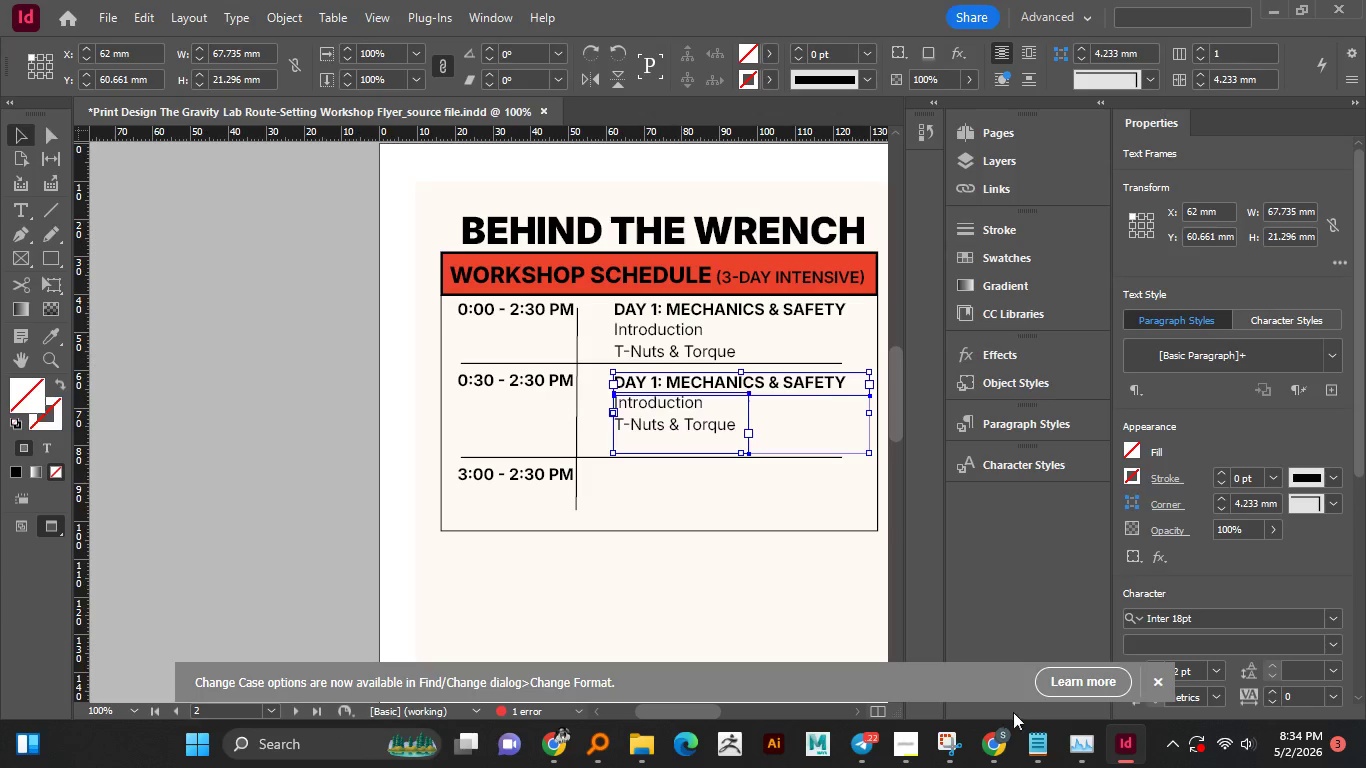 
left_click([1033, 746])
 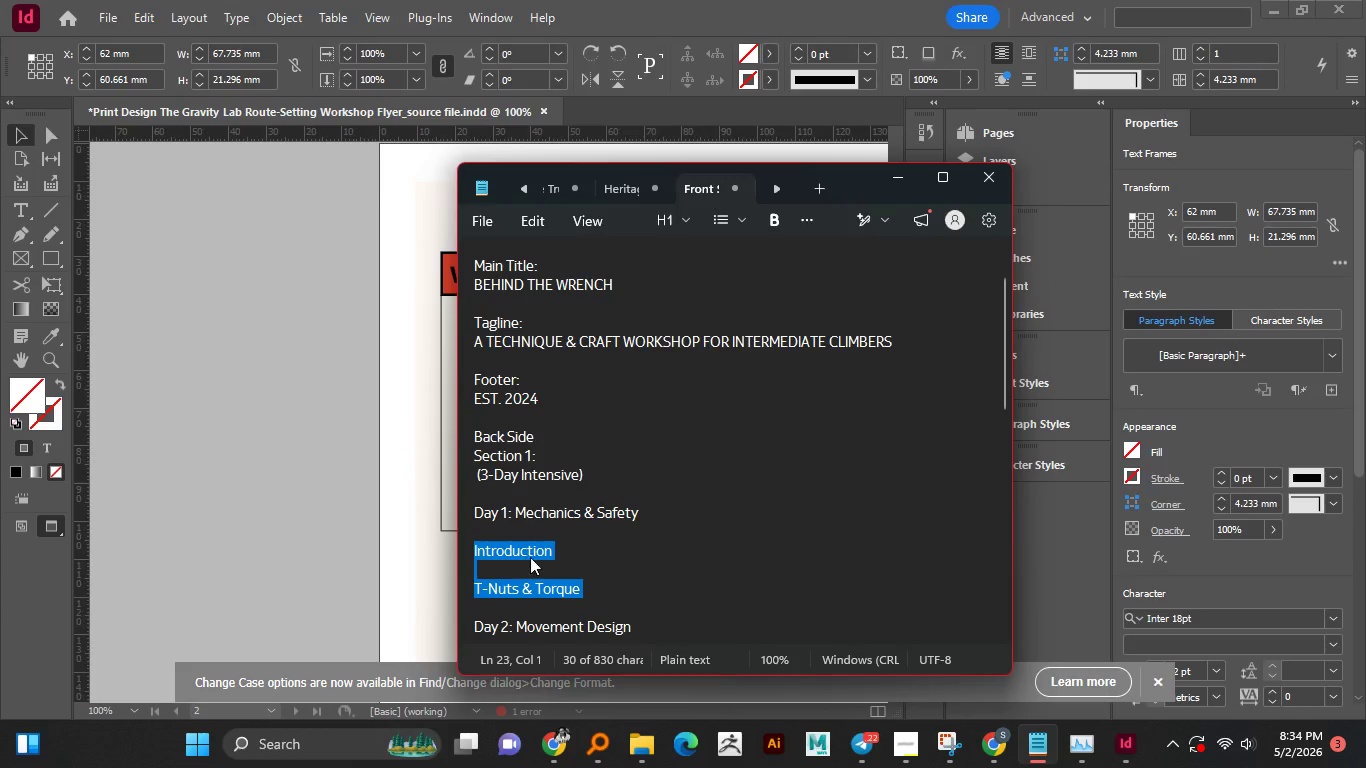 
scroll: coordinate [531, 557], scroll_direction: down, amount: 2.0
 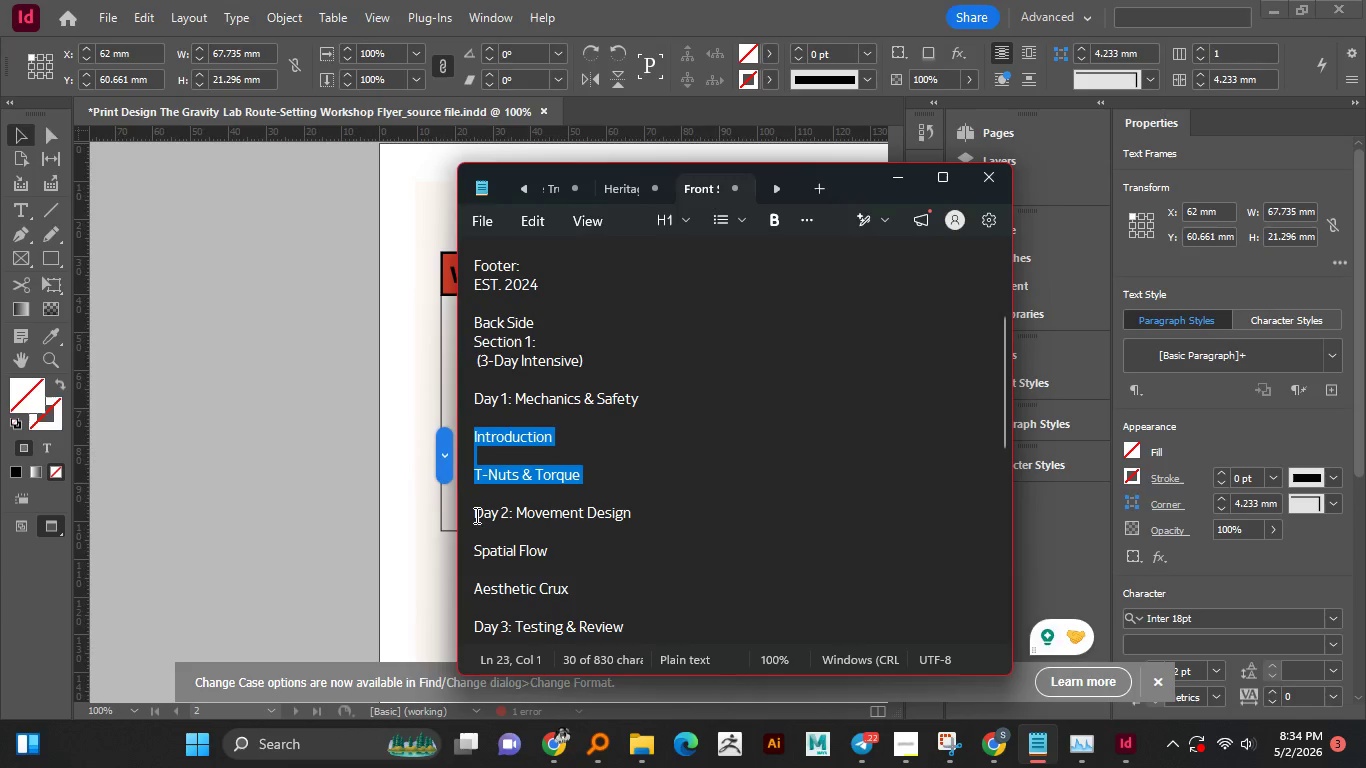 
left_click_drag(start_coordinate=[475, 515], to_coordinate=[661, 516])
 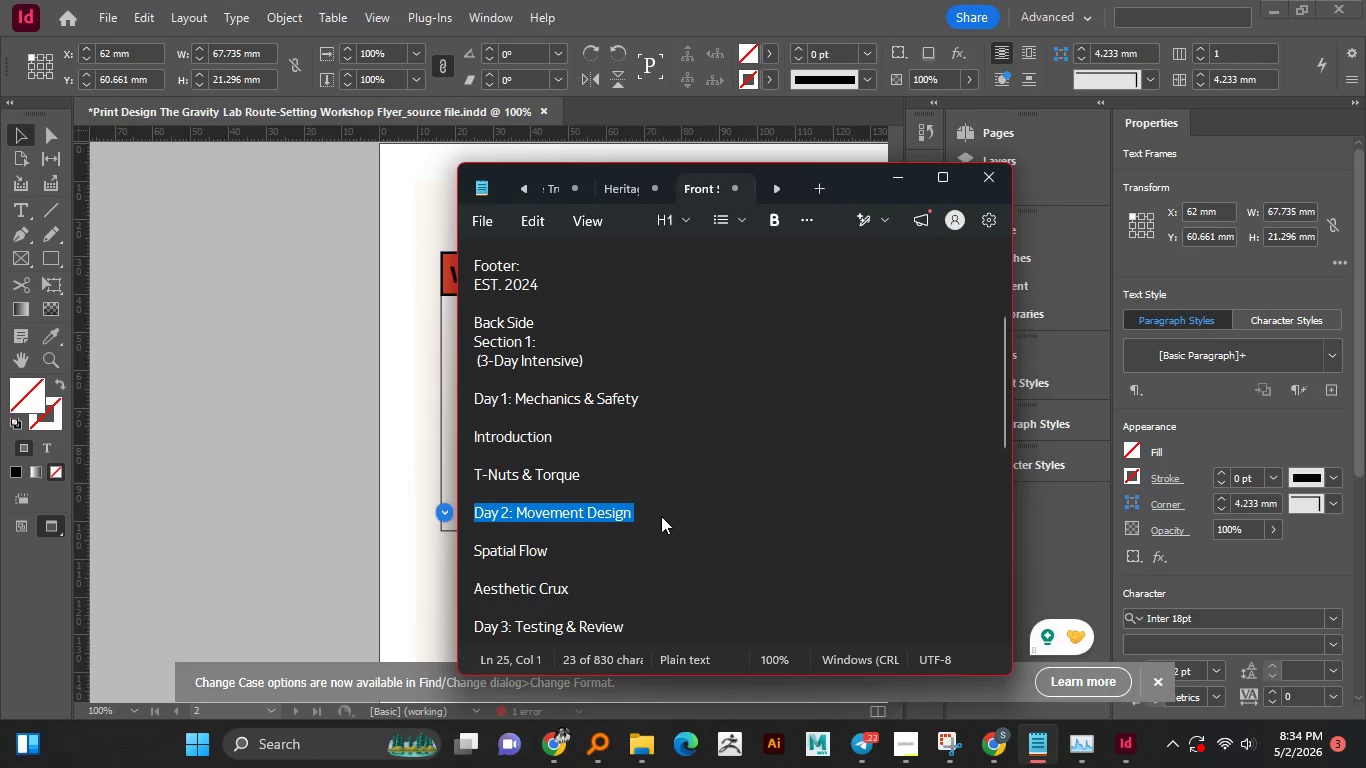 
key(Control+C)
 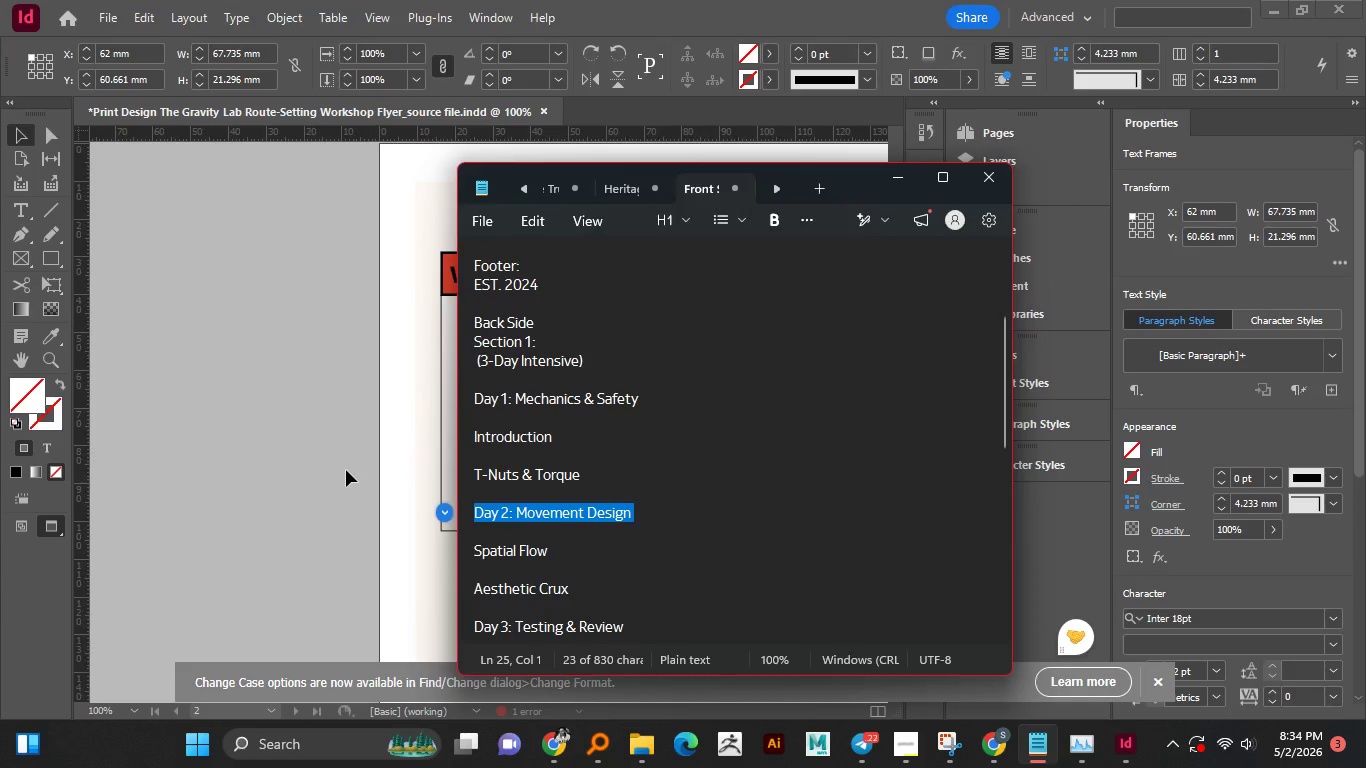 
left_click([346, 470])
 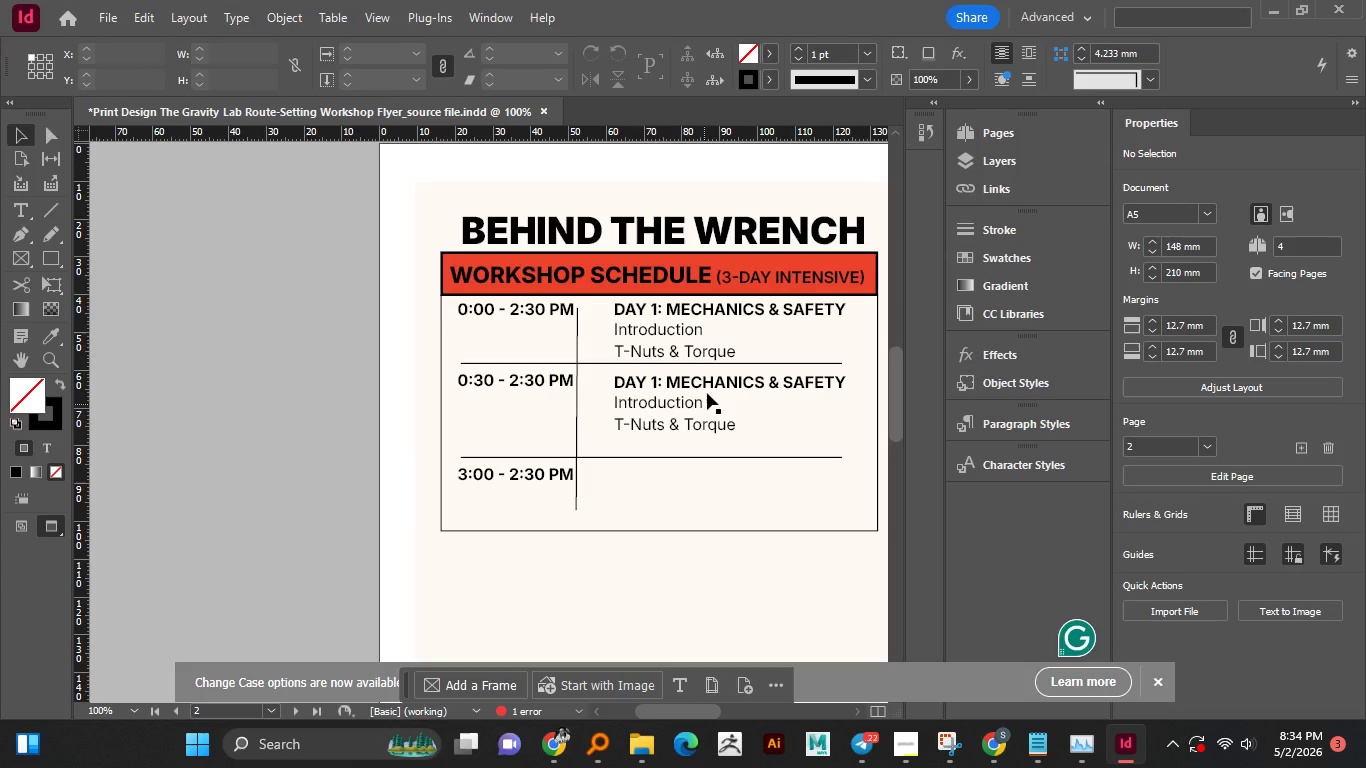 
left_click([711, 380])
 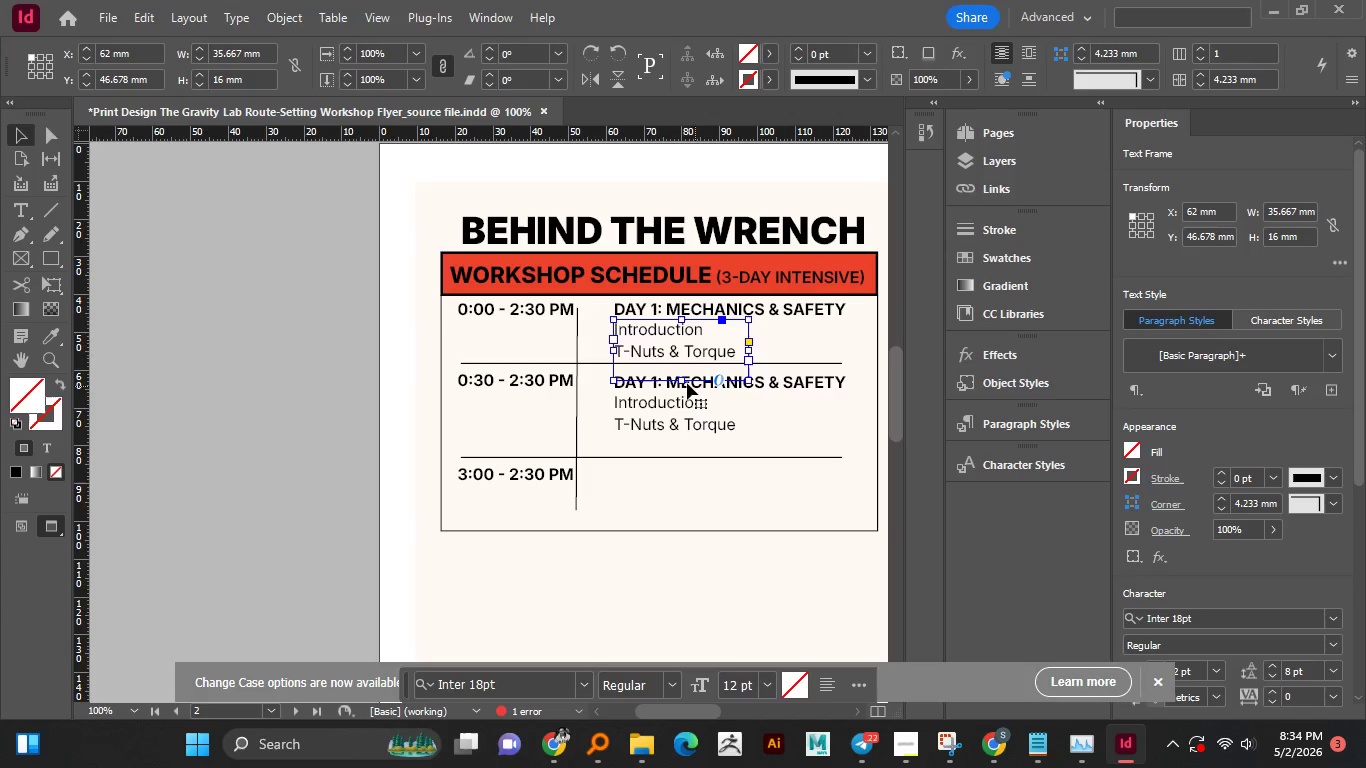 
left_click_drag(start_coordinate=[680, 380], to_coordinate=[680, 363])
 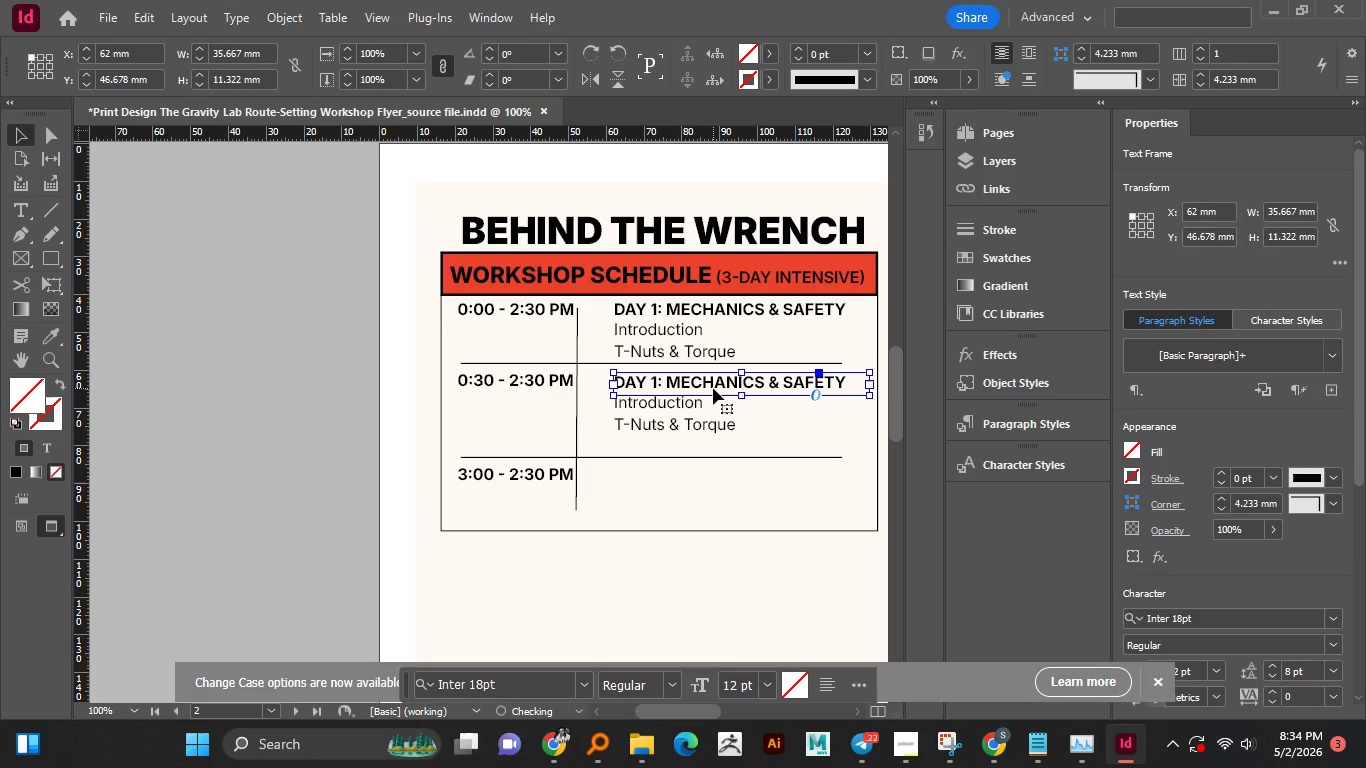 
double_click([713, 388])
 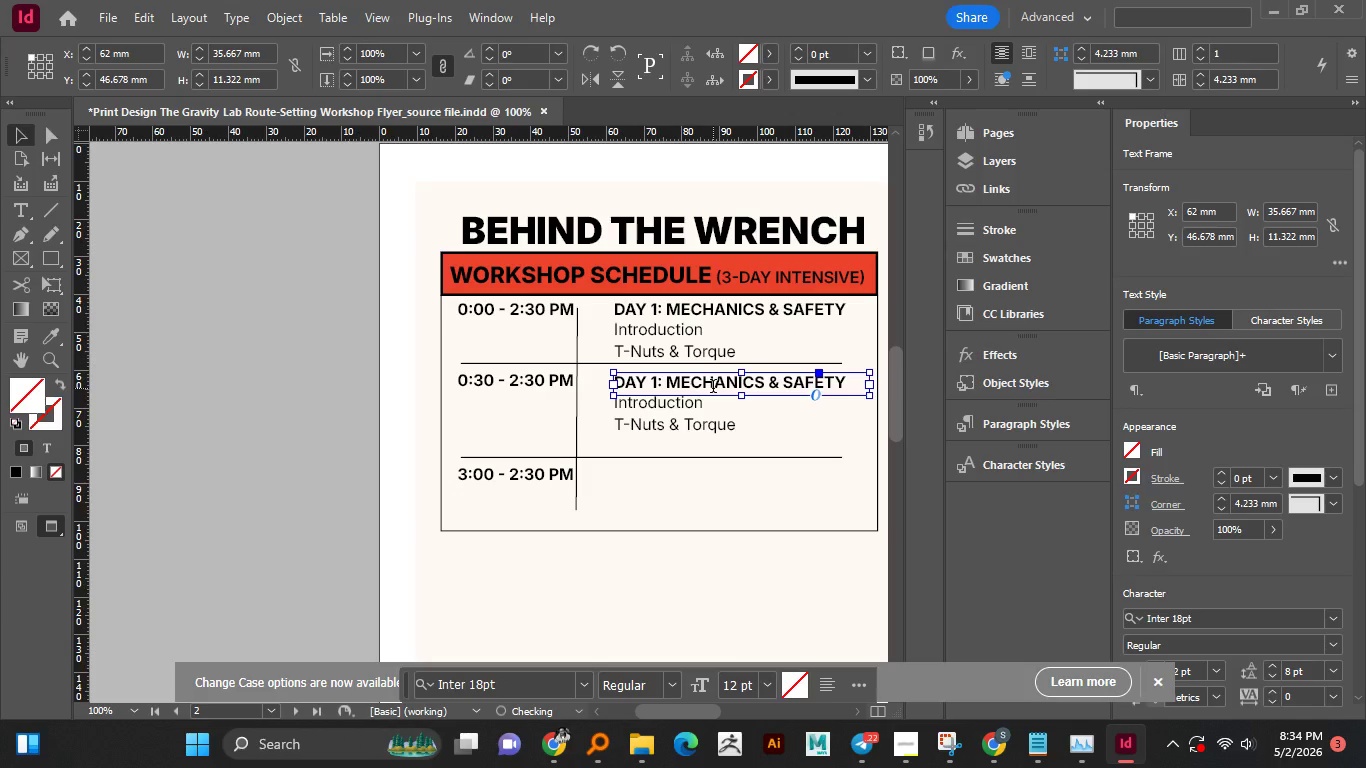 
key(Control+A)
 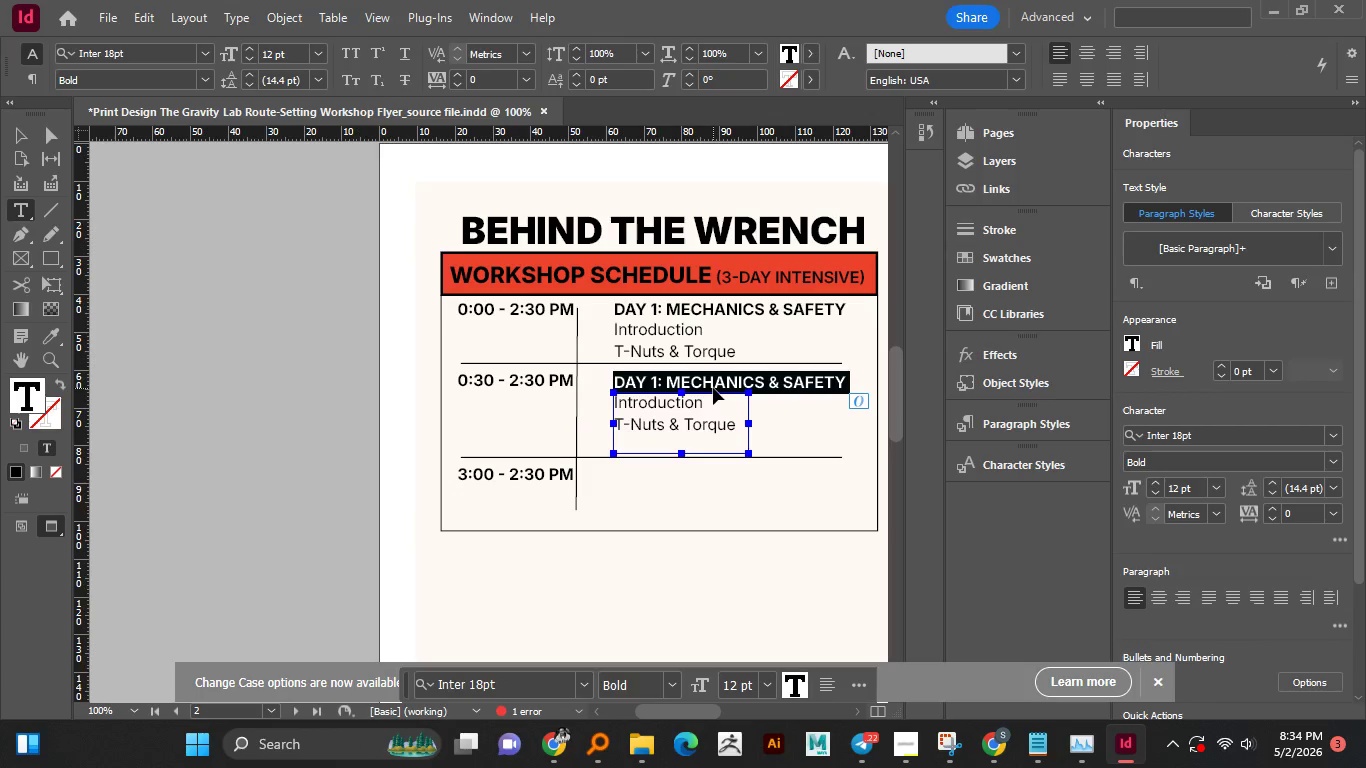 
key(Control+V)
 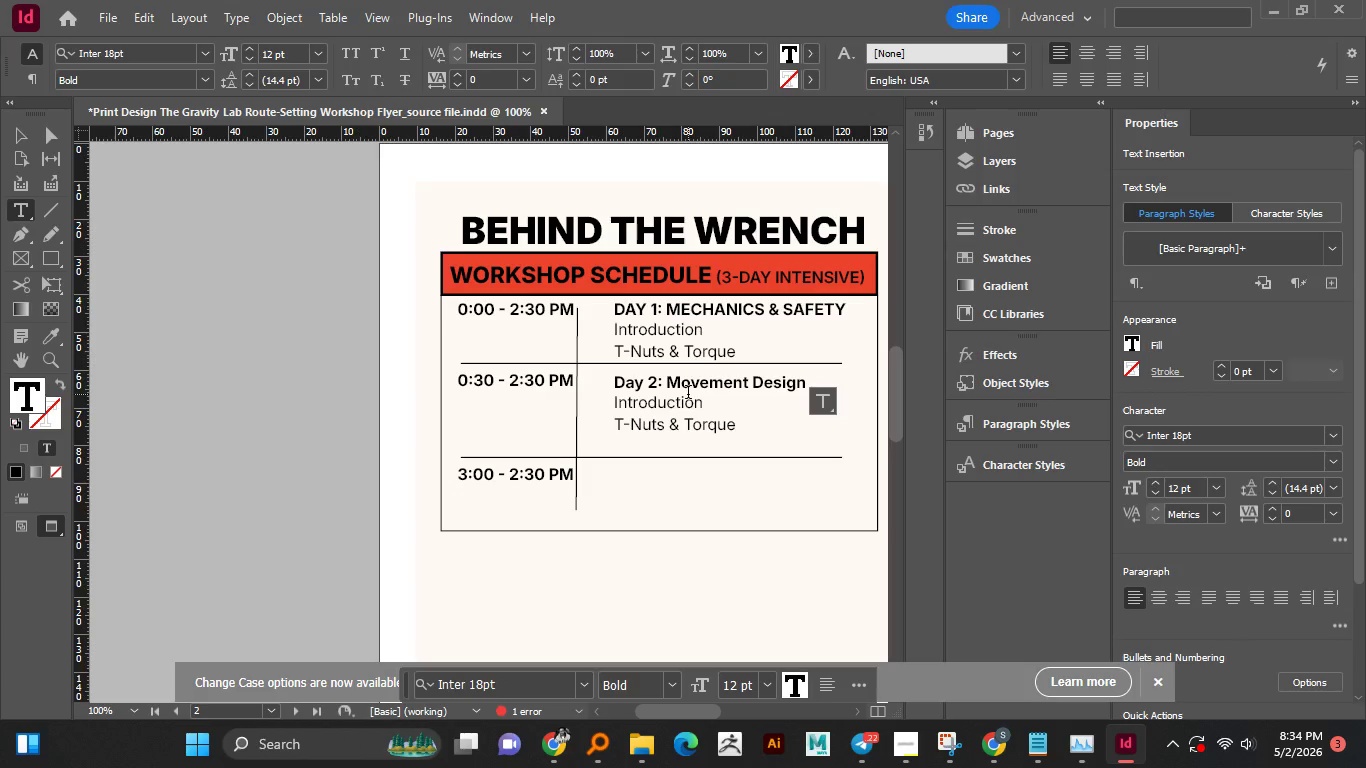 
left_click([24, 139])
 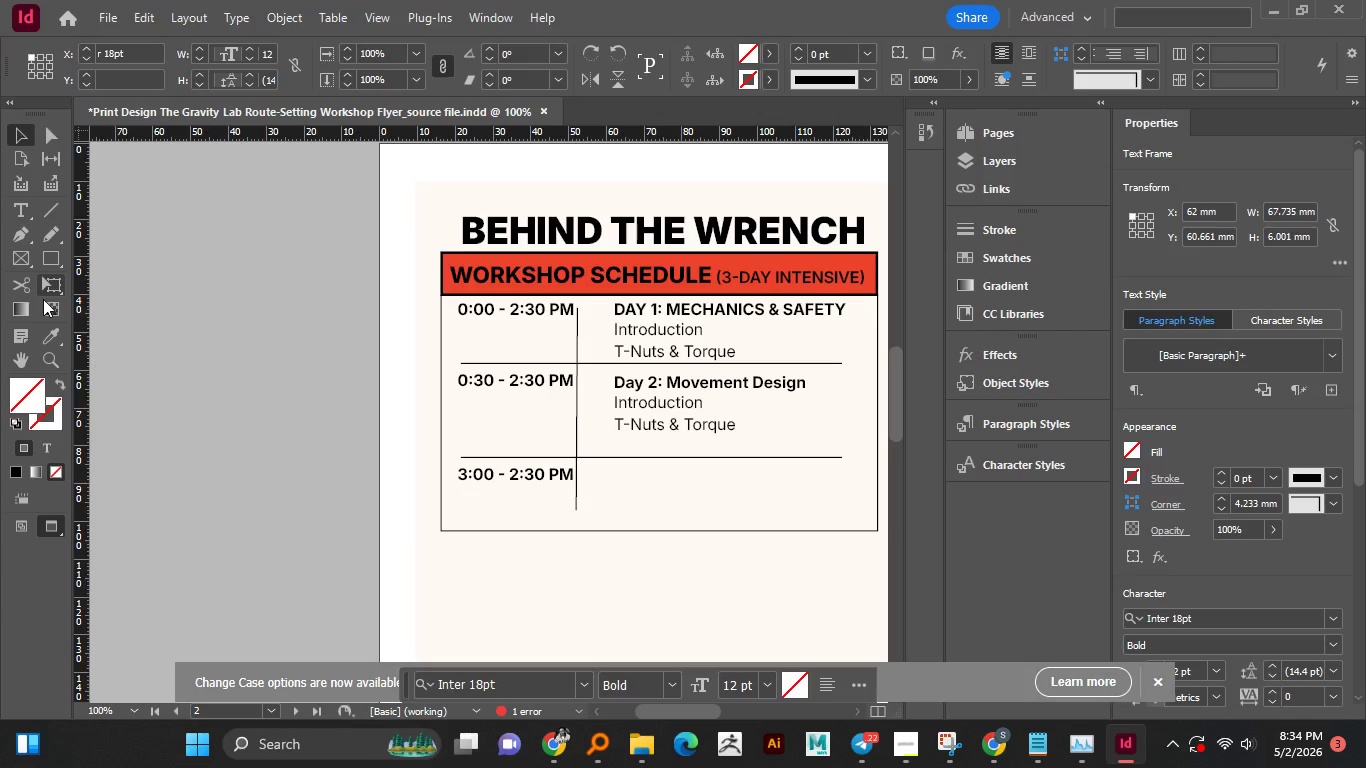 
left_click([48, 332])
 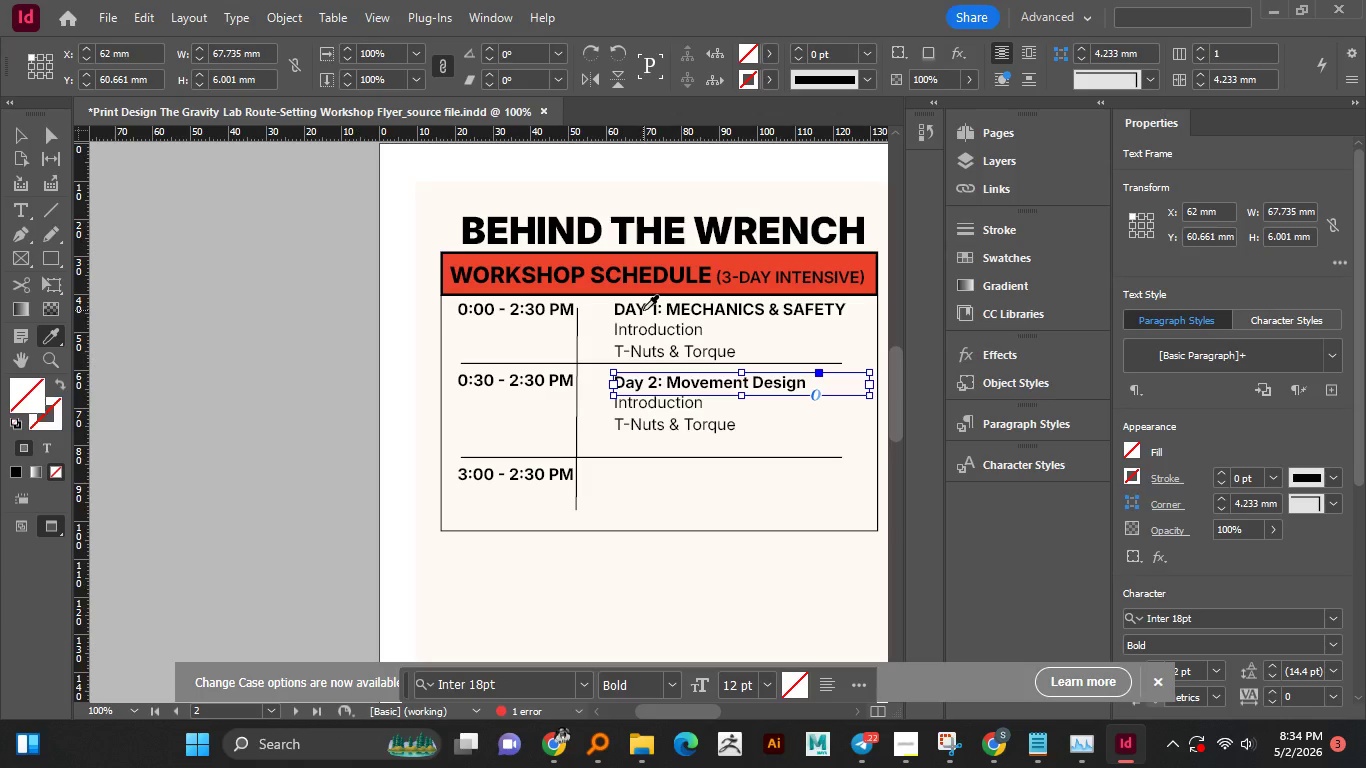 
left_click([642, 310])
 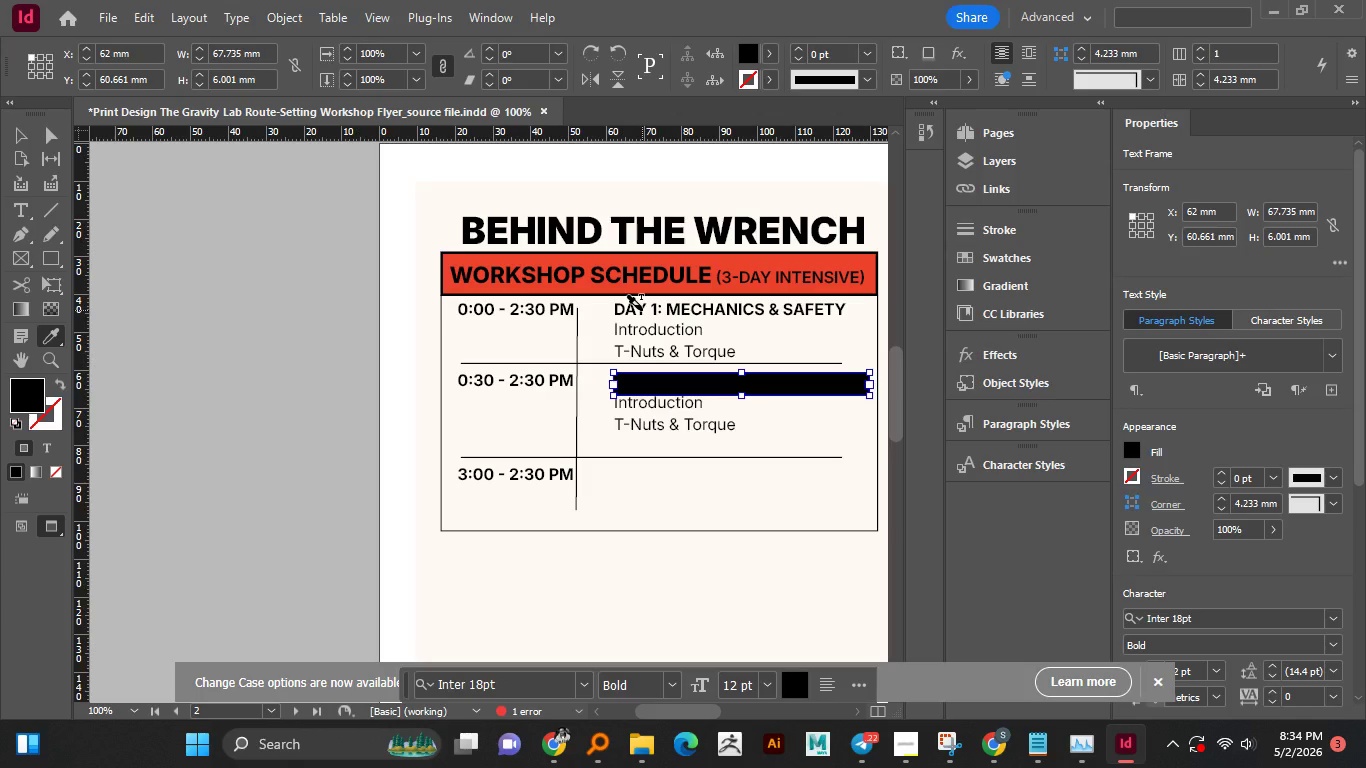 
key(Control+Z)
 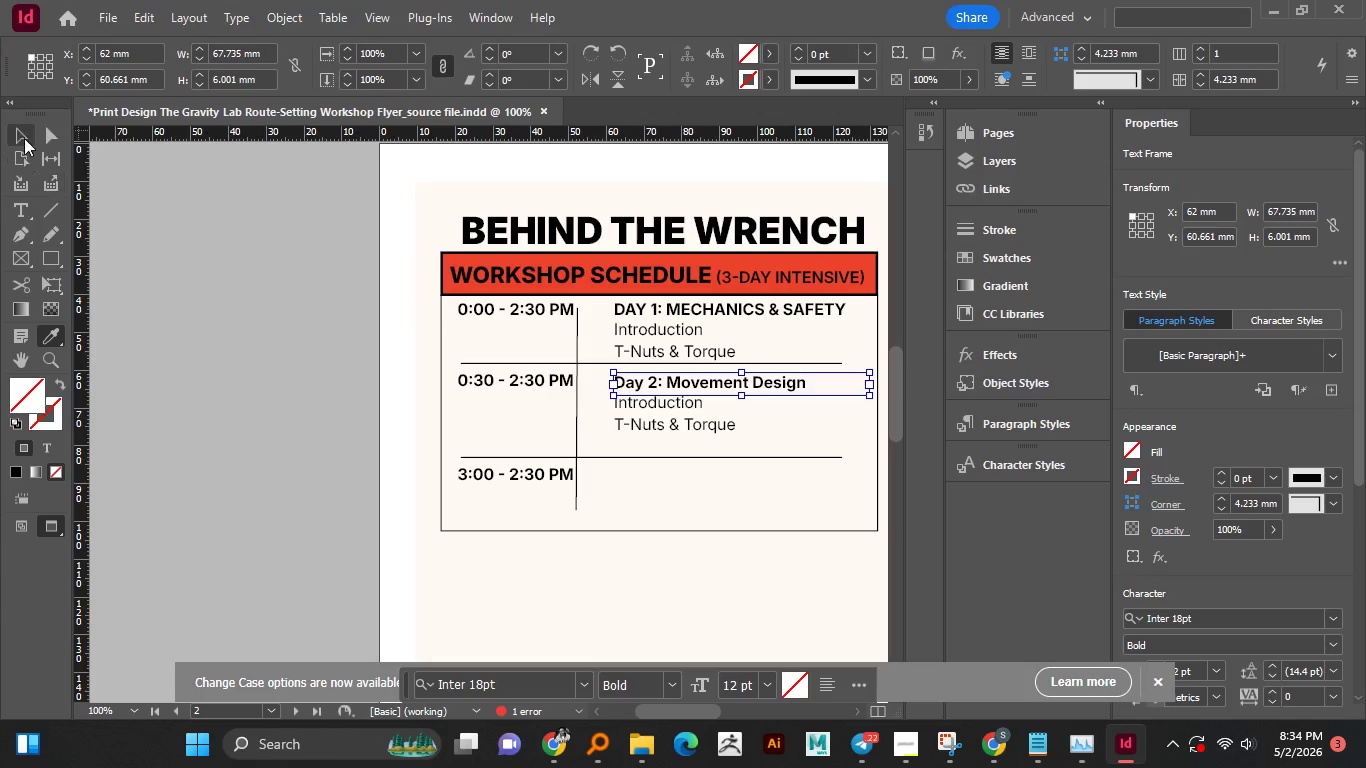 
left_click([21, 134])
 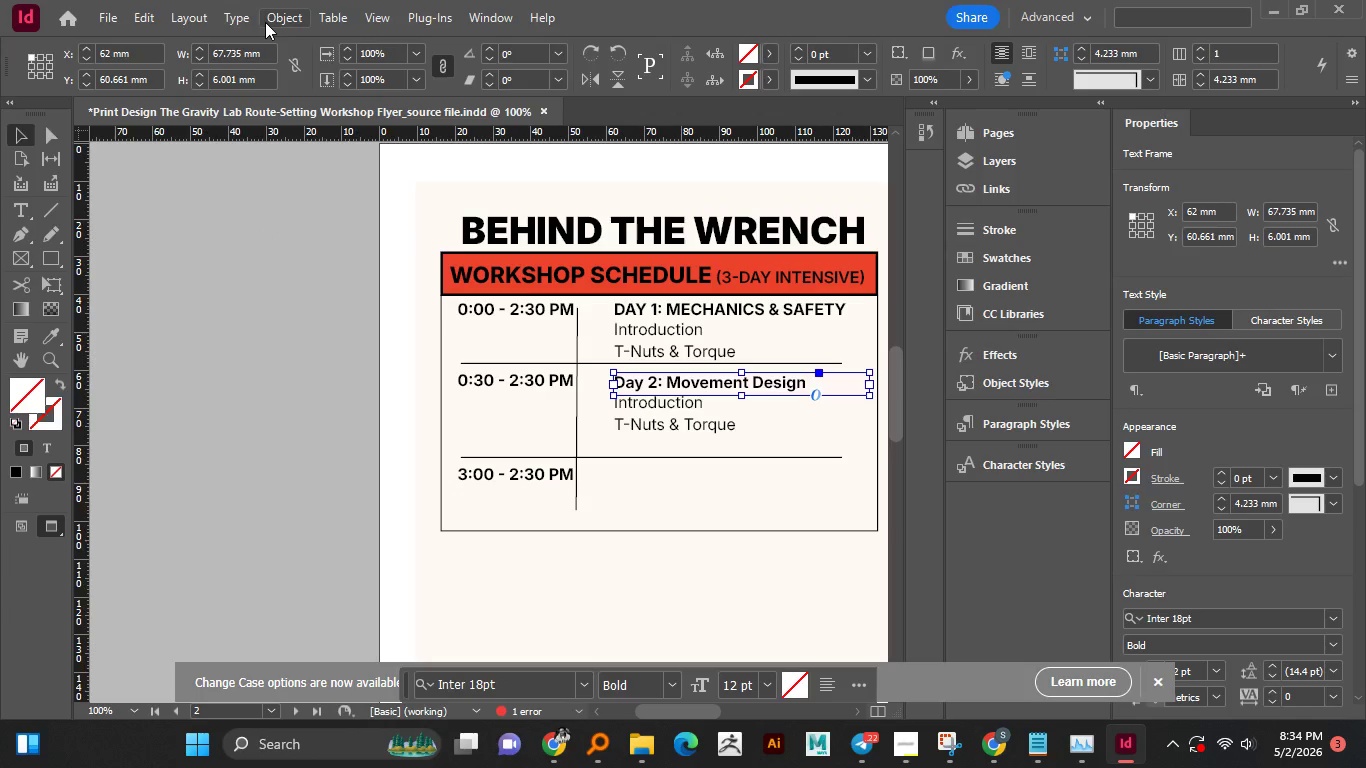 
wait(5.83)
 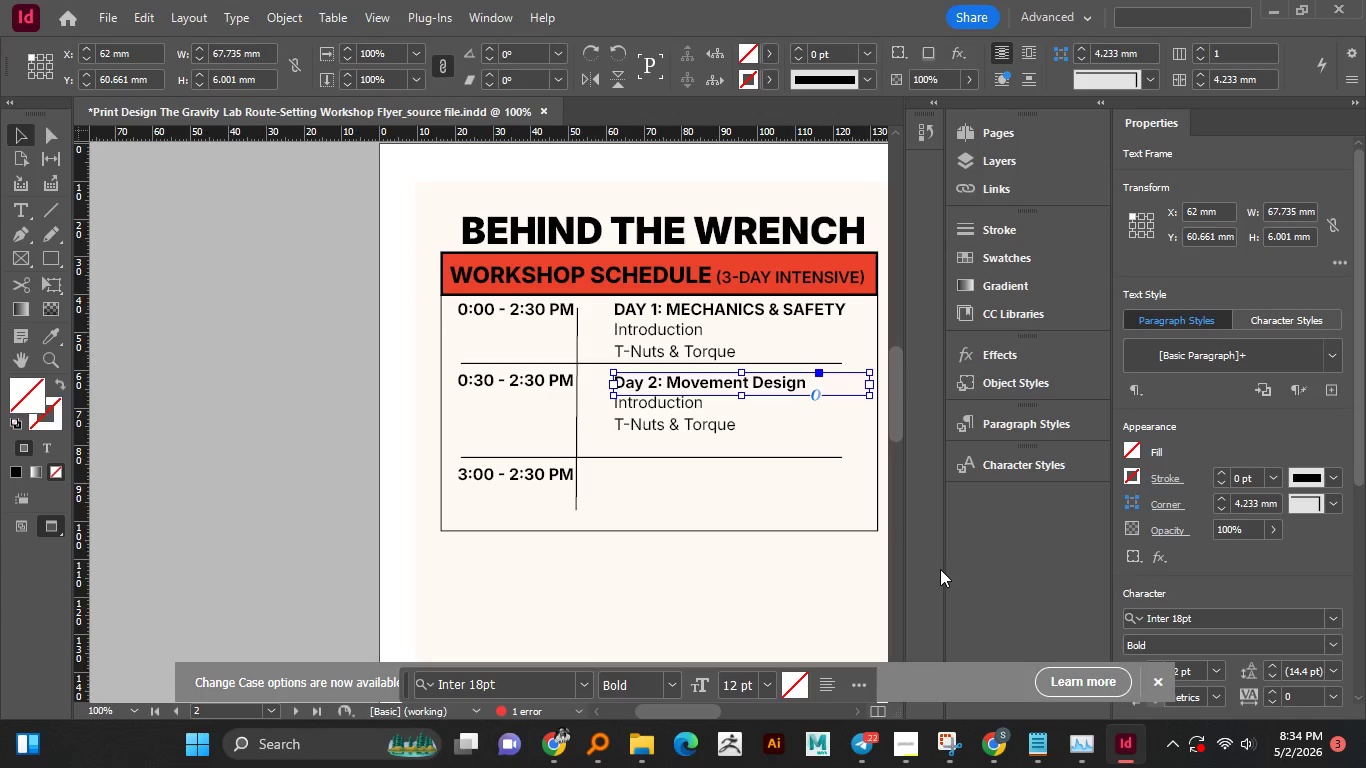 
left_click([289, 23])
 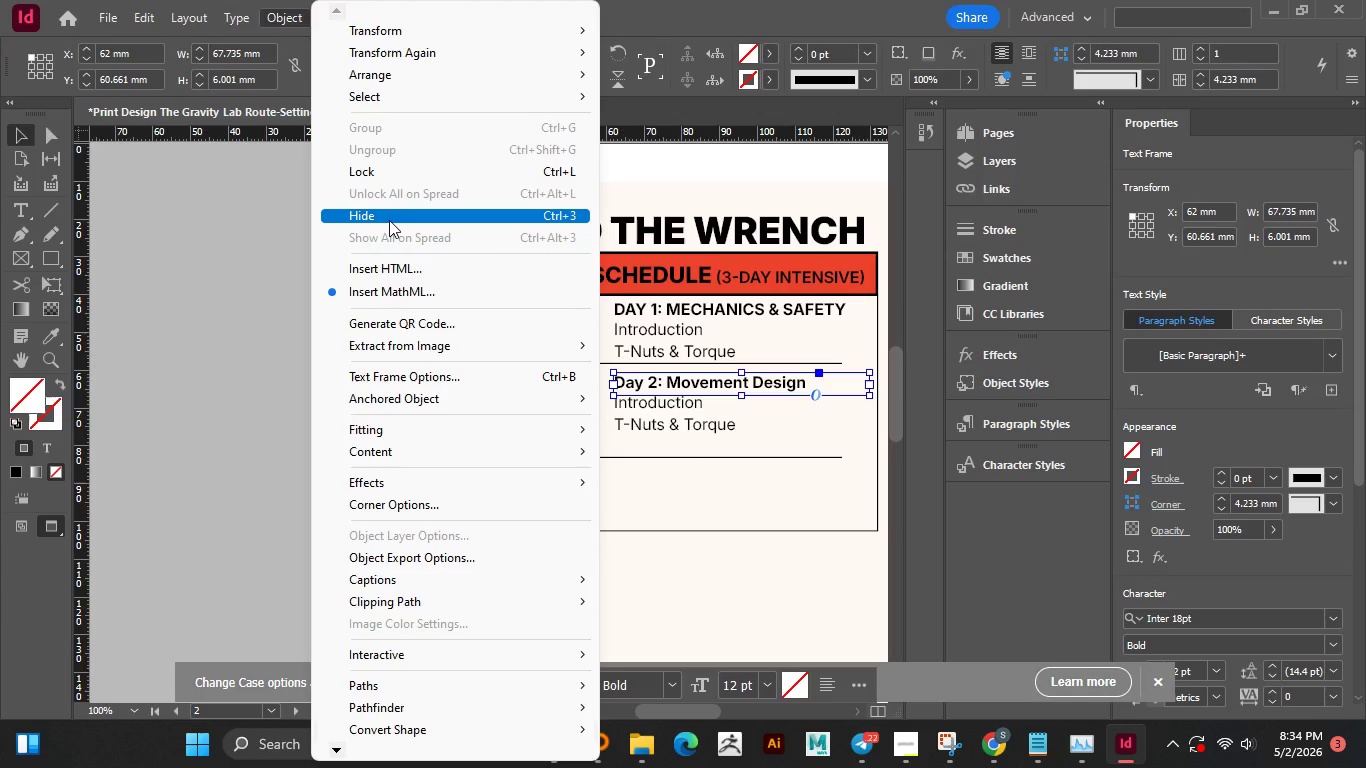 
wait(6.46)
 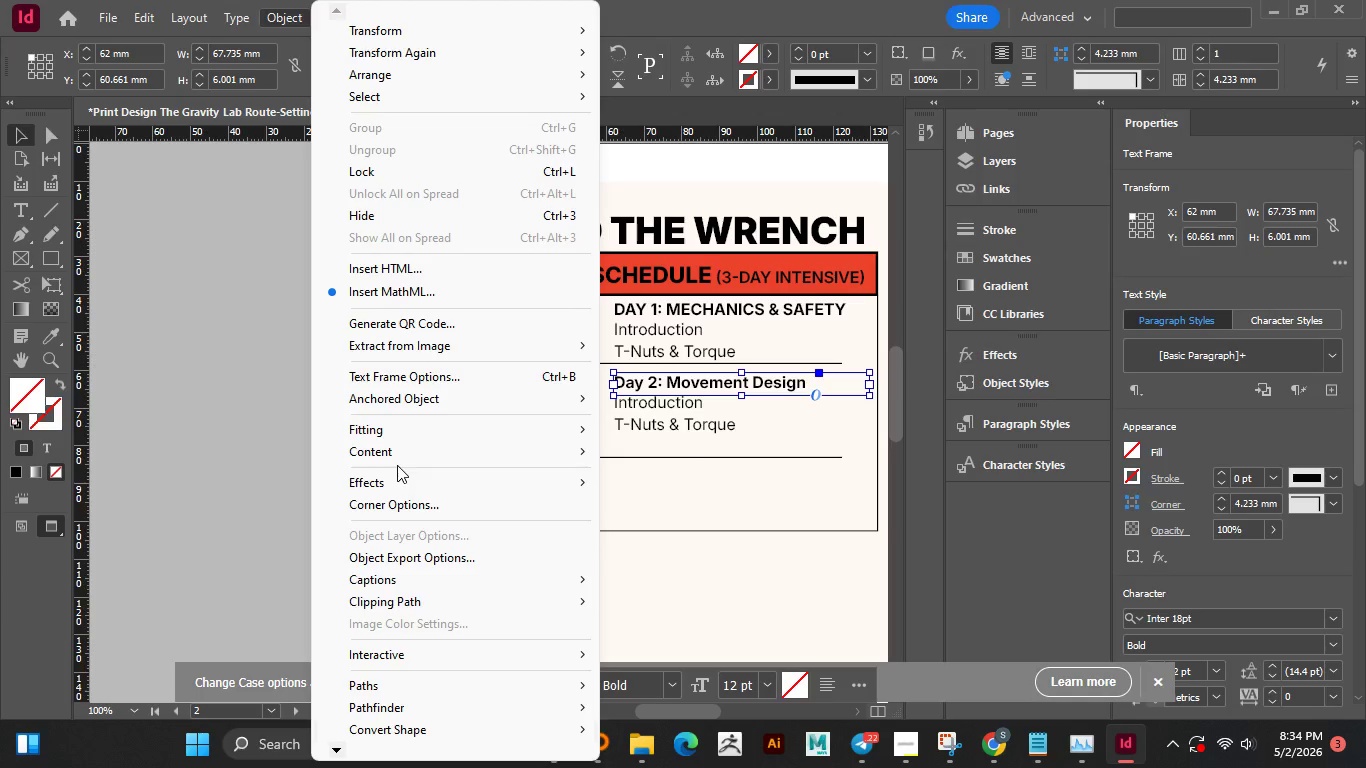 
mouse_move([243, 34])
 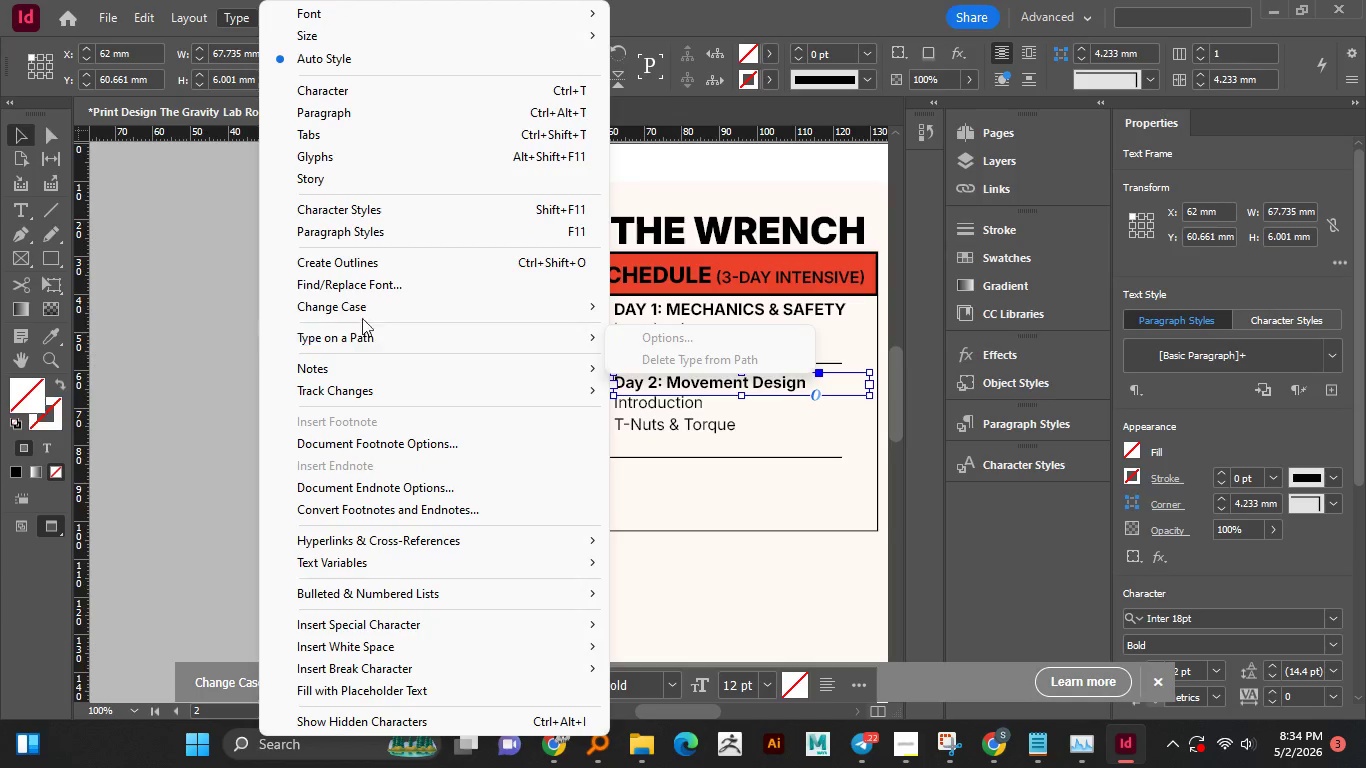 
left_click([368, 309])
 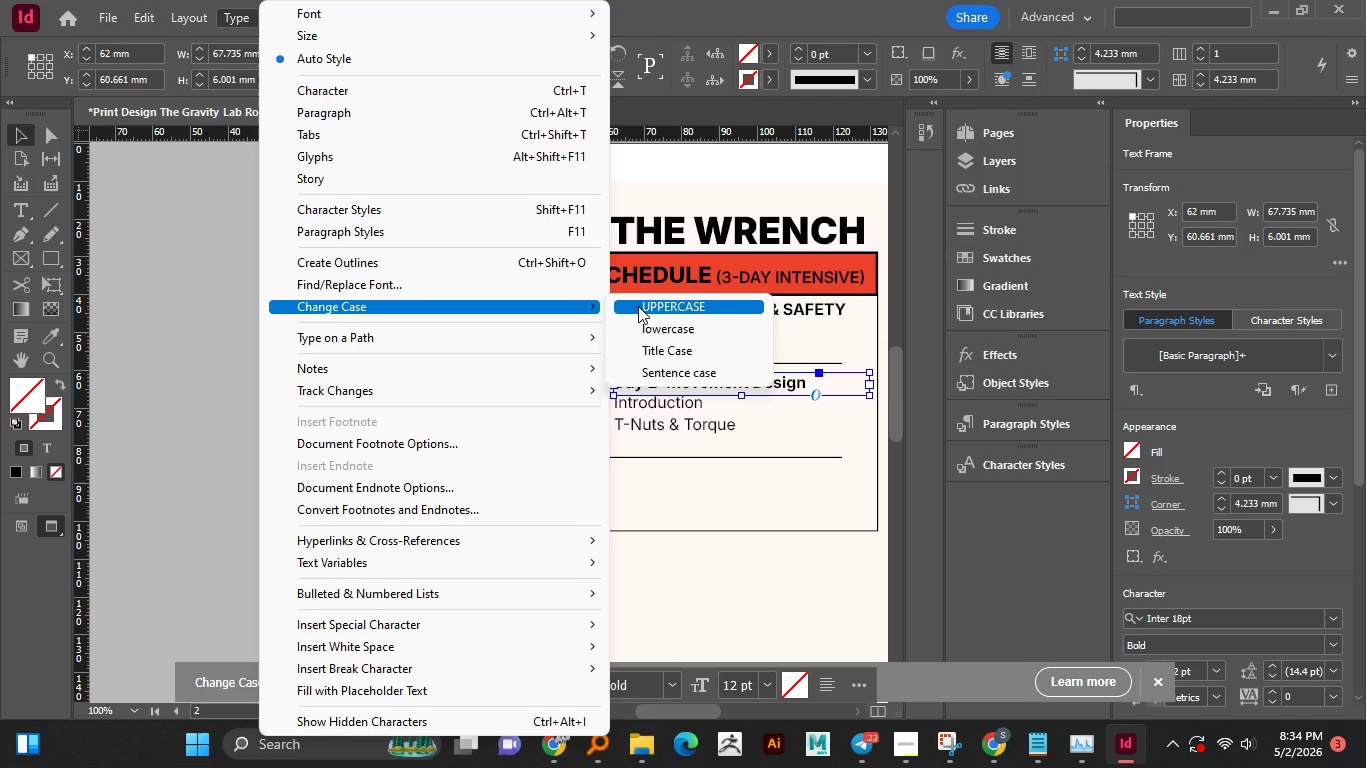 
left_click([638, 306])
 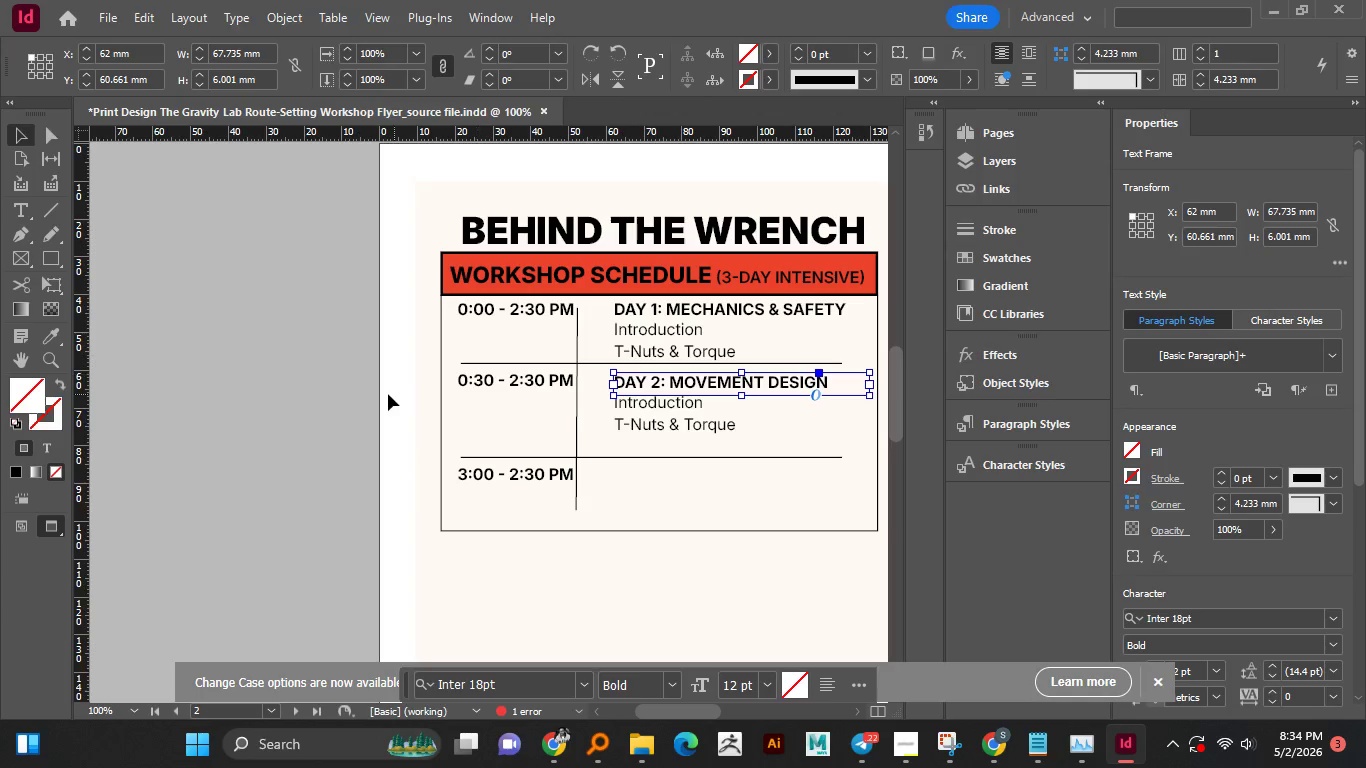 
left_click([388, 394])
 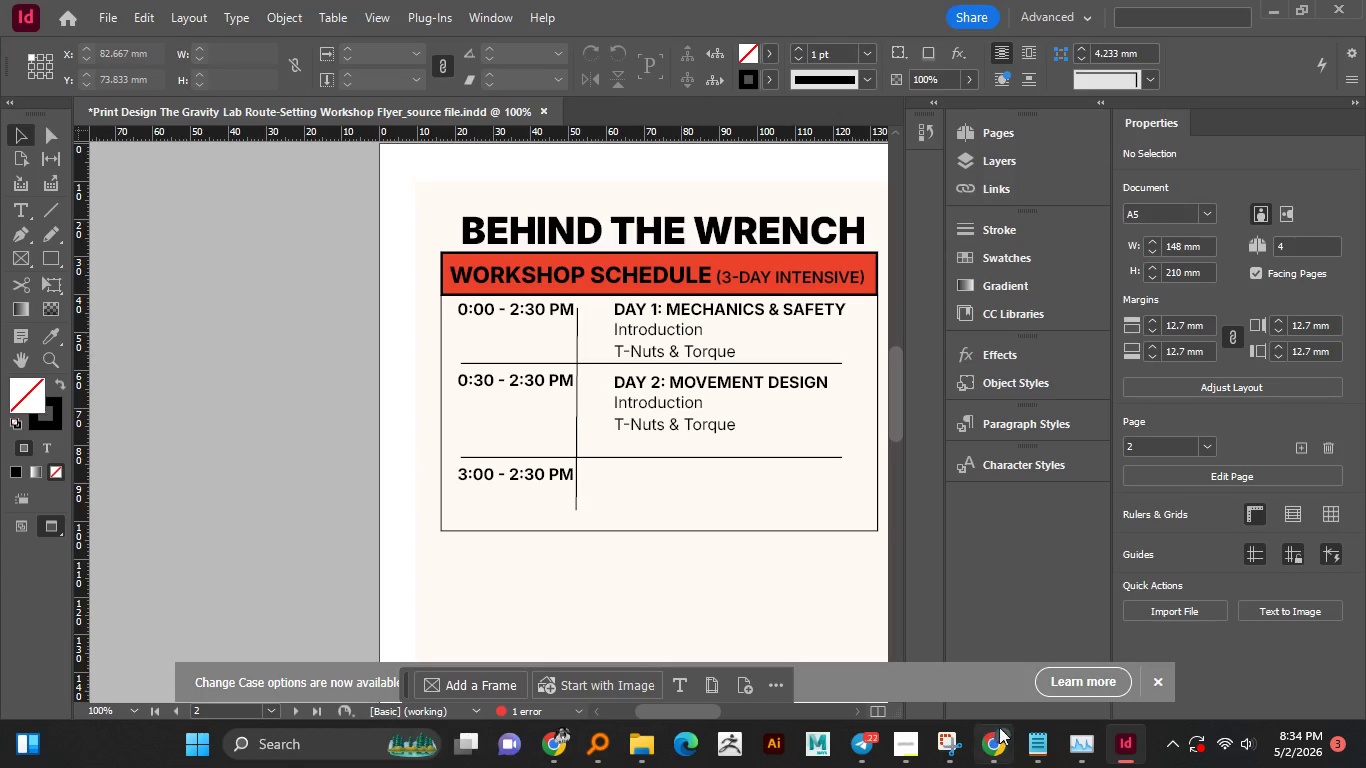 
left_click([1036, 744])
 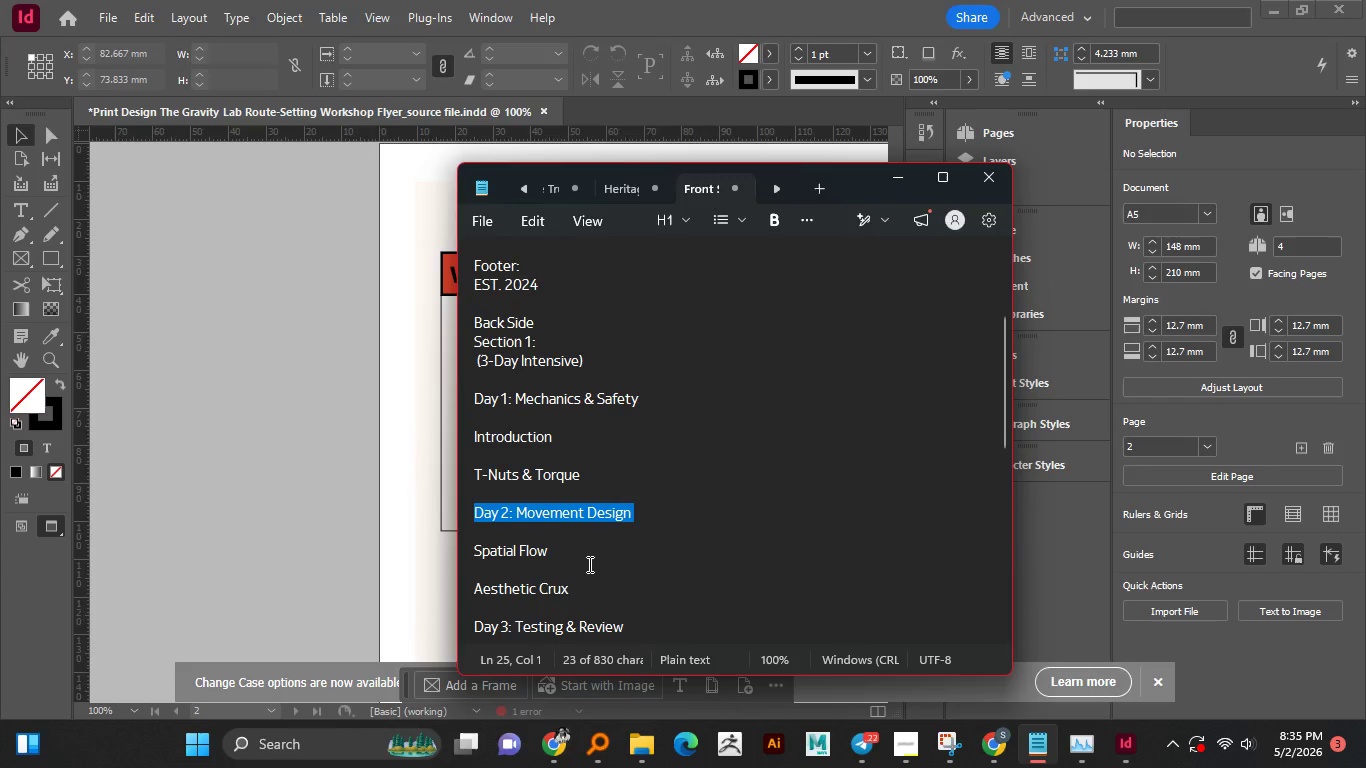 
scroll: coordinate [588, 564], scroll_direction: down, amount: 1.0
 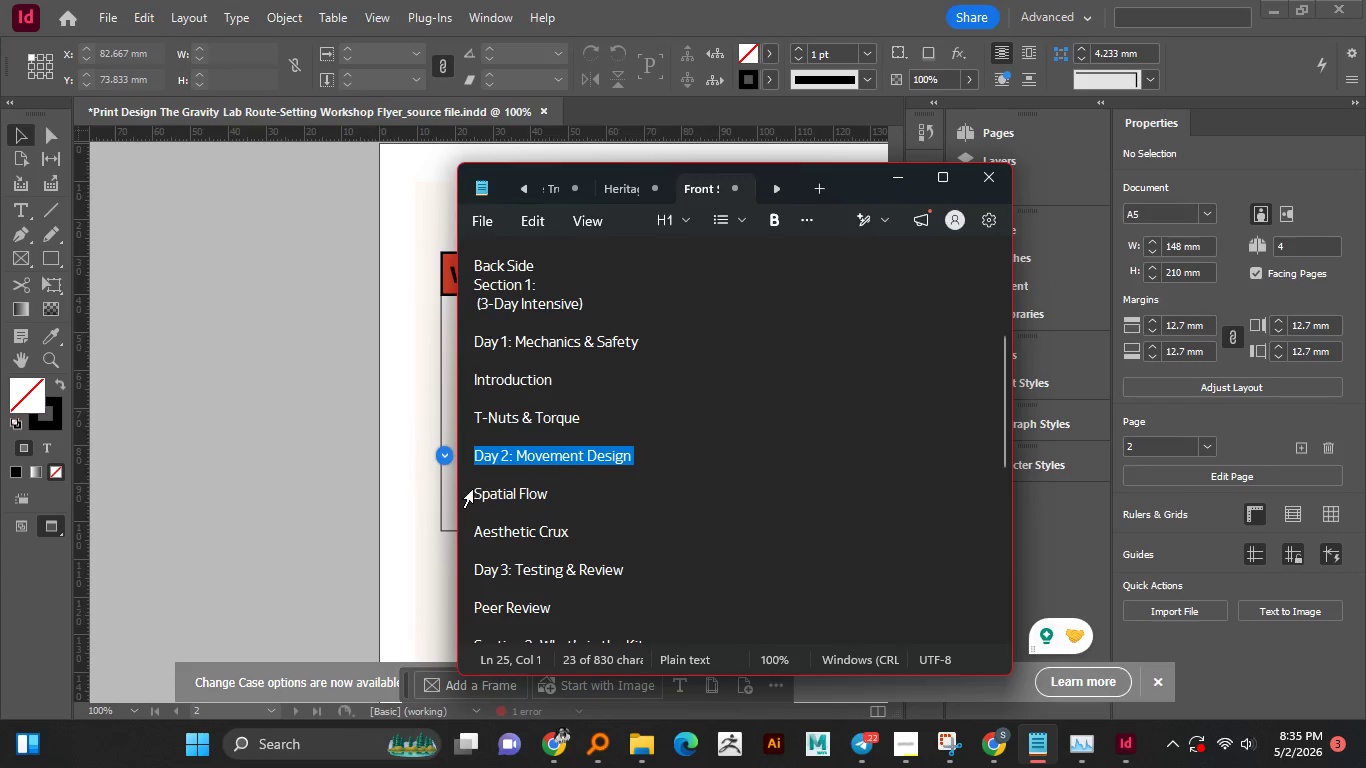 
left_click_drag(start_coordinate=[473, 489], to_coordinate=[579, 537])
 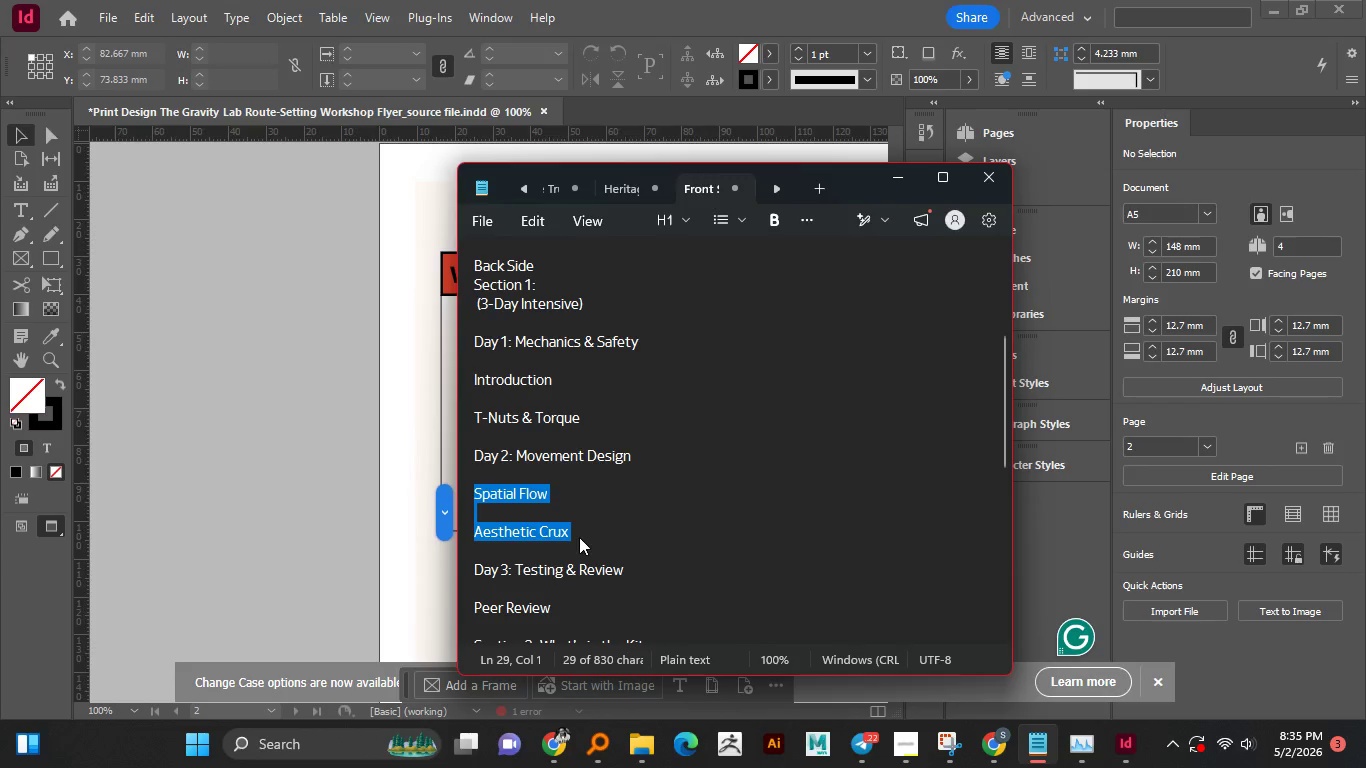 
key(Control+C)
 